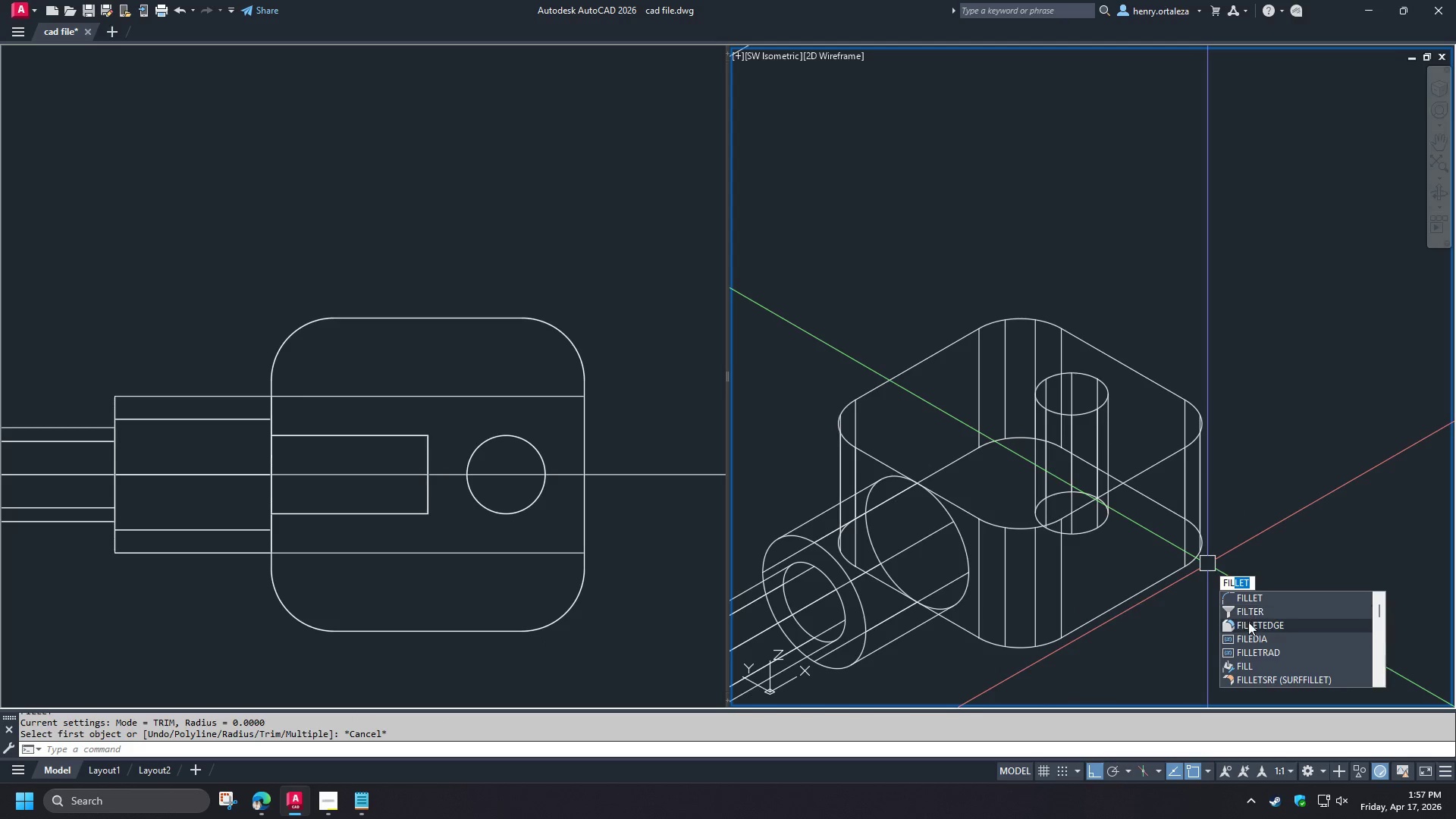 
left_click([1250, 624])
 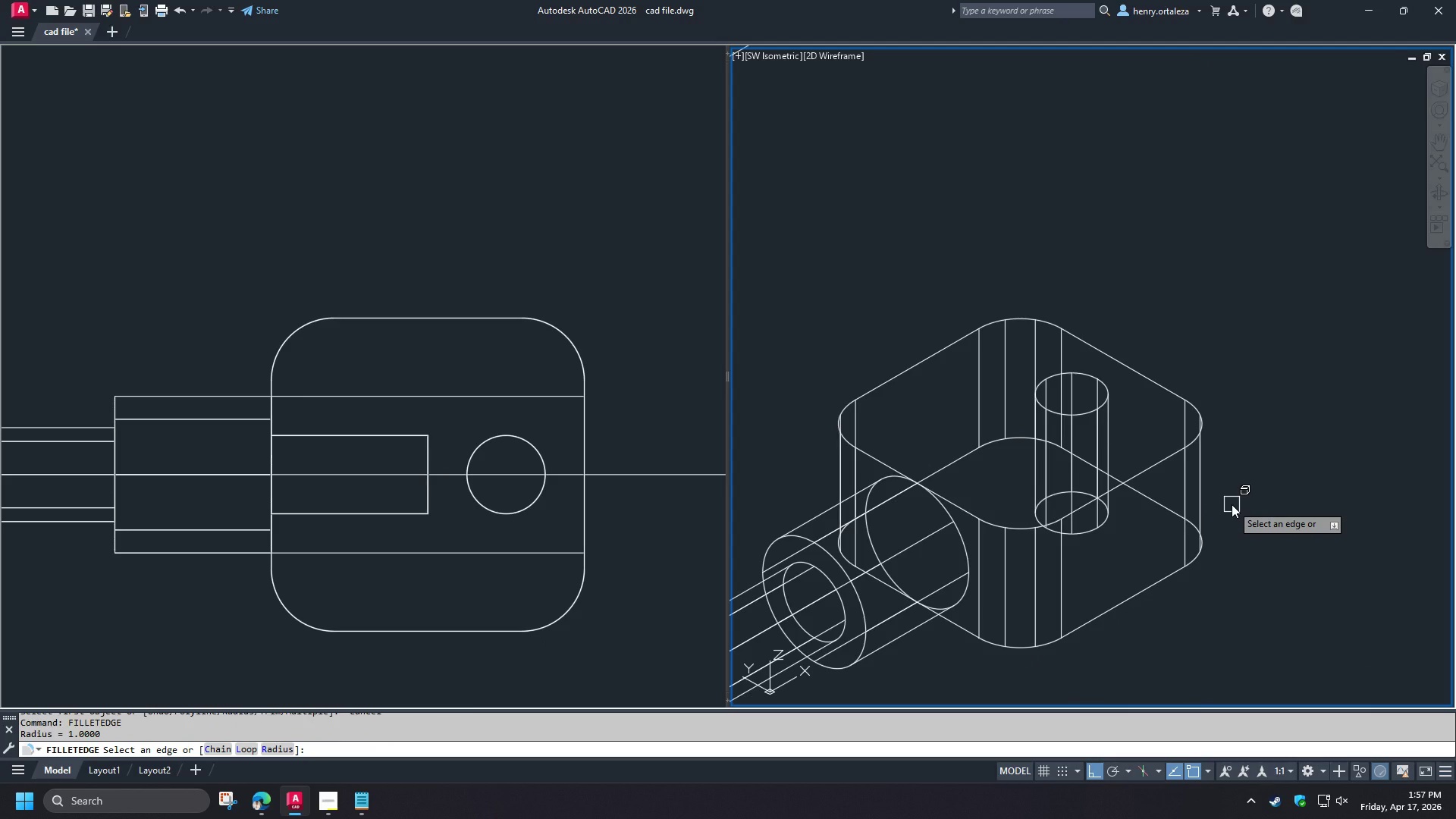 
wait(8.81)
 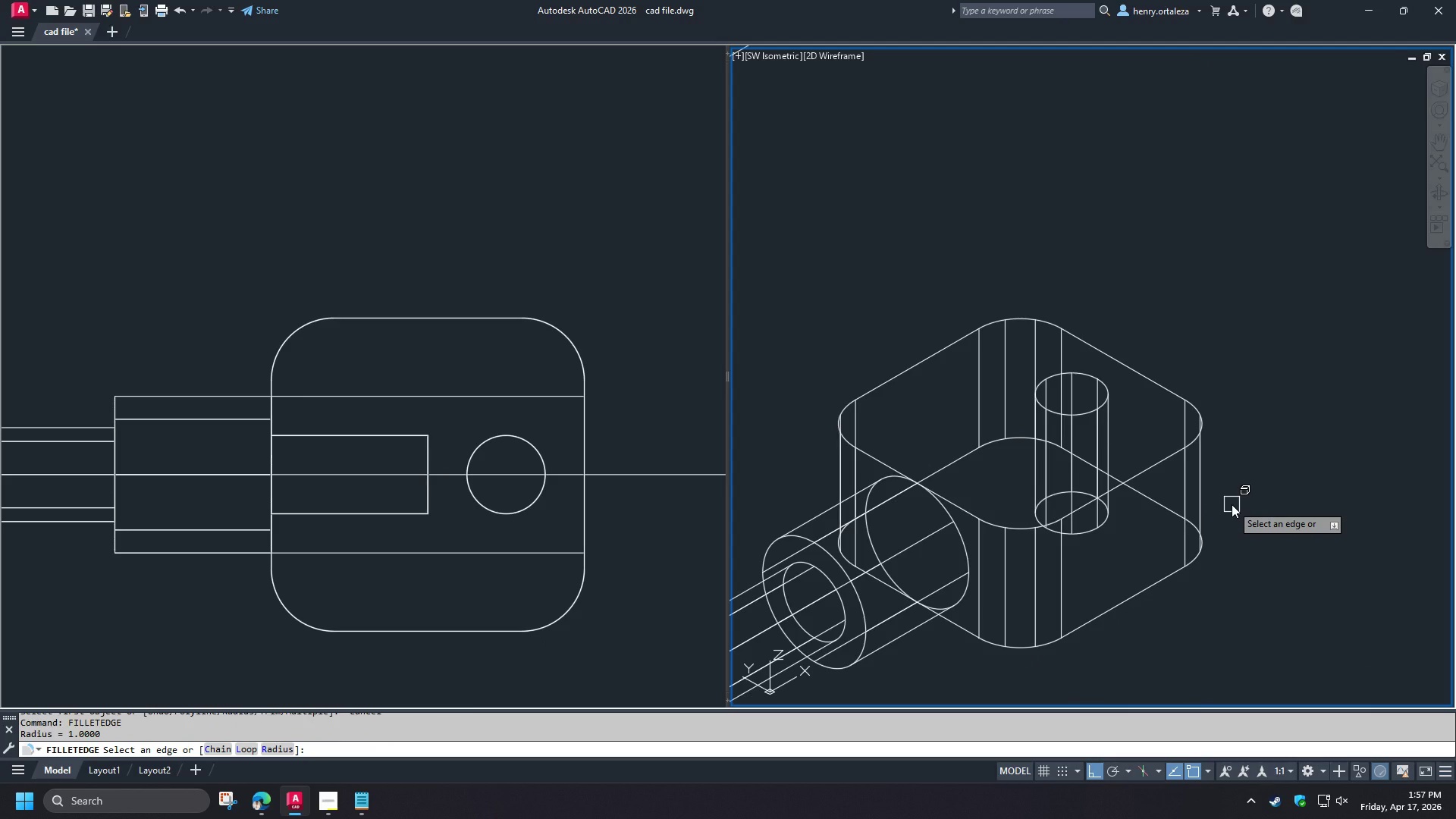 
key(C)
 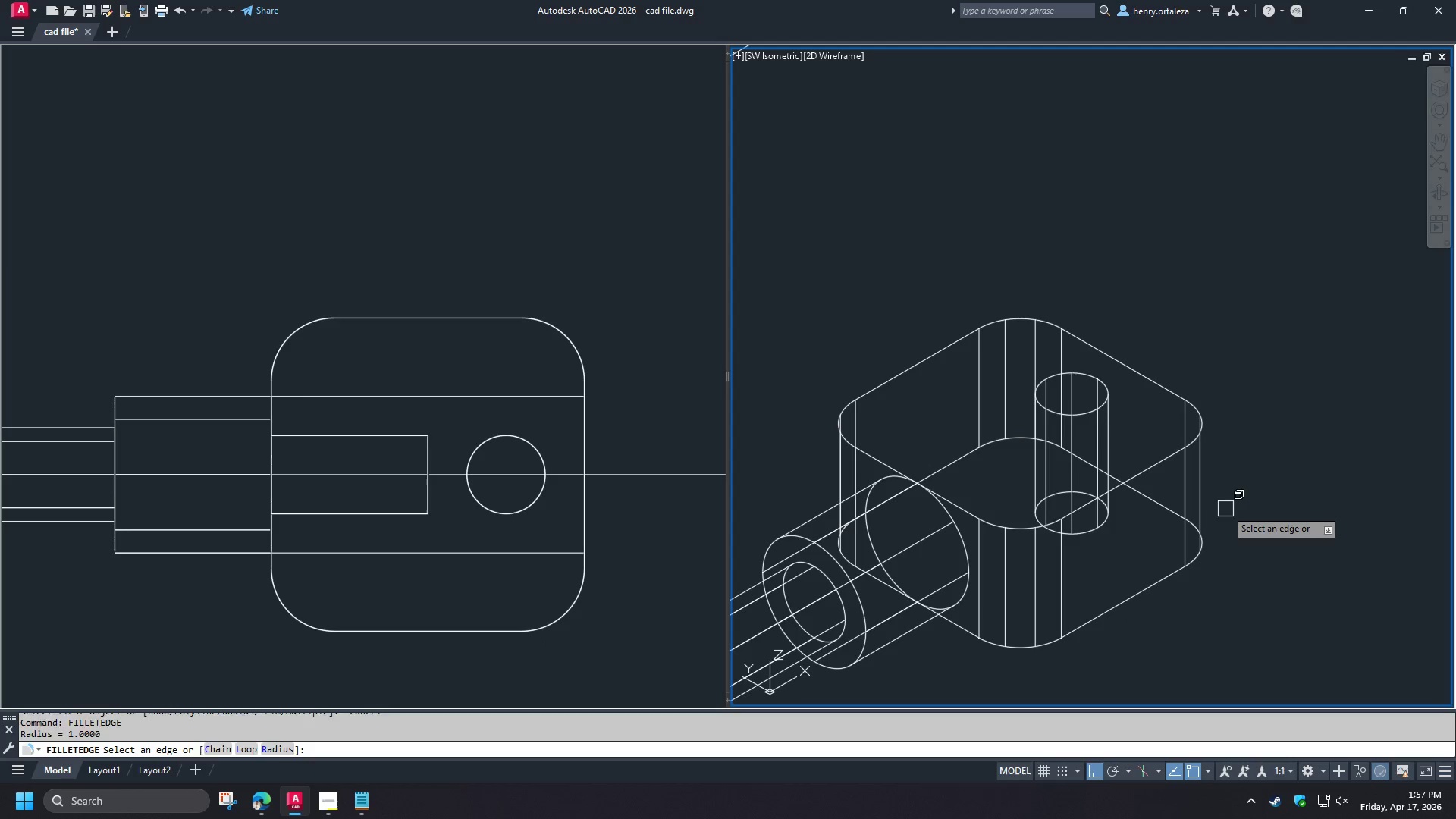 
key(Space)
 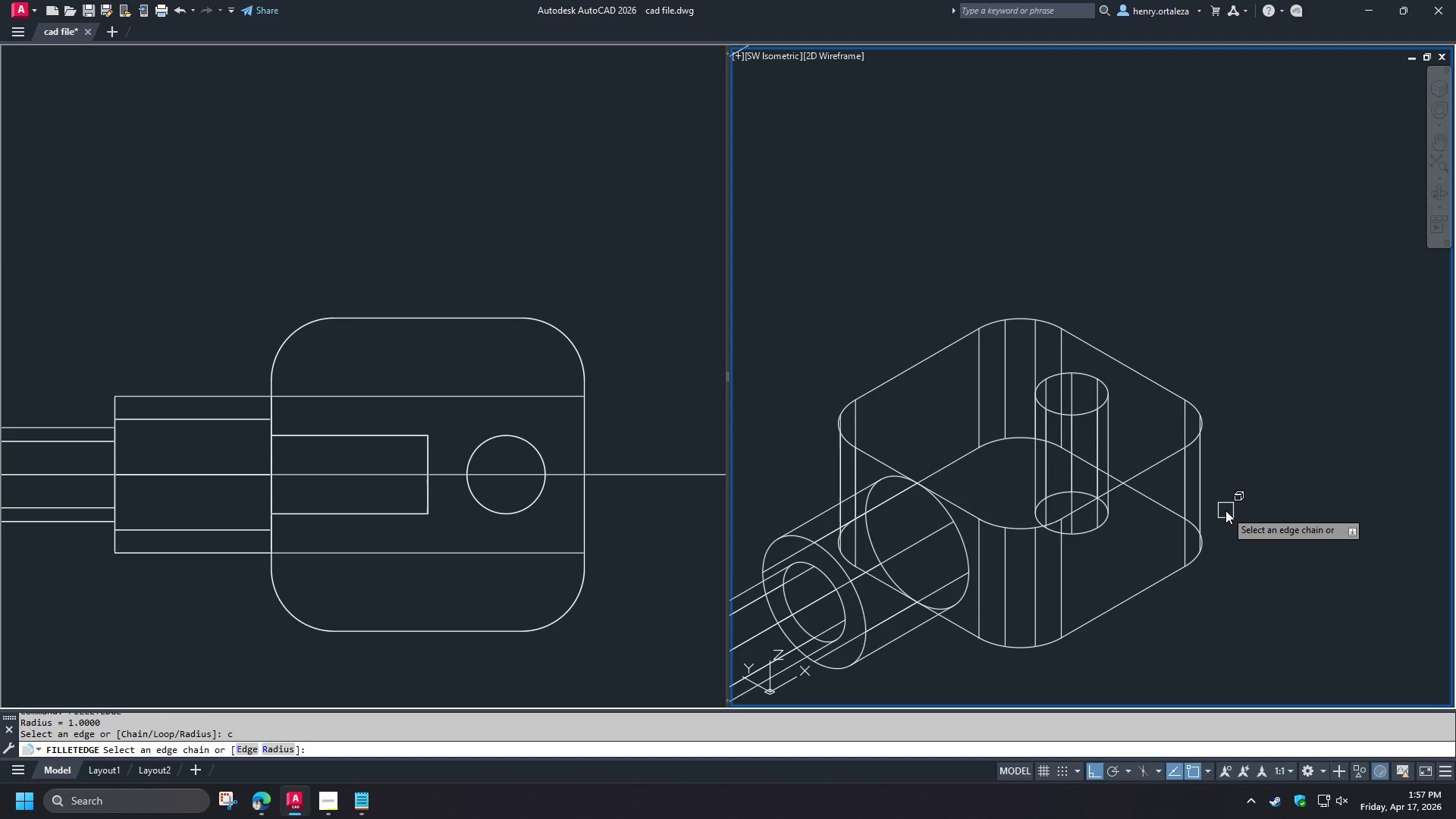 
key(R)
 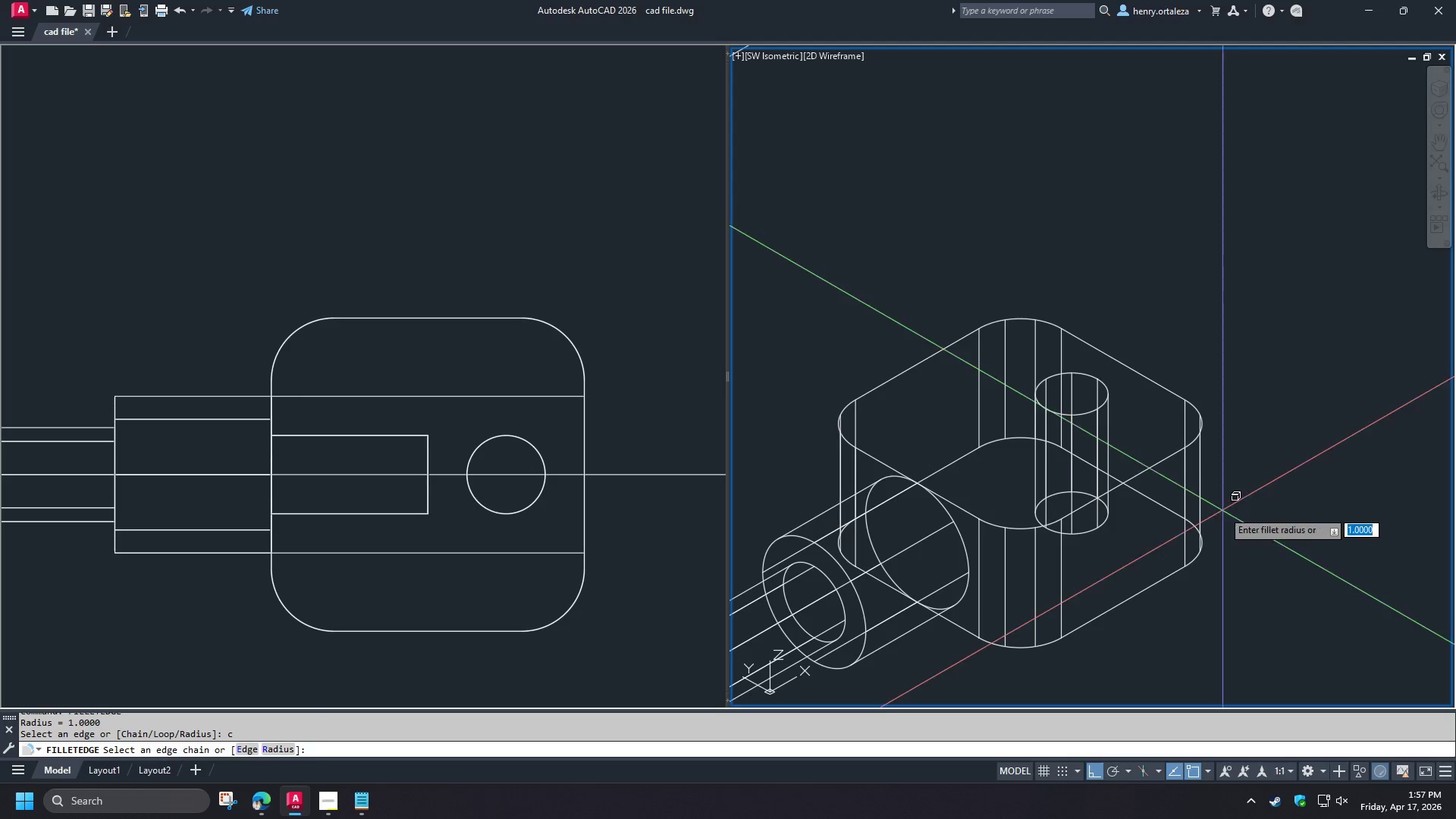 
key(Space)
 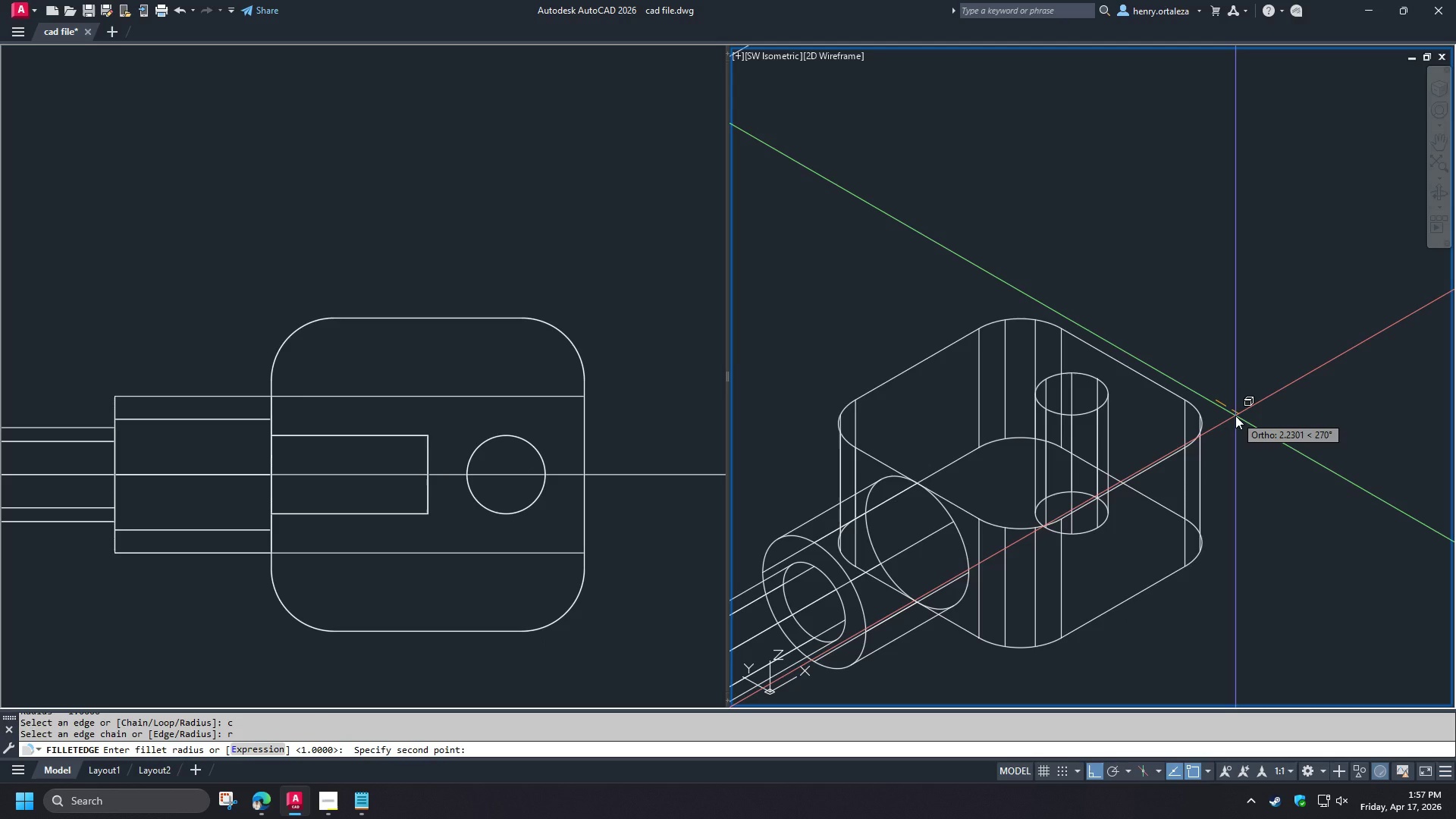 
key(2)
 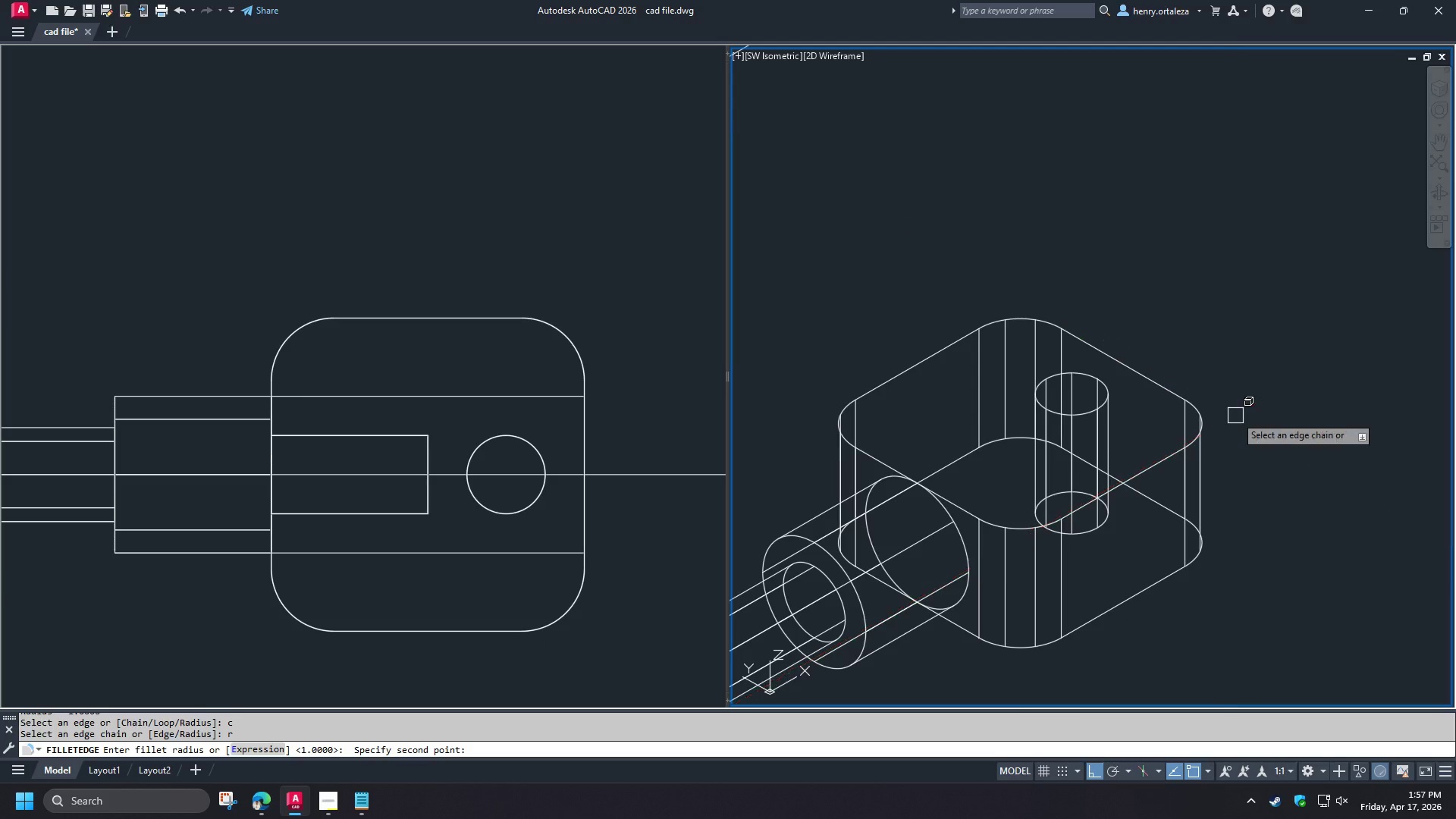 
key(Space)
 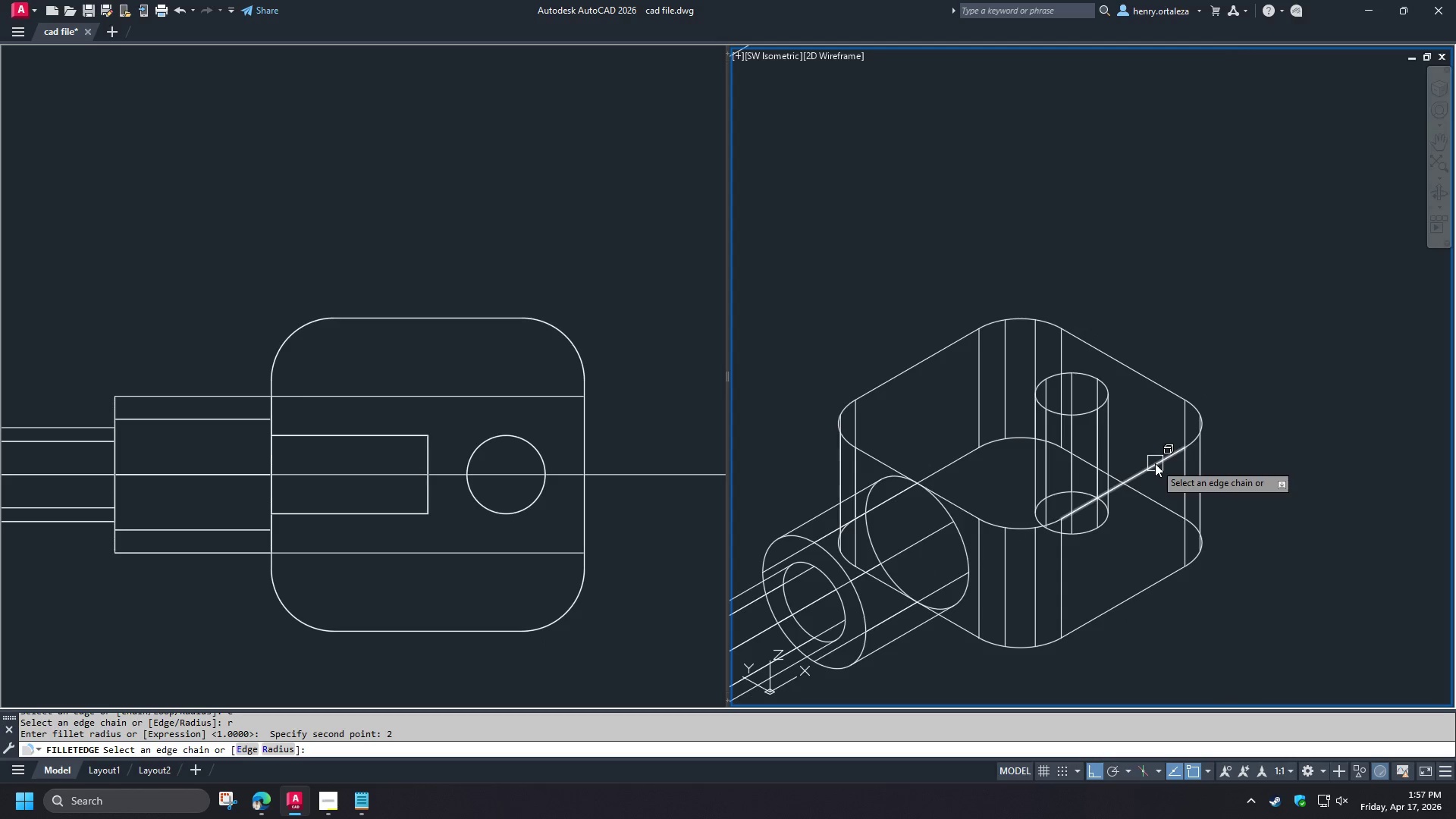 
left_click([1155, 463])
 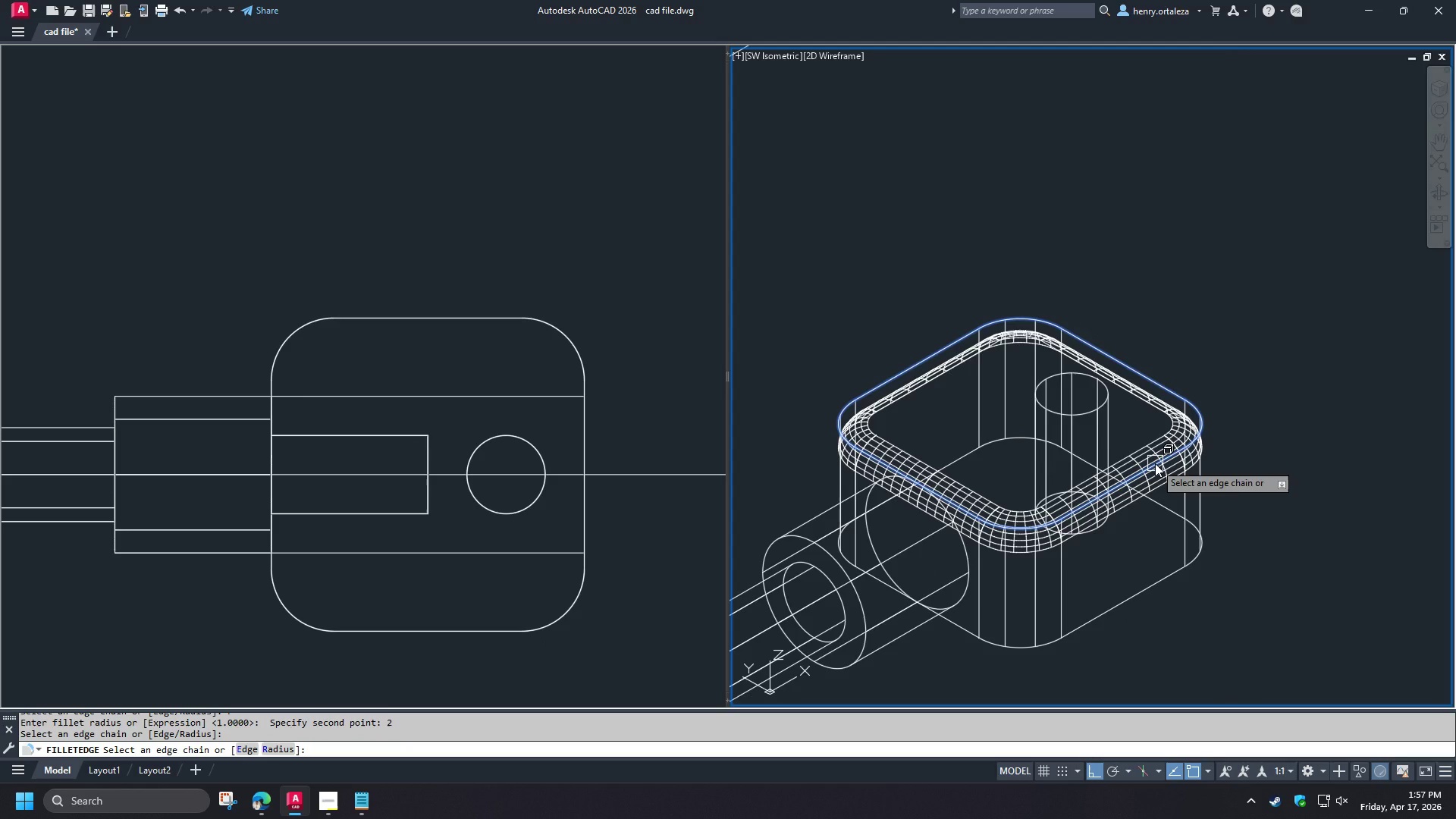 
wait(5.73)
 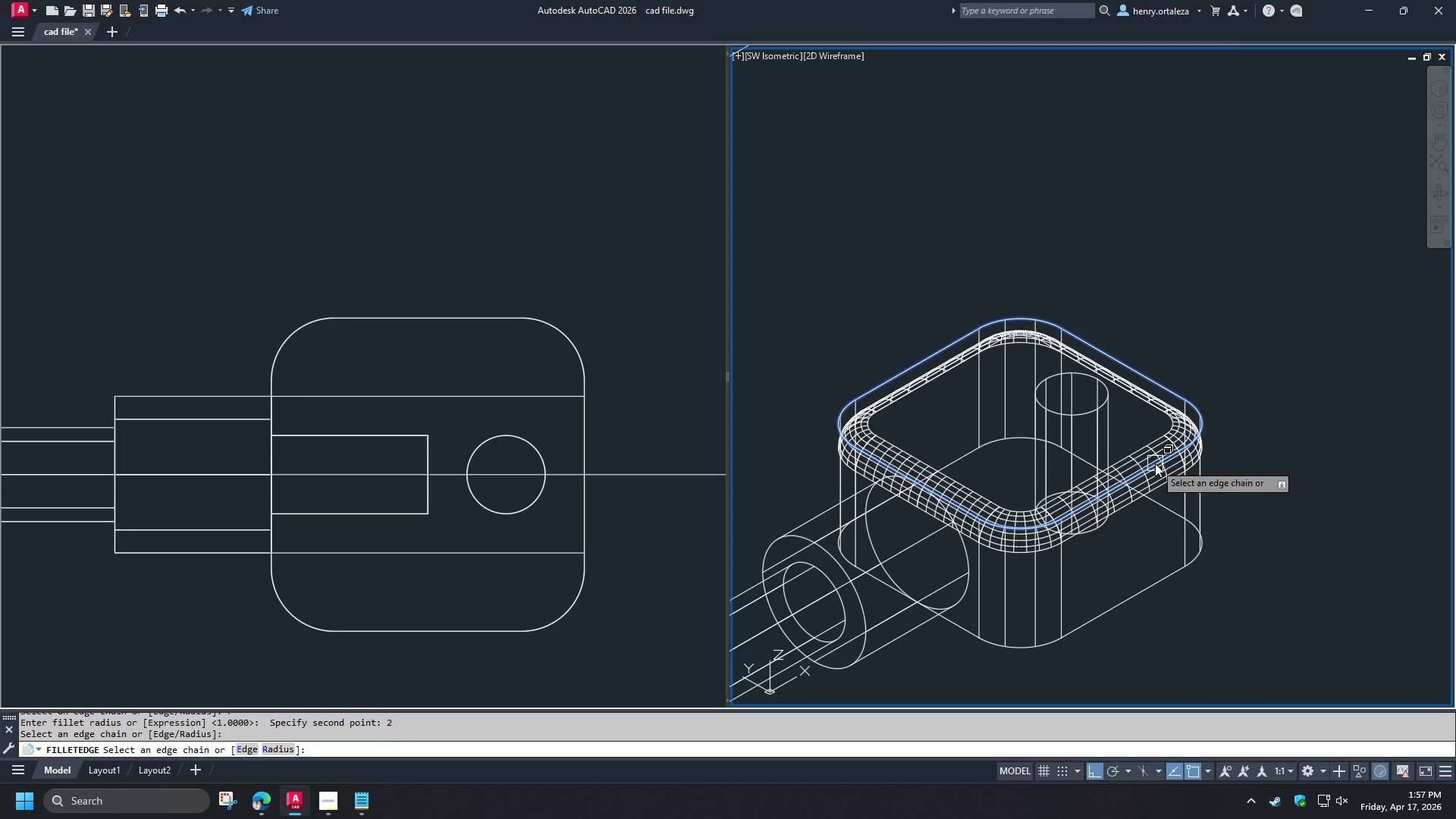 
key(Space)
 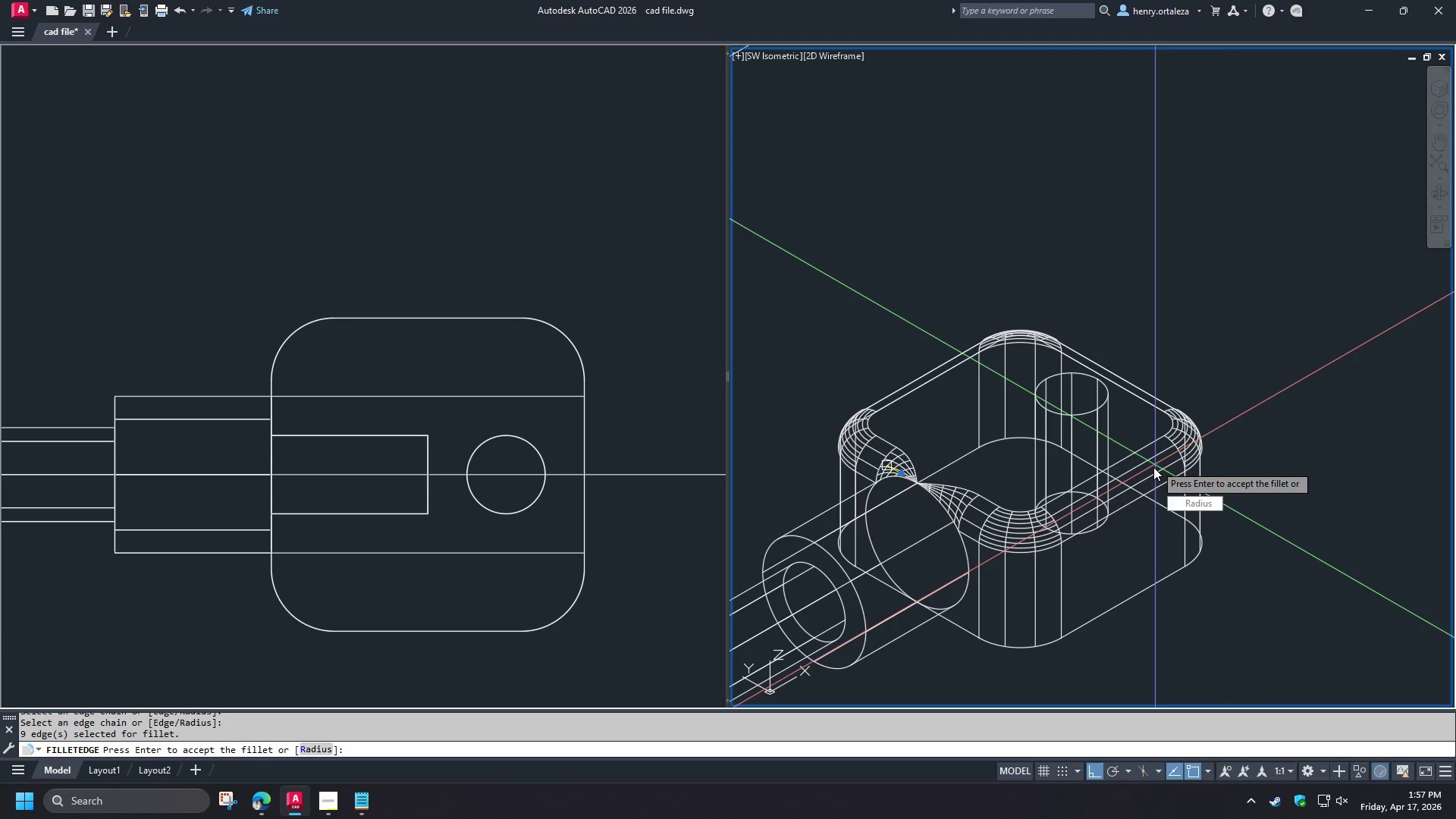 
key(Space)
 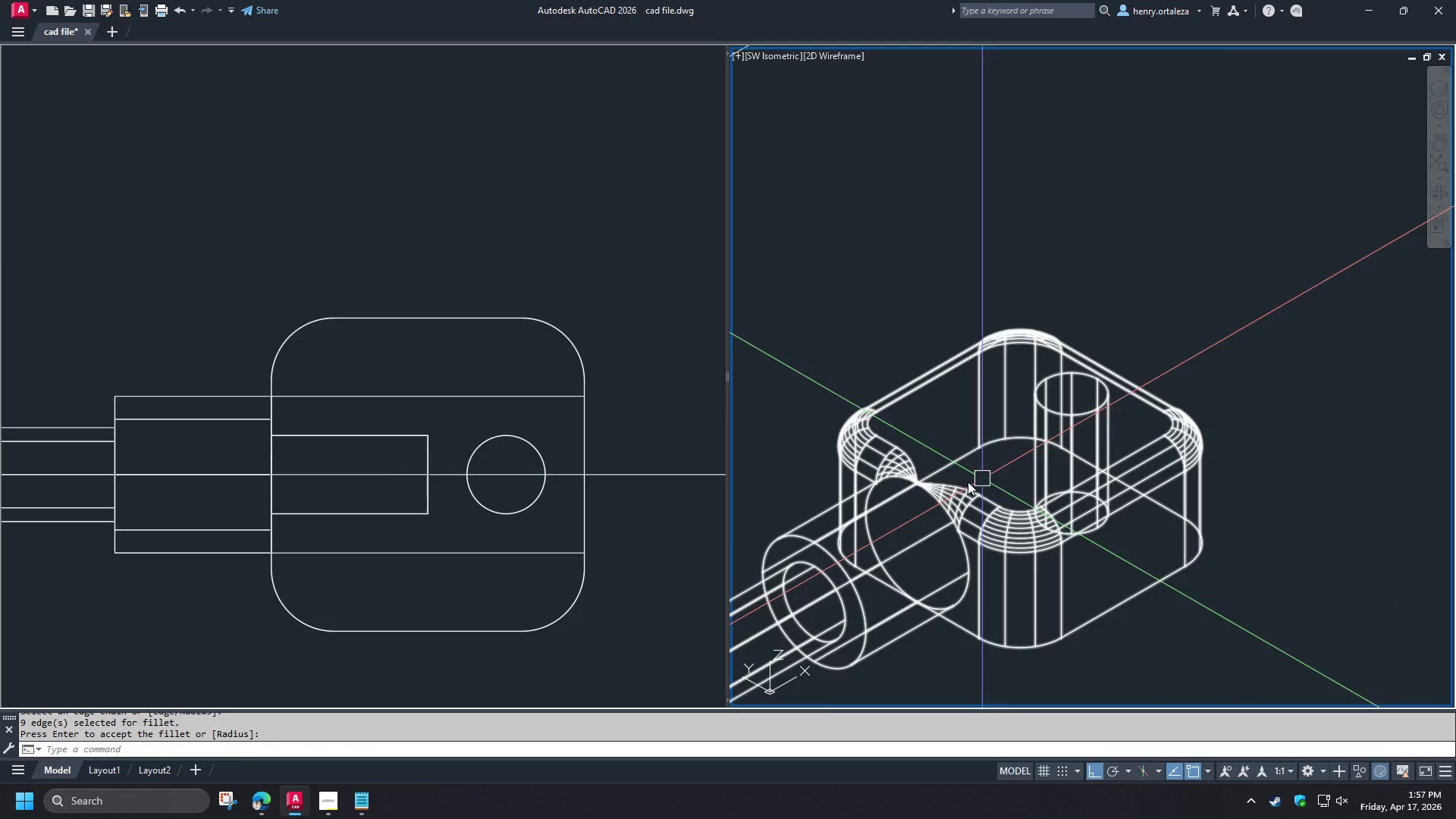 
hold_key(key=ShiftLeft, duration=1.5)
 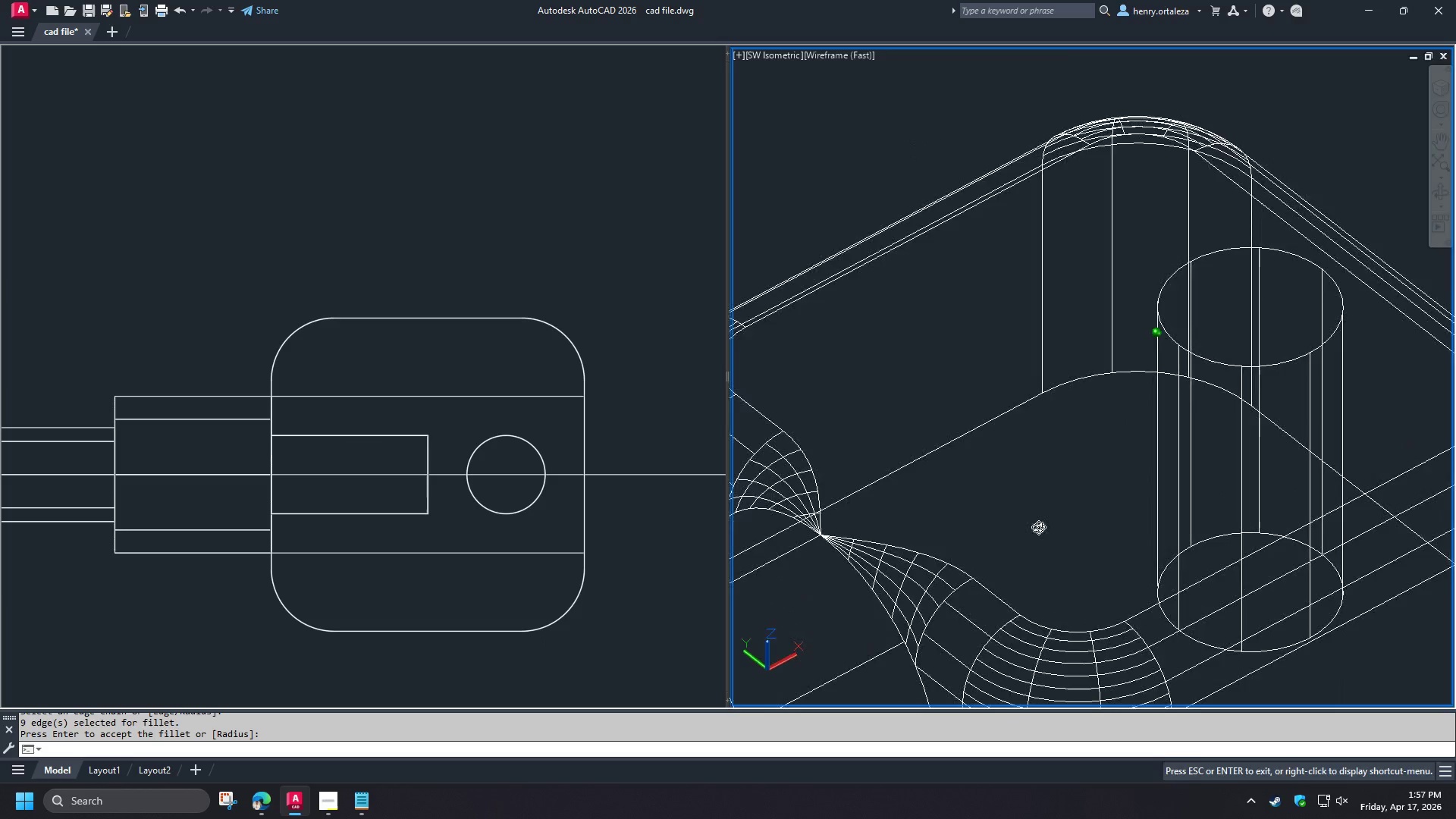 
scroll: coordinate [930, 482], scroll_direction: up, amount: 2.0
 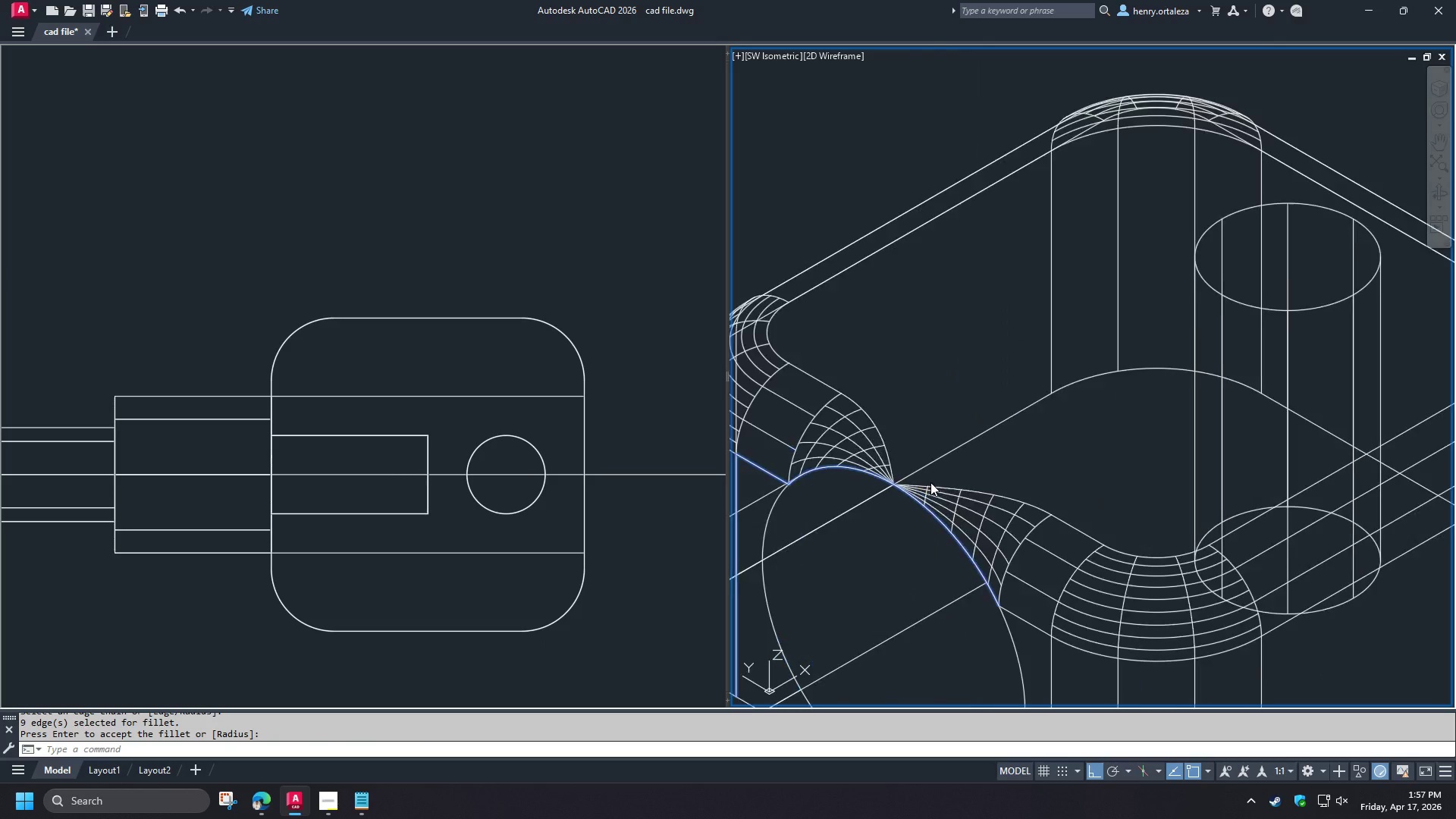 
key(Shift+ShiftLeft)
 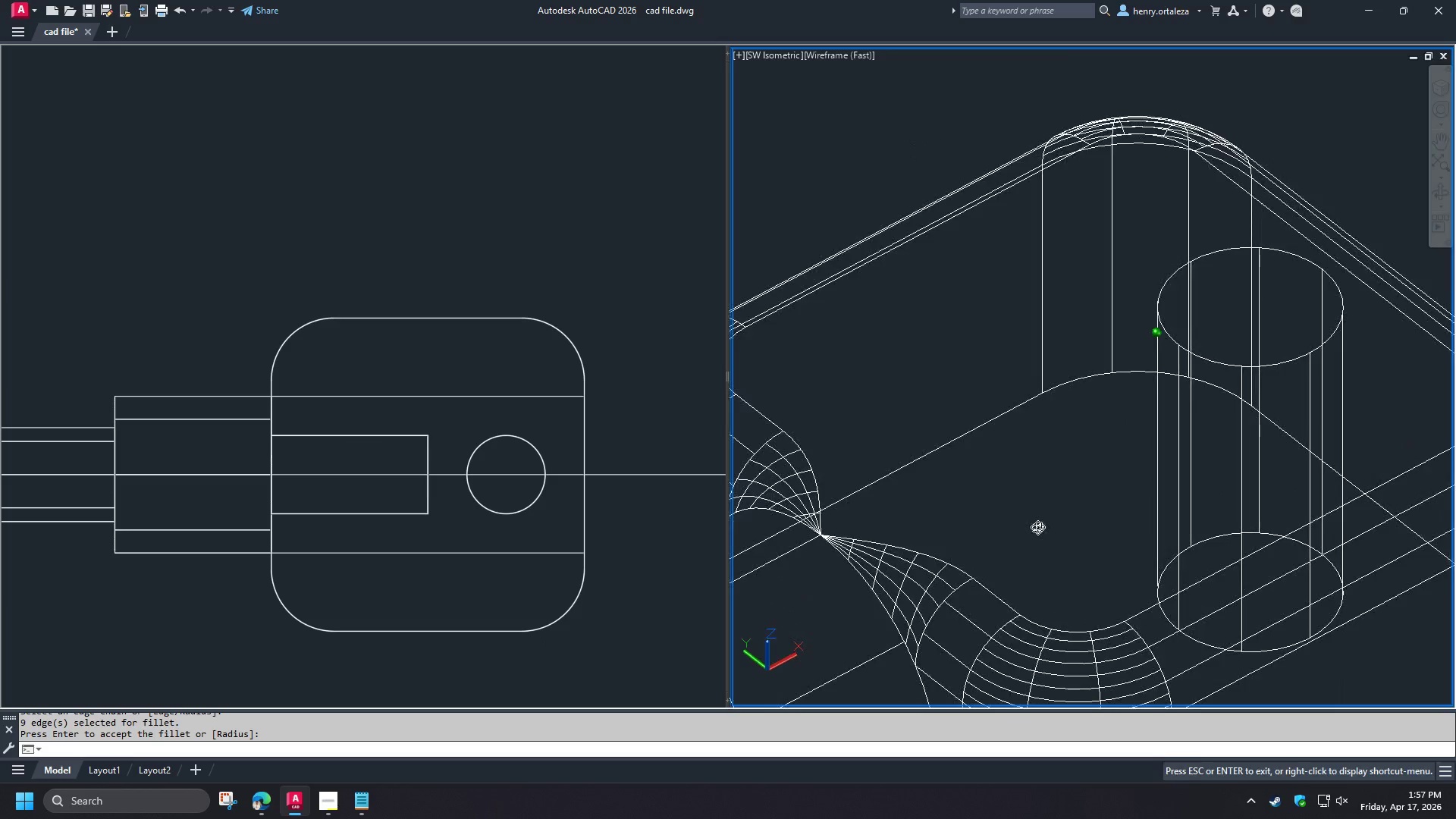 
key(Shift+ShiftLeft)
 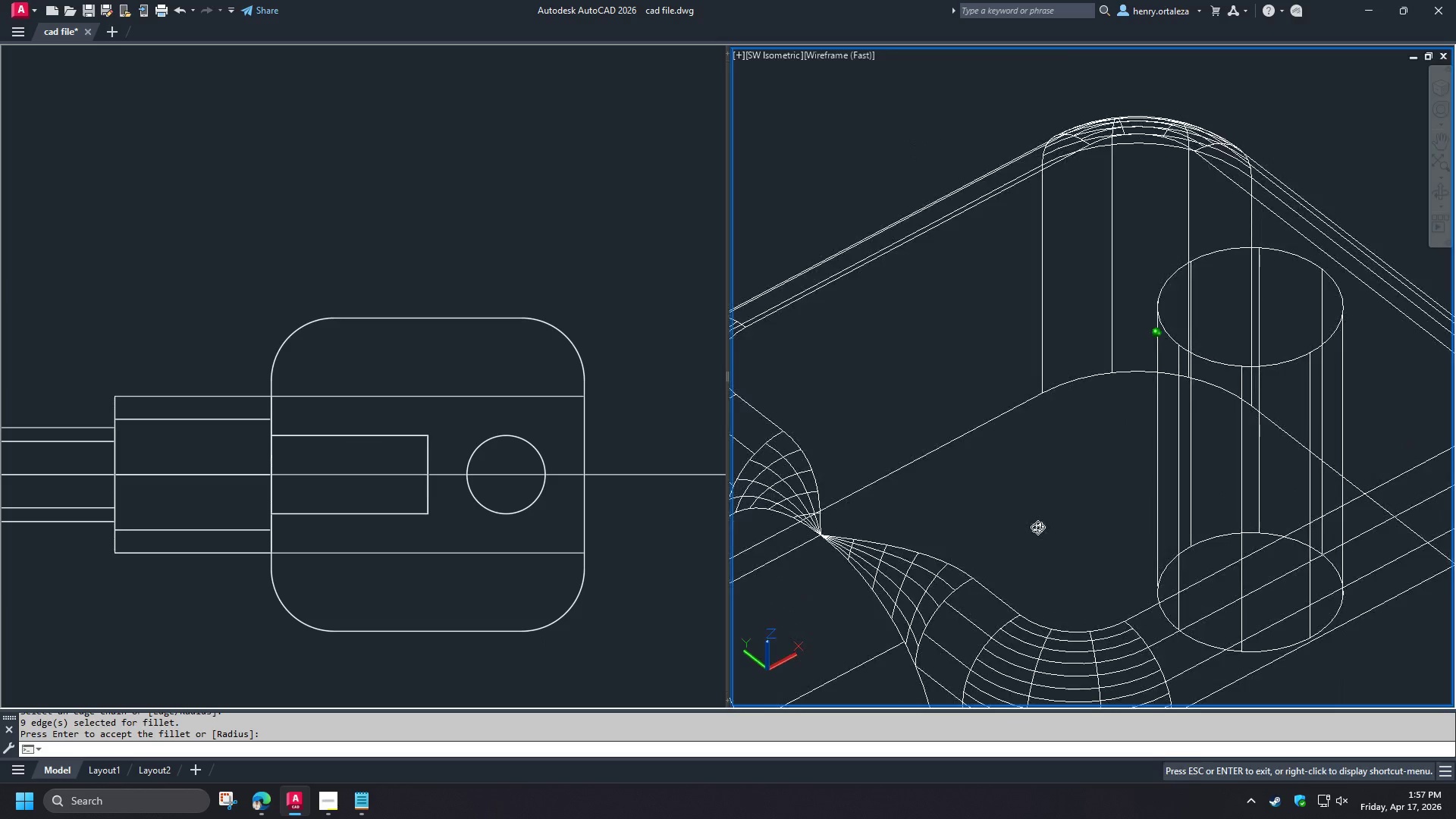 
key(Shift+ShiftLeft)
 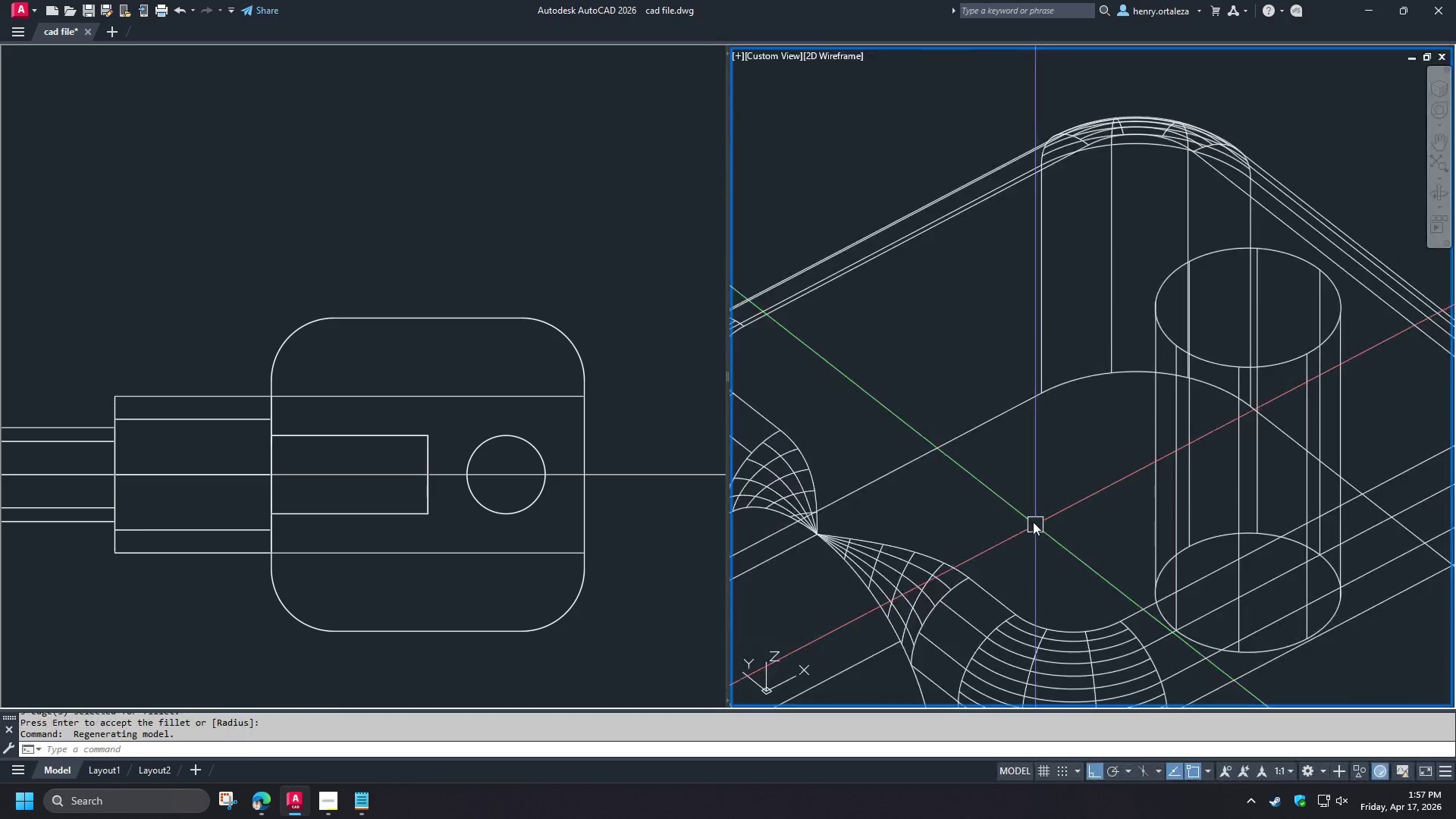 
scroll: coordinate [1033, 519], scroll_direction: down, amount: 1.0
 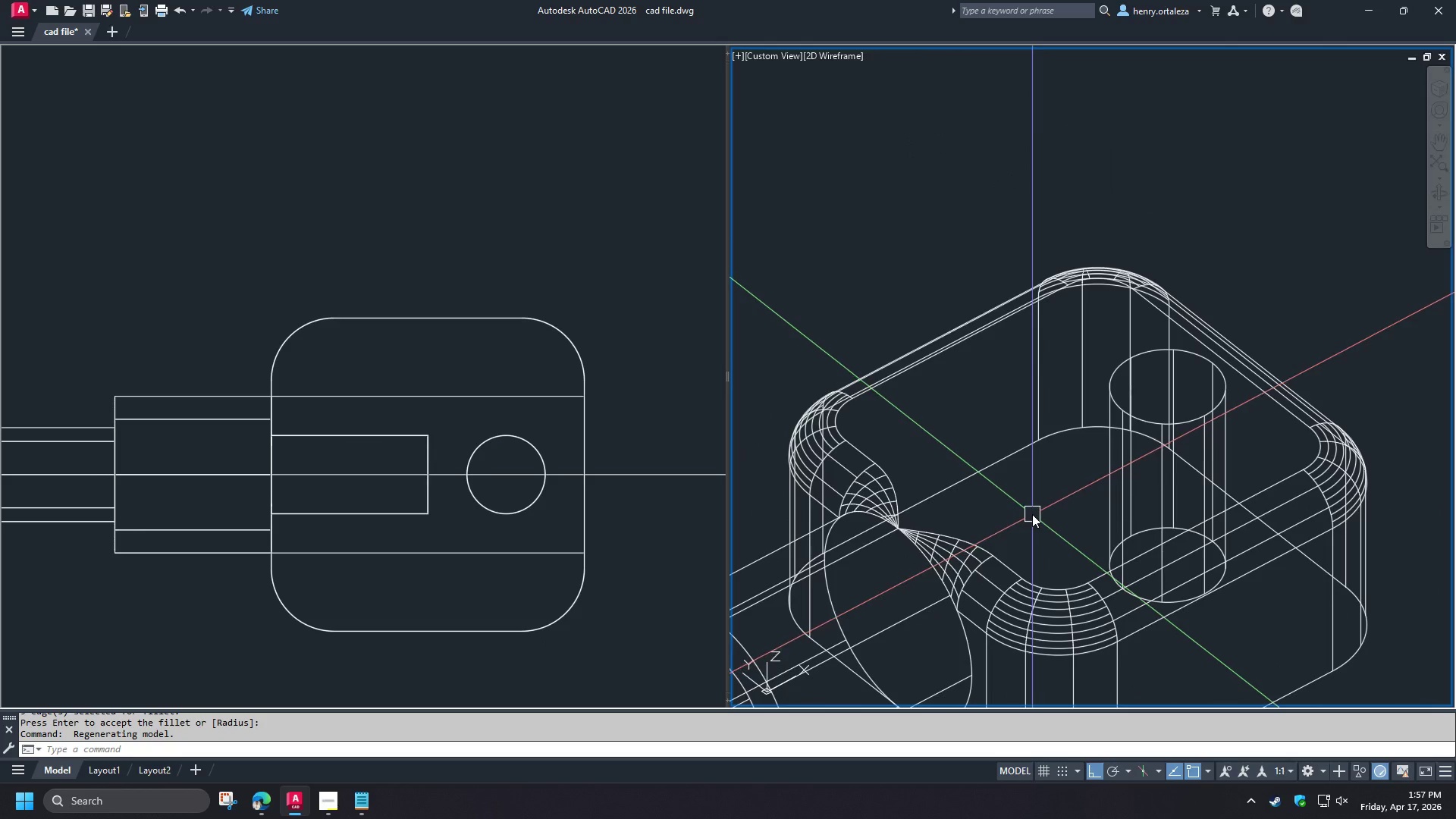 
type(vs s)
 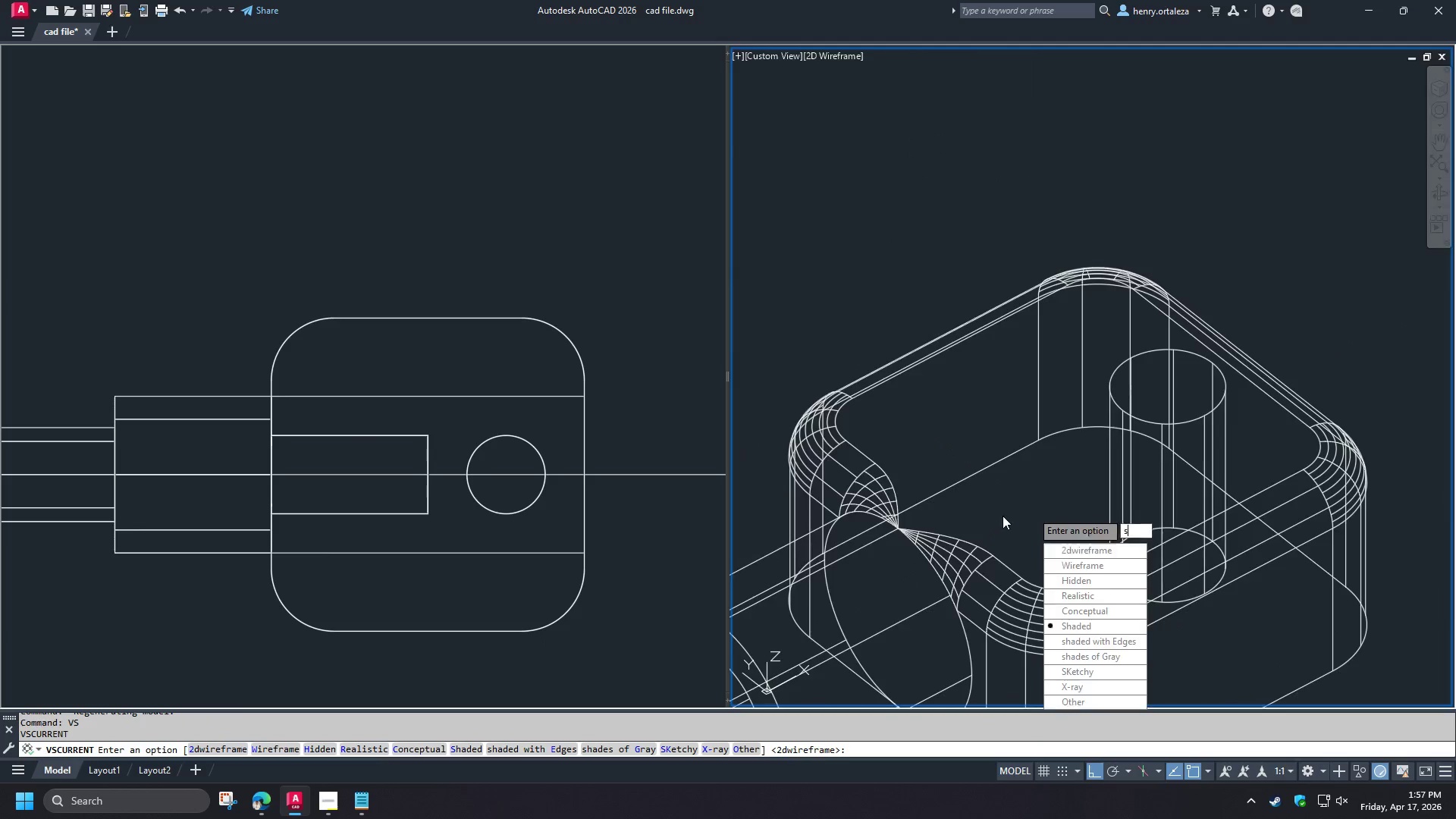 
key(Space)
 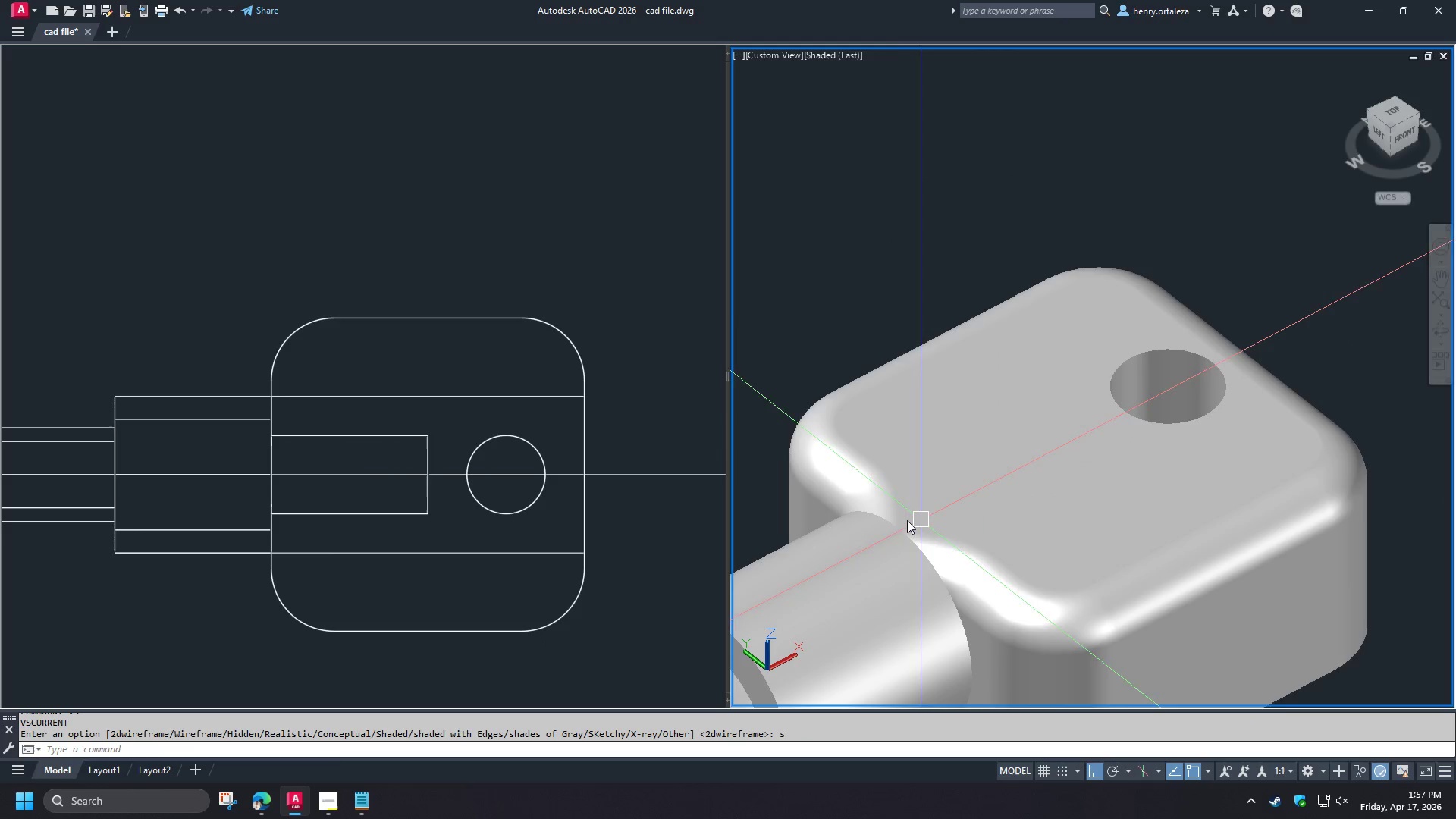 
scroll: coordinate [887, 520], scroll_direction: up, amount: 1.0
 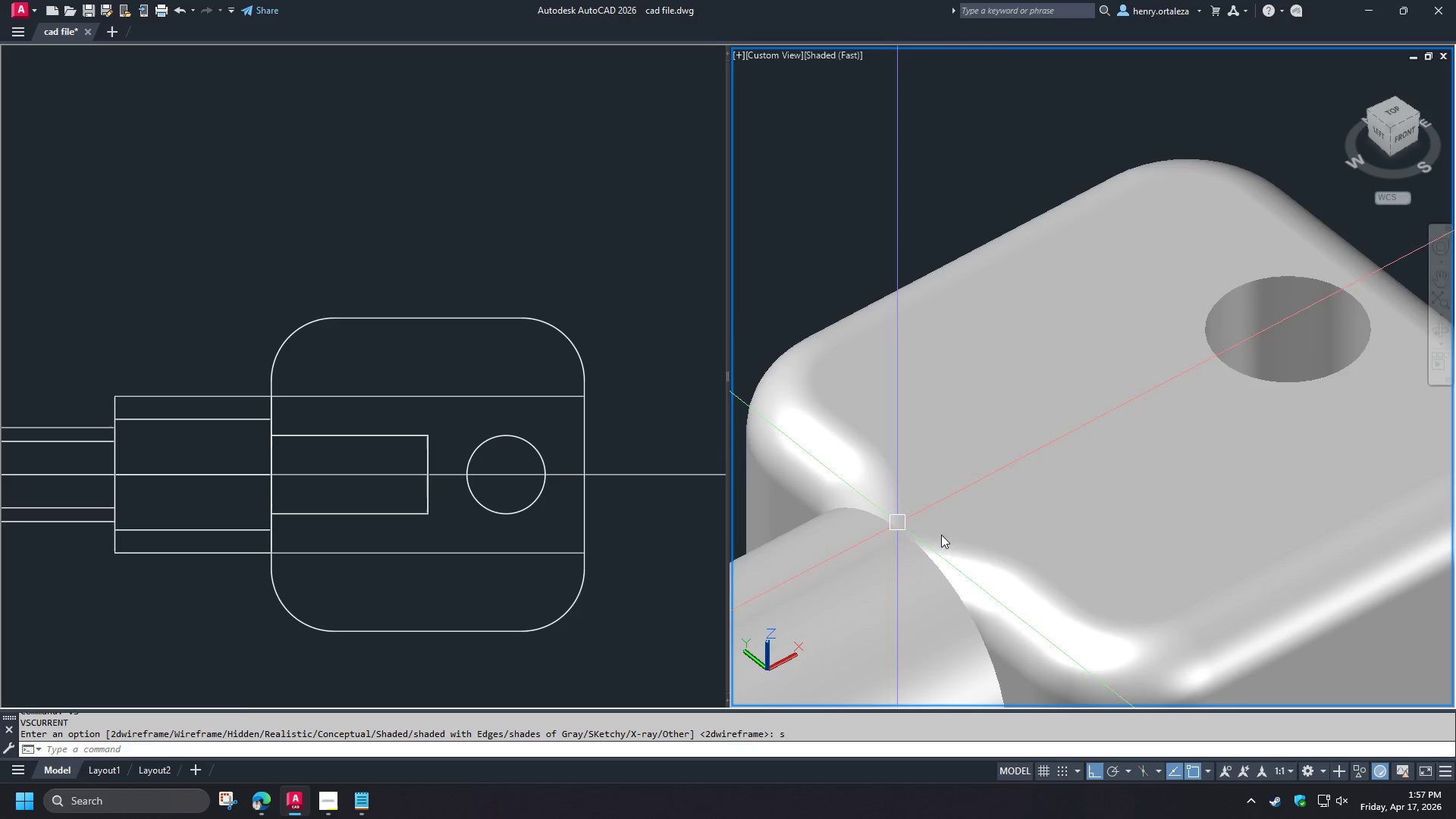 
hold_key(key=ShiftLeft, duration=1.52)
 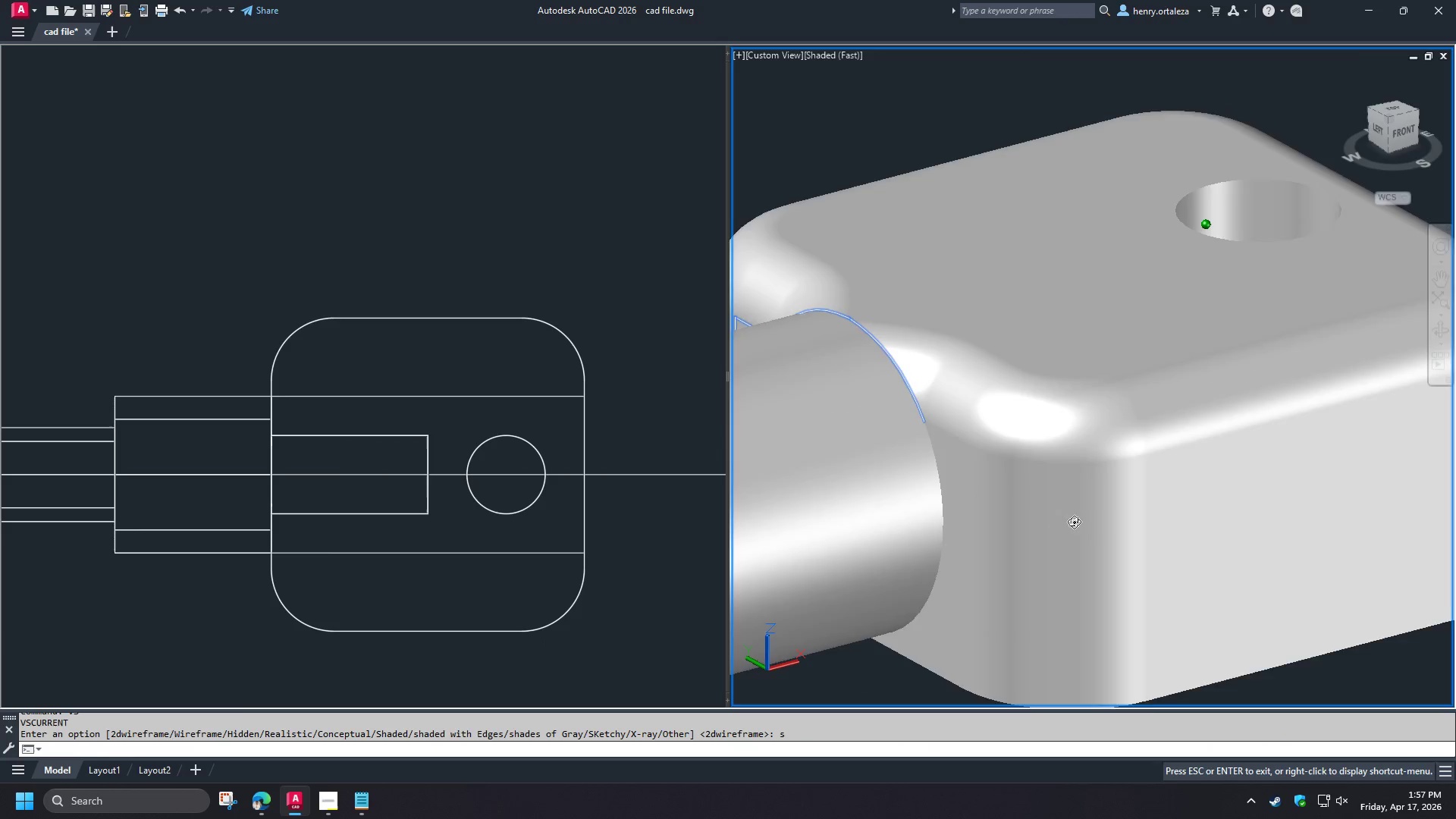 
hold_key(key=ShiftLeft, duration=1.5)
 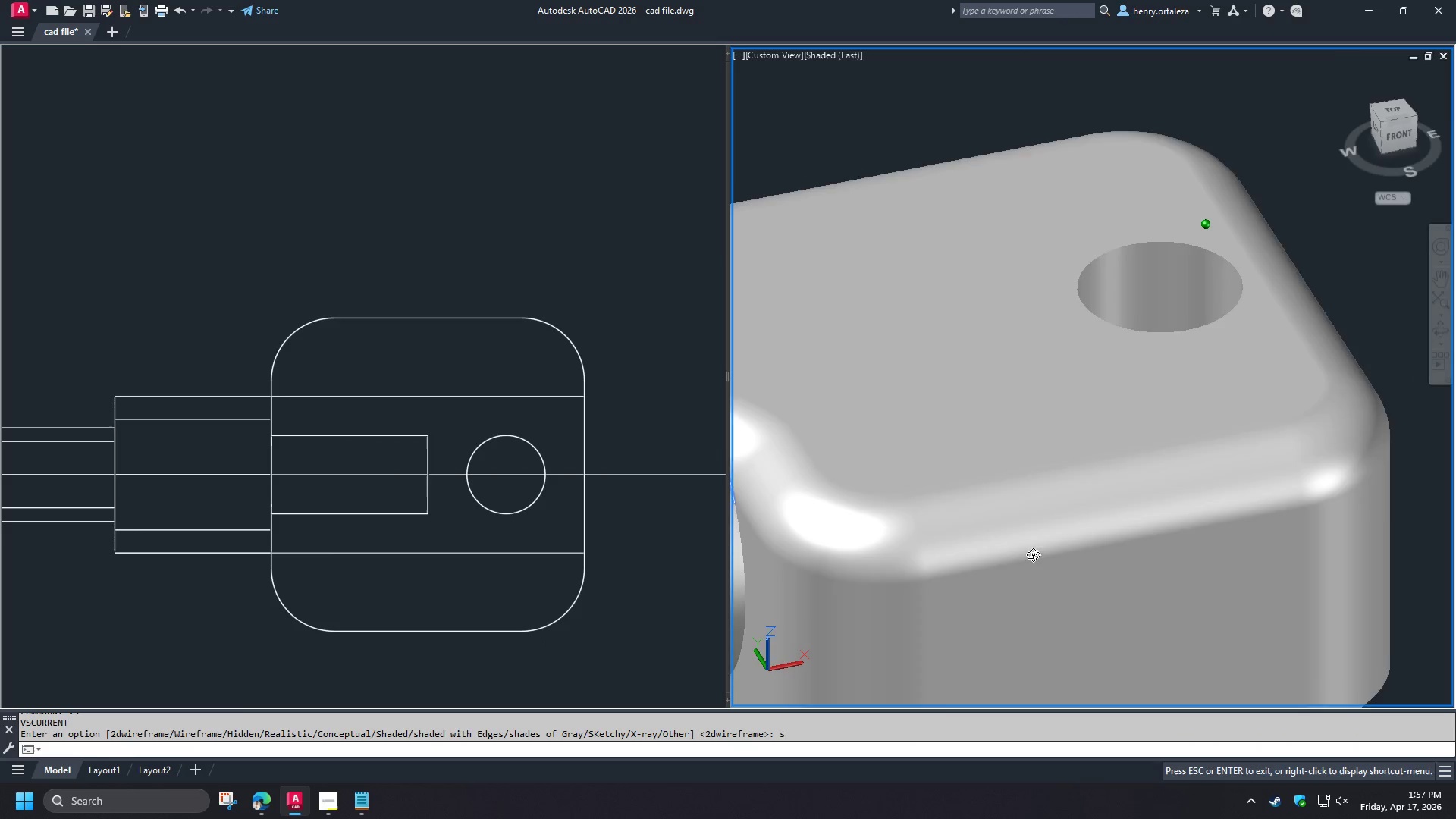 
key(Shift+ShiftLeft)
 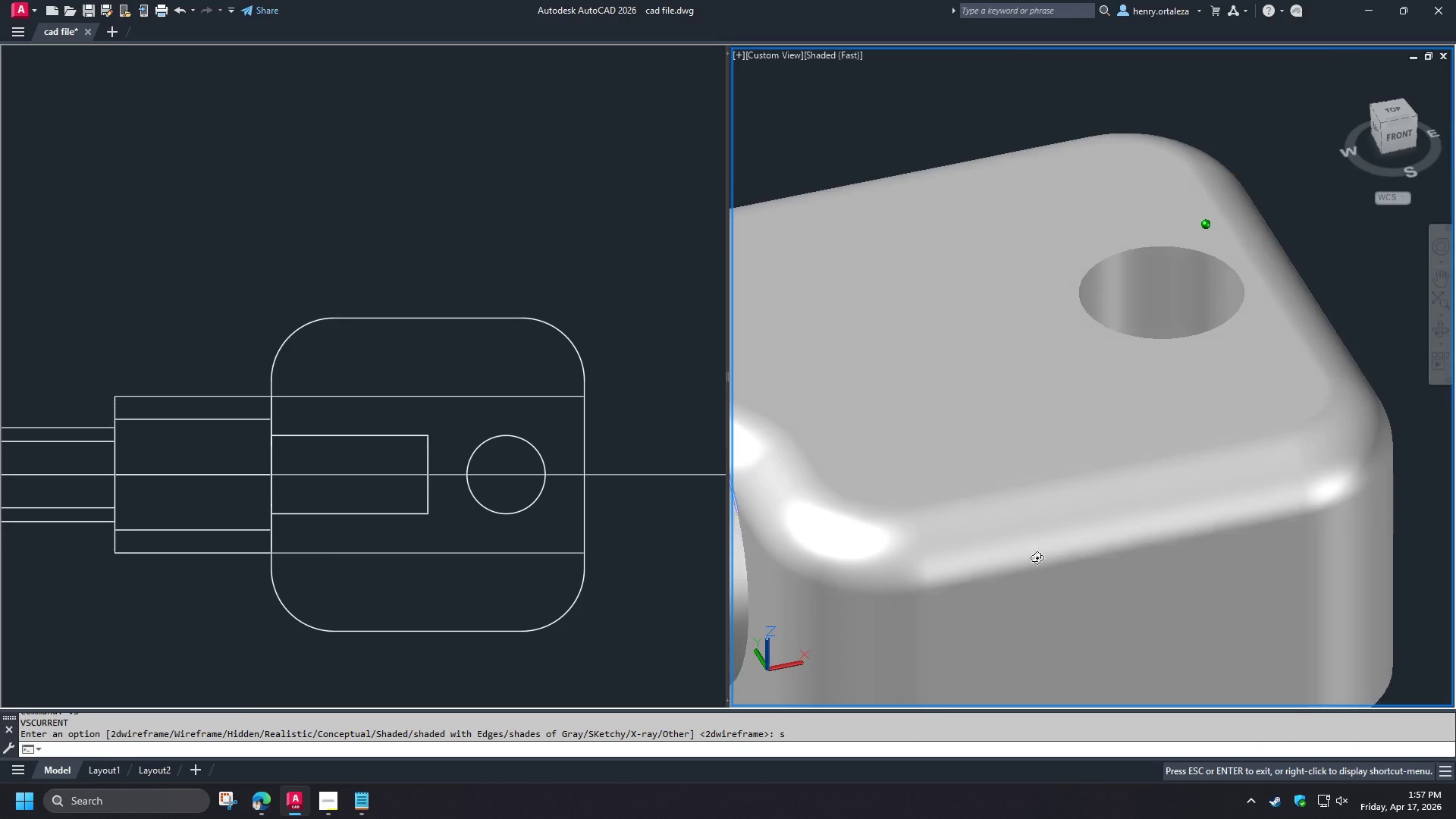 
key(Shift+ShiftLeft)
 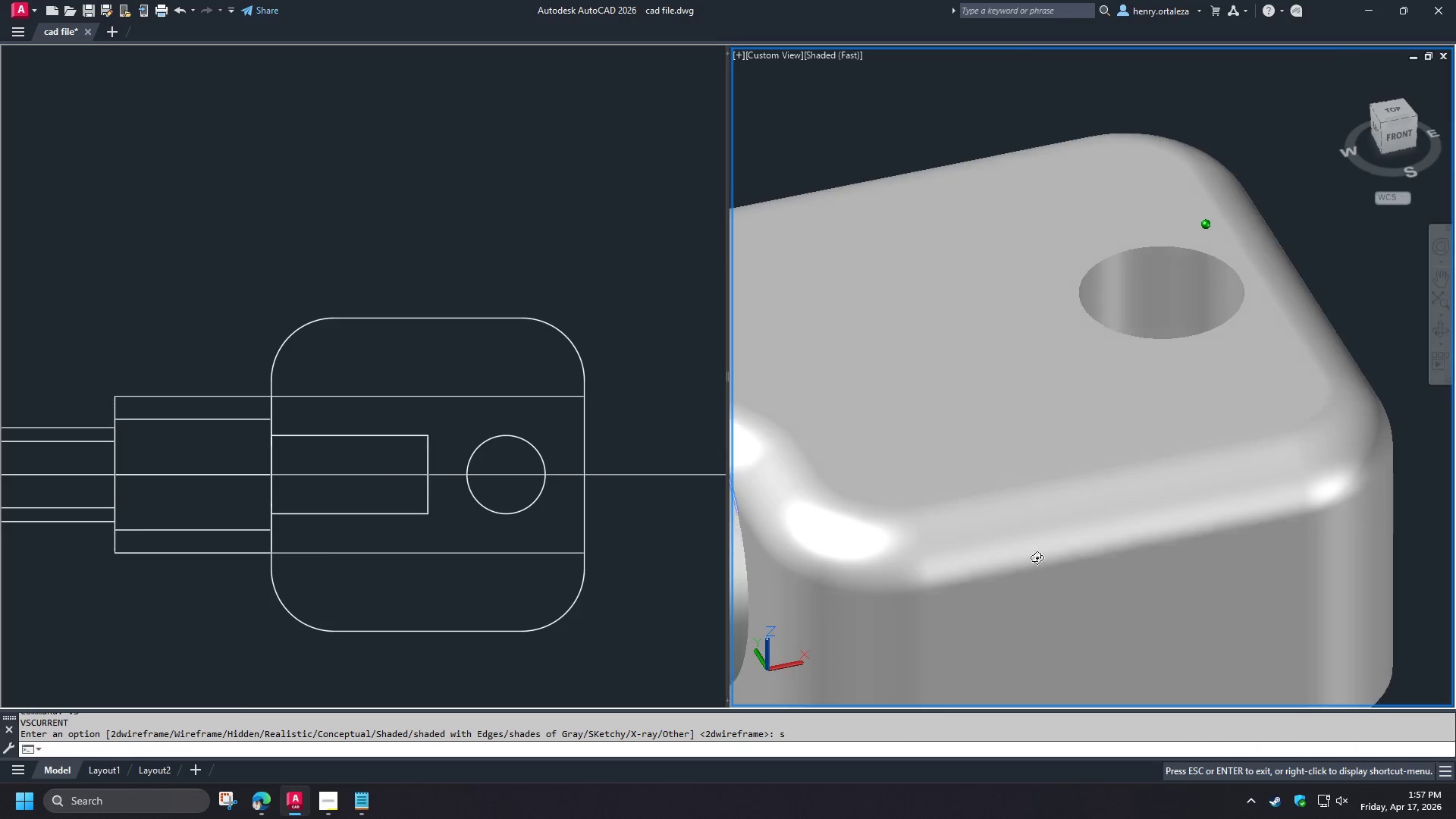 
key(Shift+ShiftLeft)
 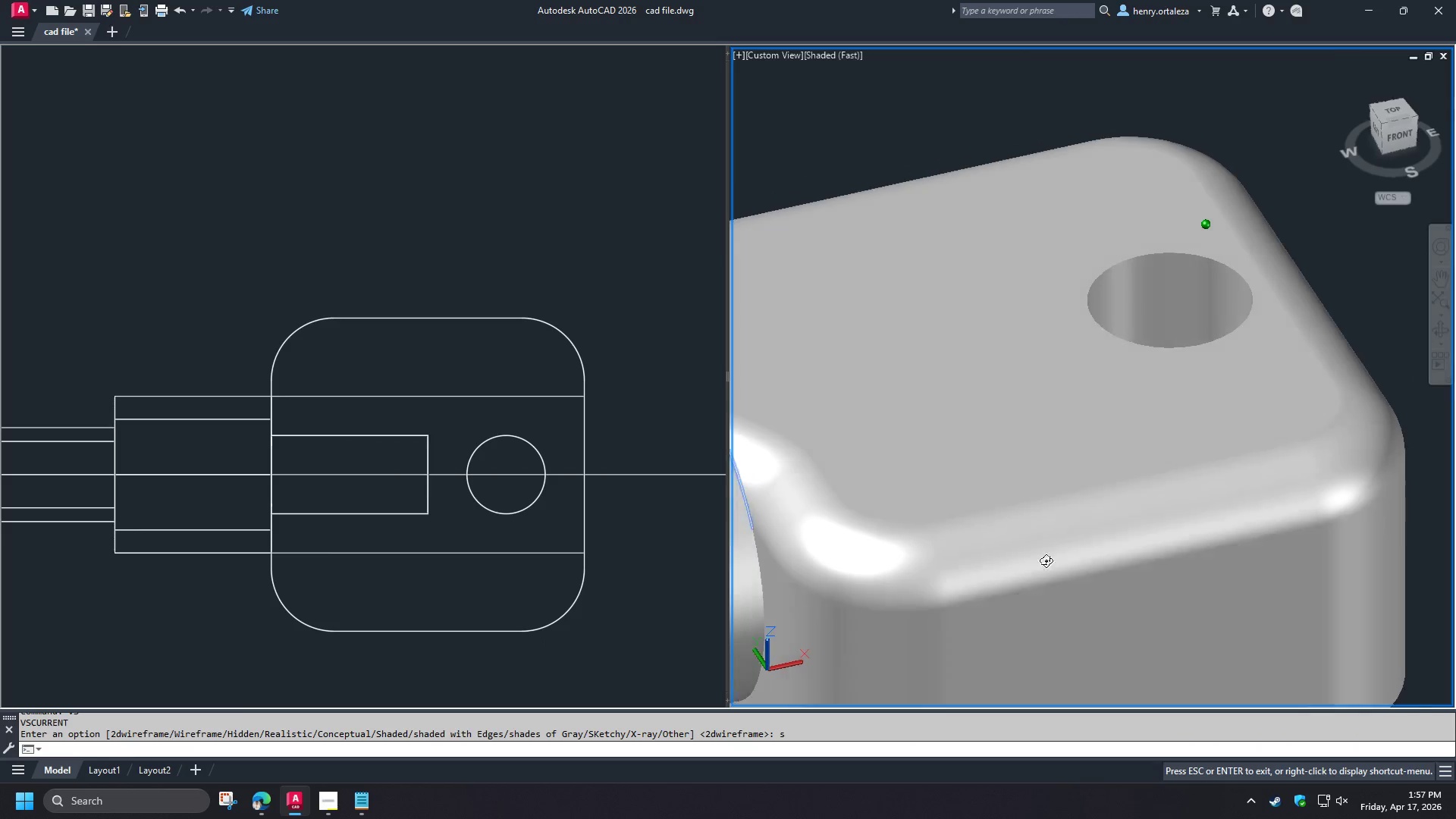 
key(Shift+ShiftLeft)
 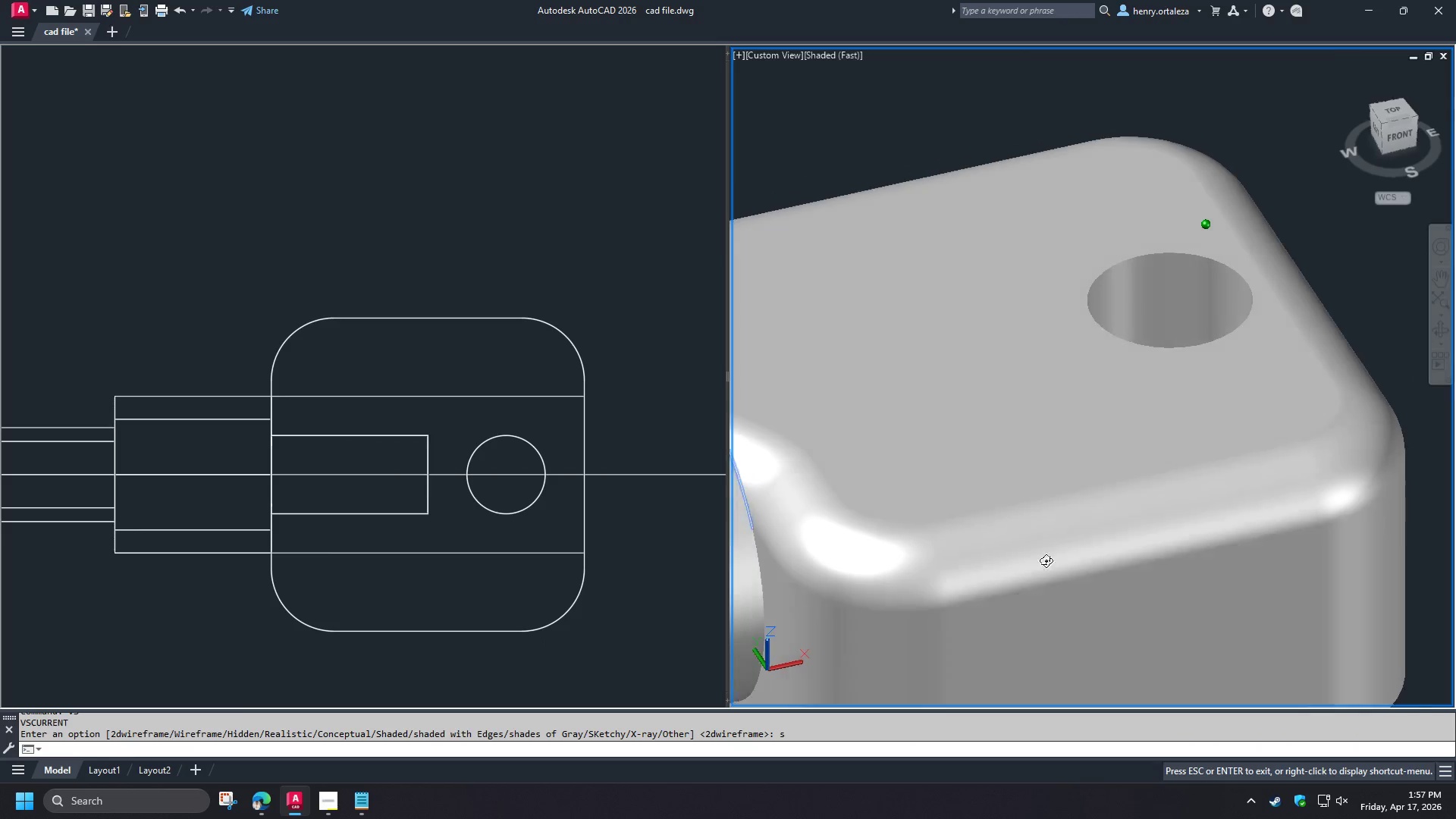 
key(Shift+ShiftLeft)
 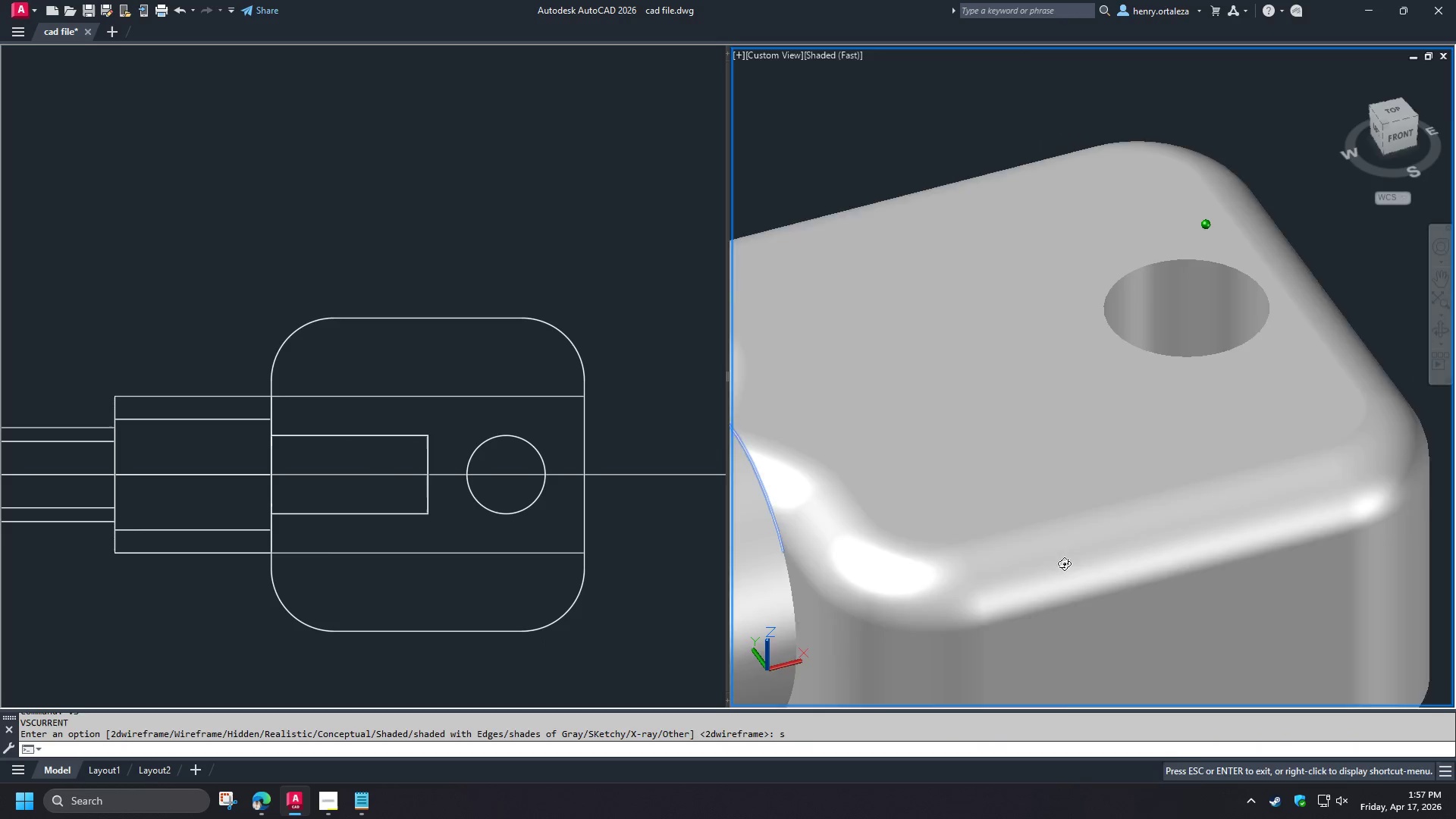 
key(Shift+ShiftLeft)
 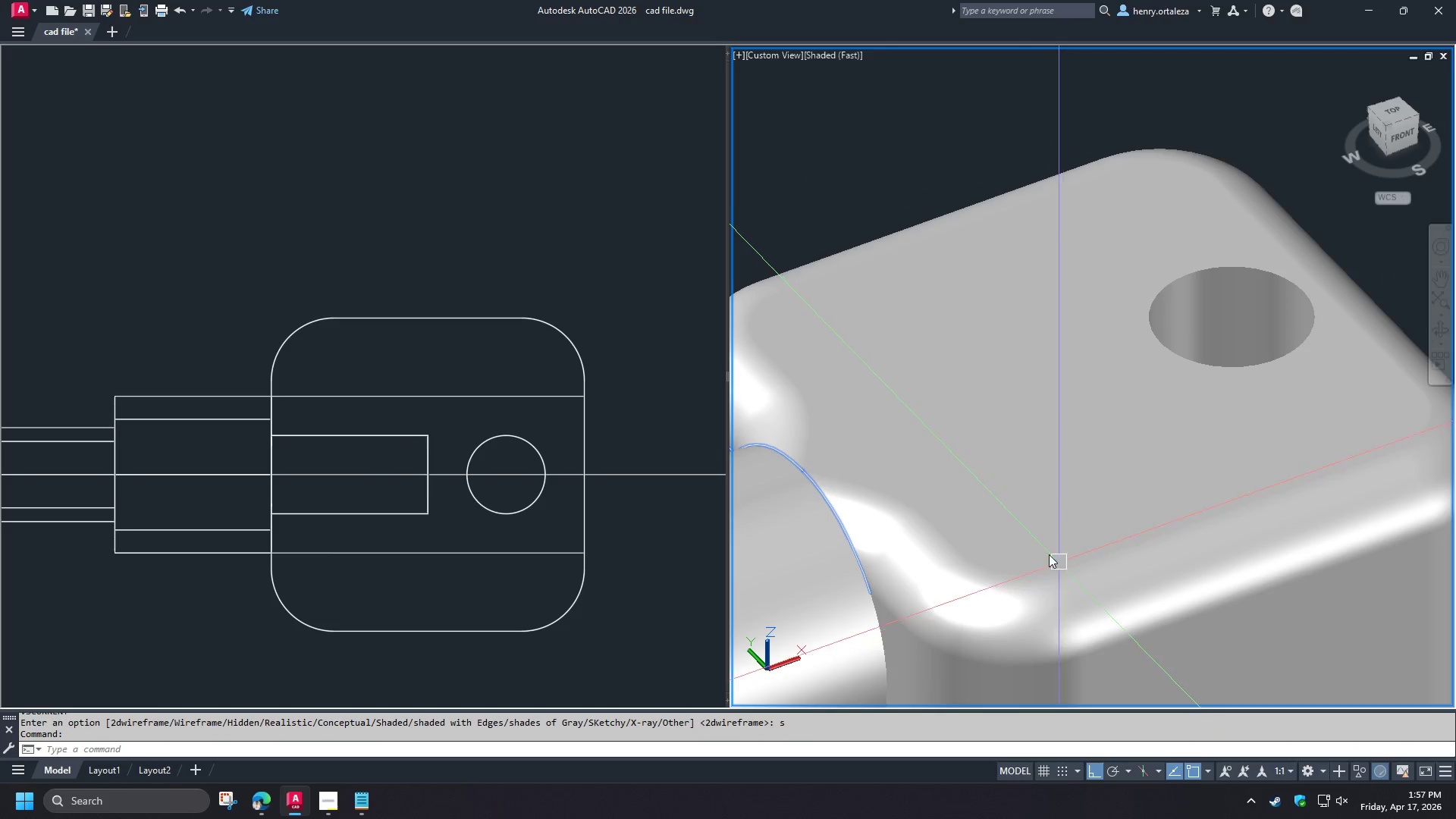 
hold_key(key=ShiftLeft, duration=1.5)
 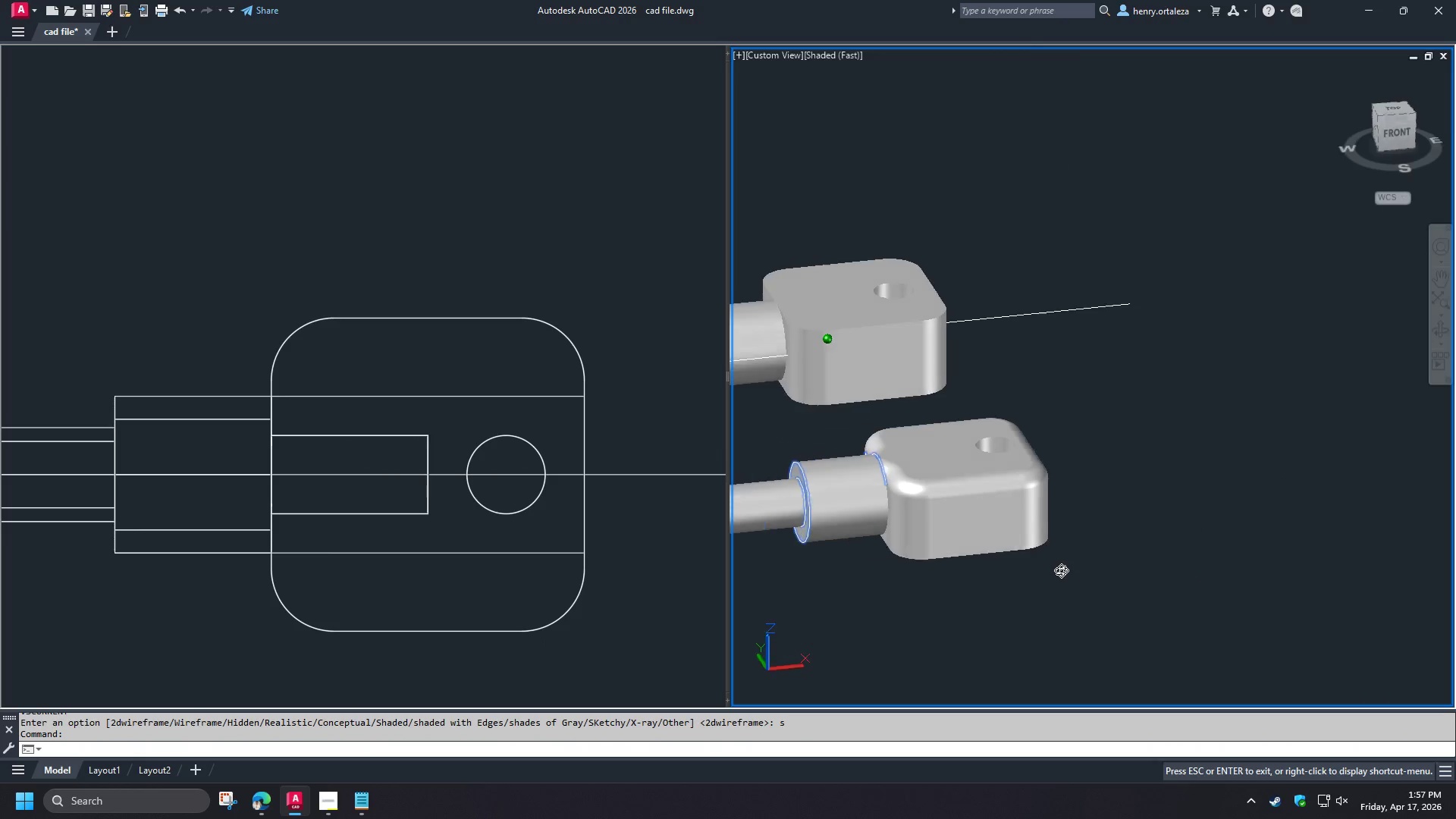 
scroll: coordinate [1034, 557], scroll_direction: down, amount: 3.0
 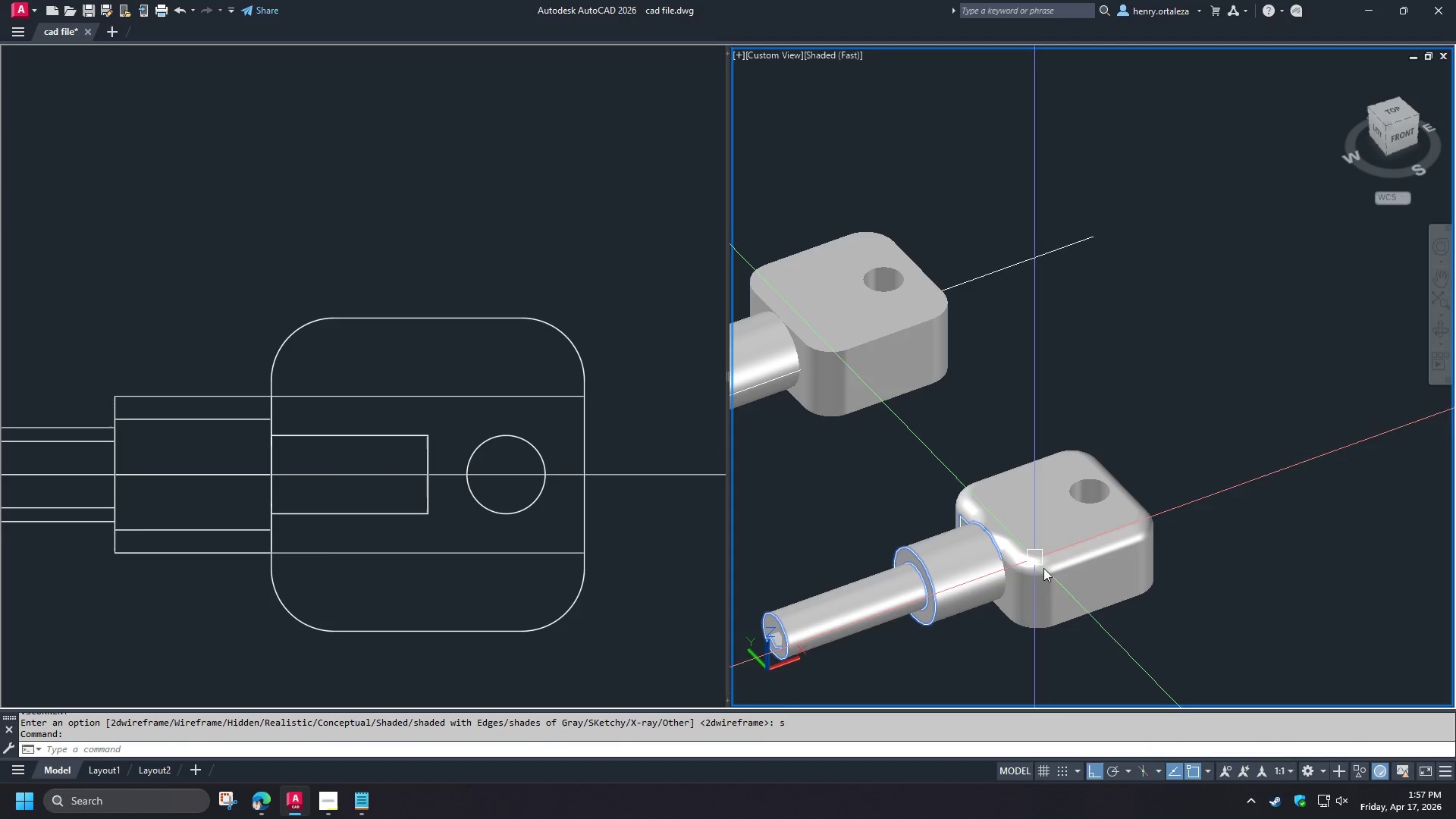 
hold_key(key=ShiftLeft, duration=1.19)
 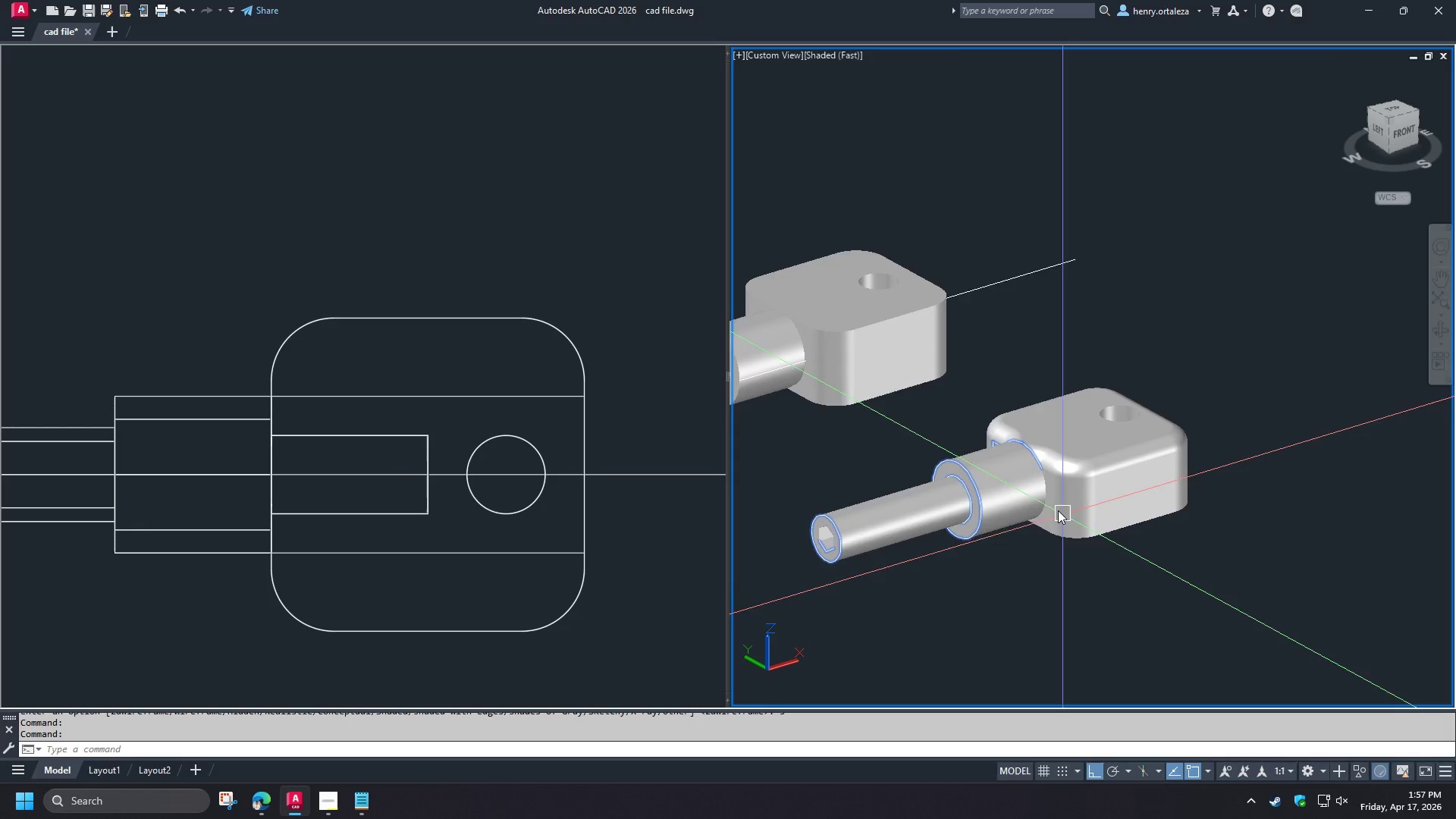 
scroll: coordinate [1038, 483], scroll_direction: up, amount: 7.0
 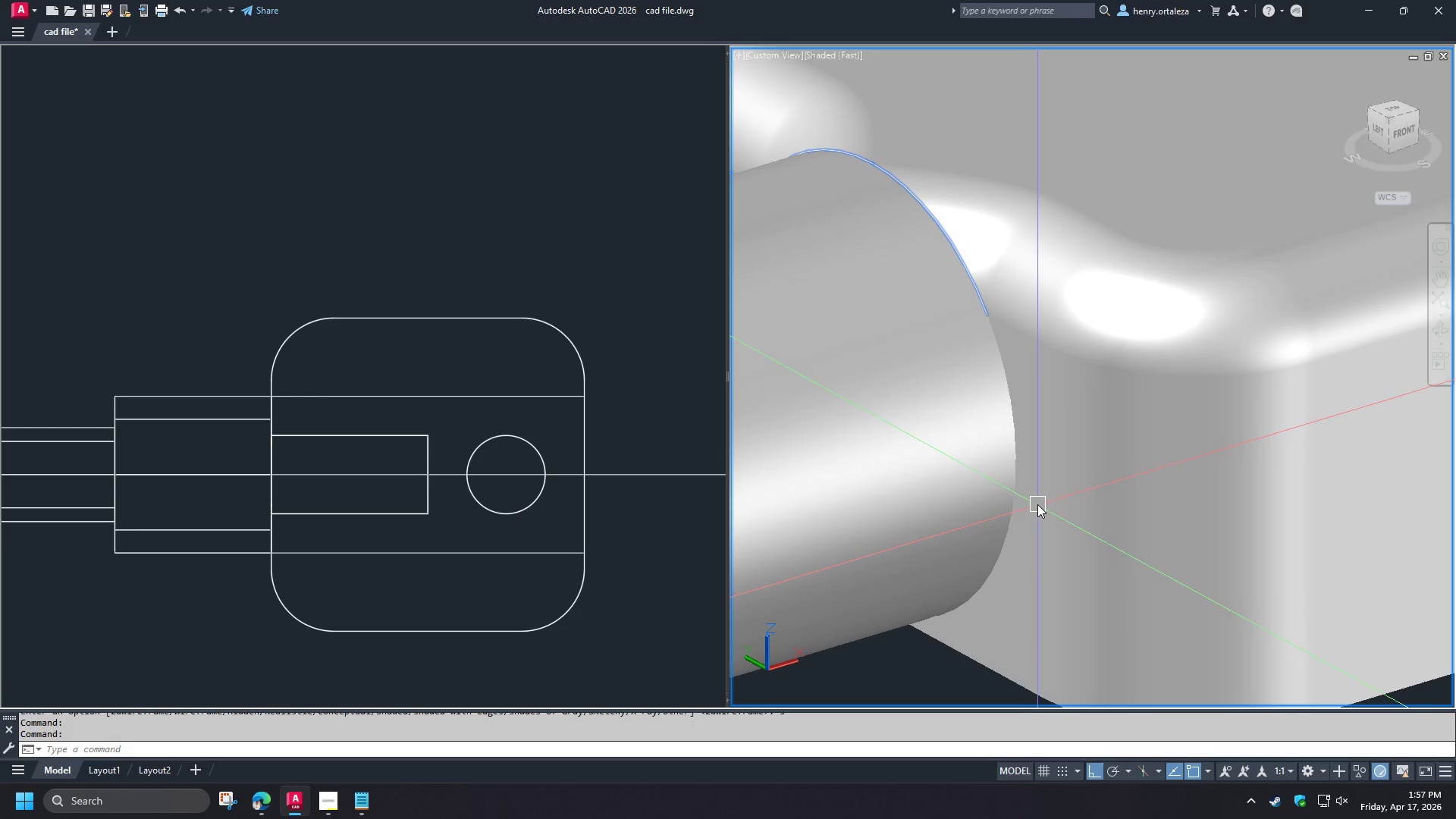 
scroll: coordinate [1037, 508], scroll_direction: down, amount: 3.0
 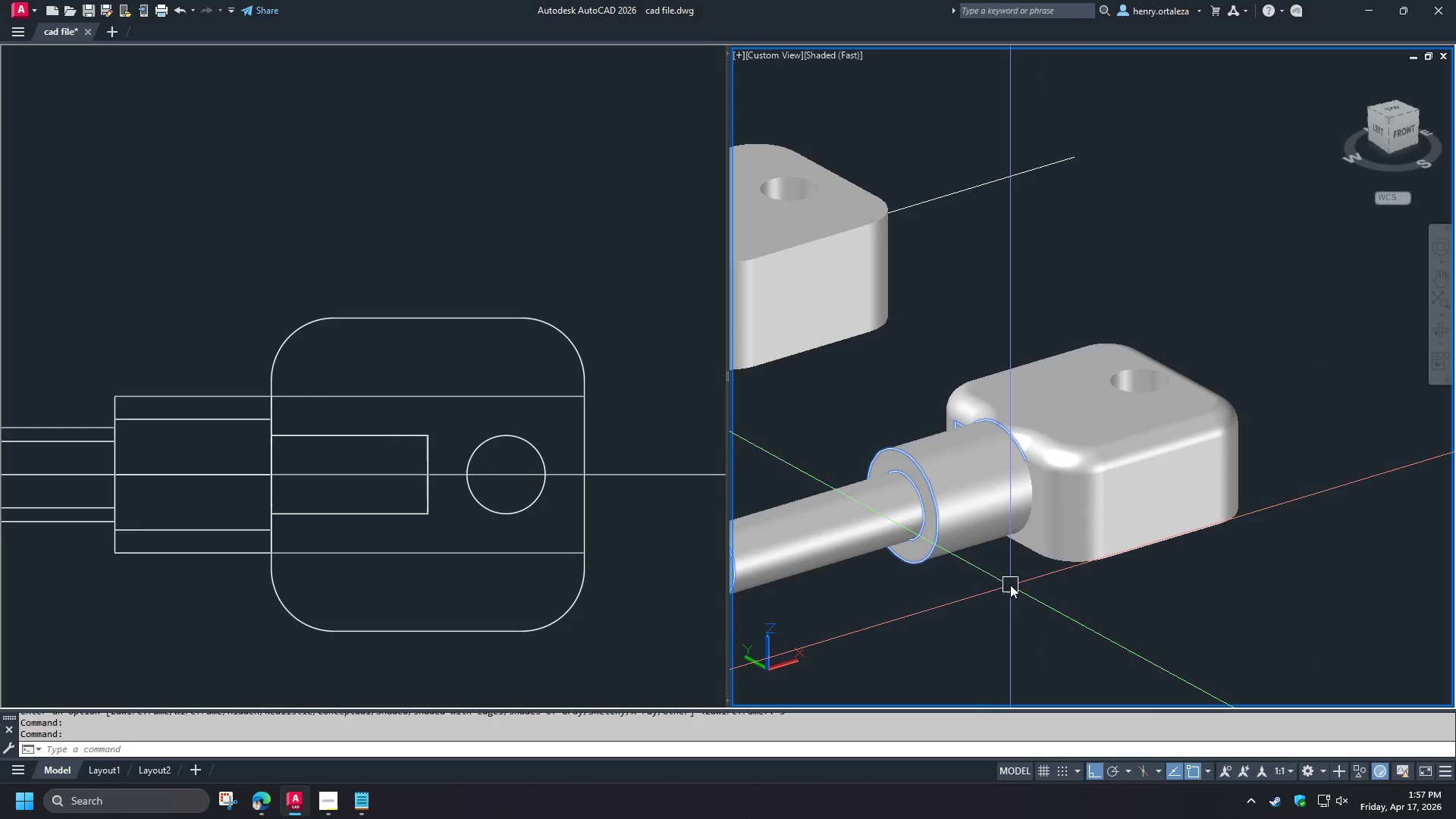 
left_click([441, 587])
 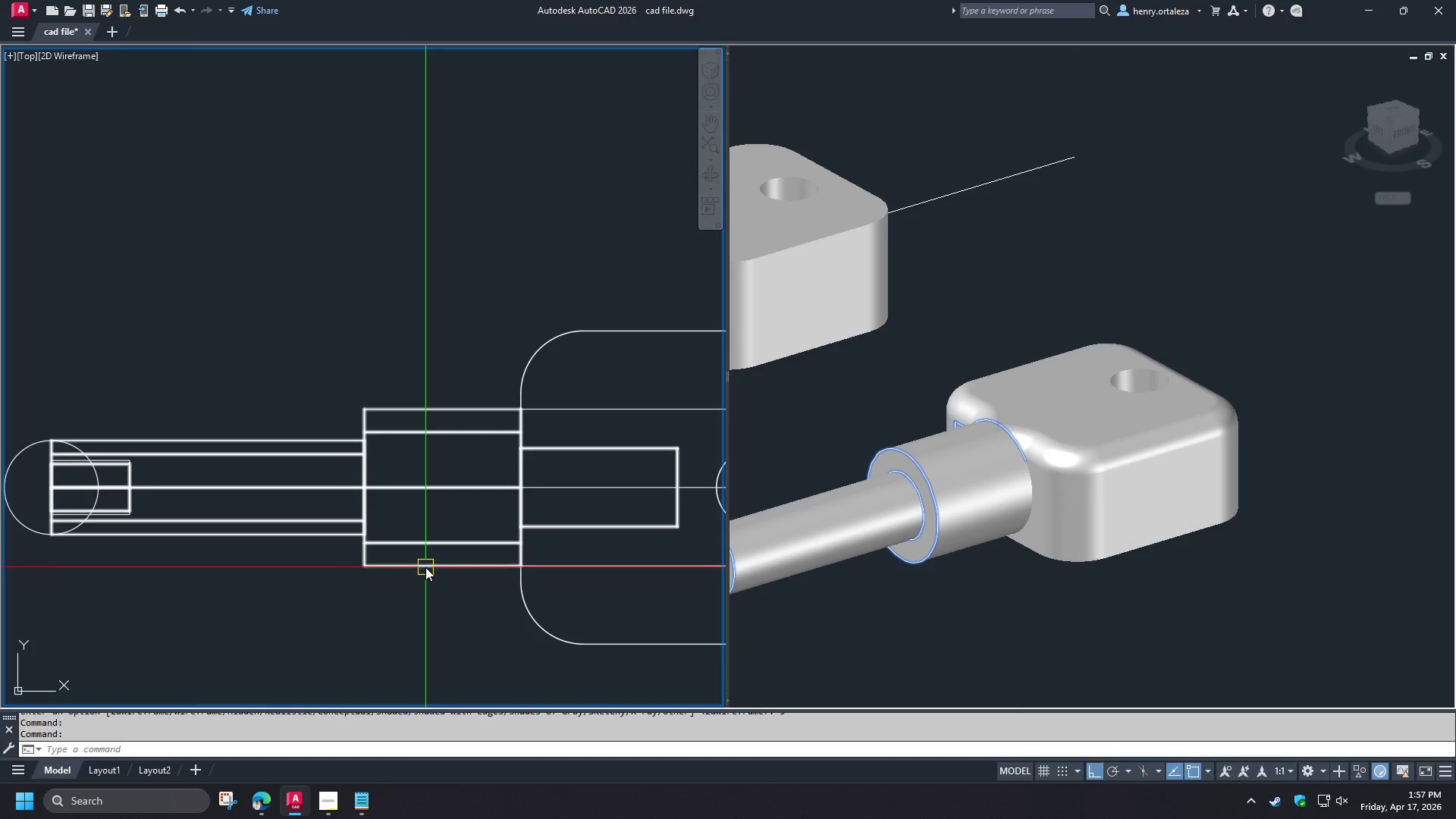 
type(c cen )
 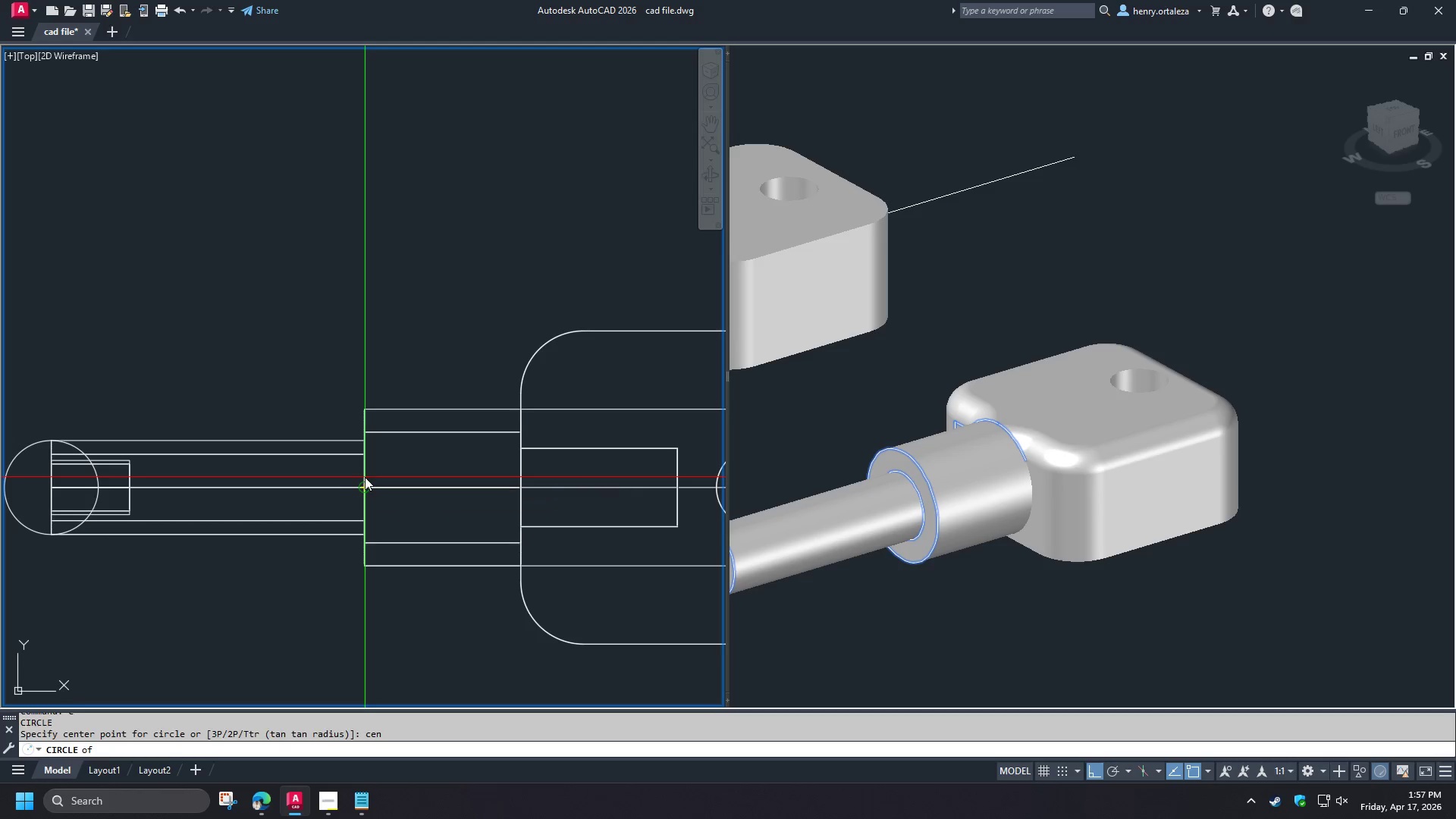 
left_click([365, 477])
 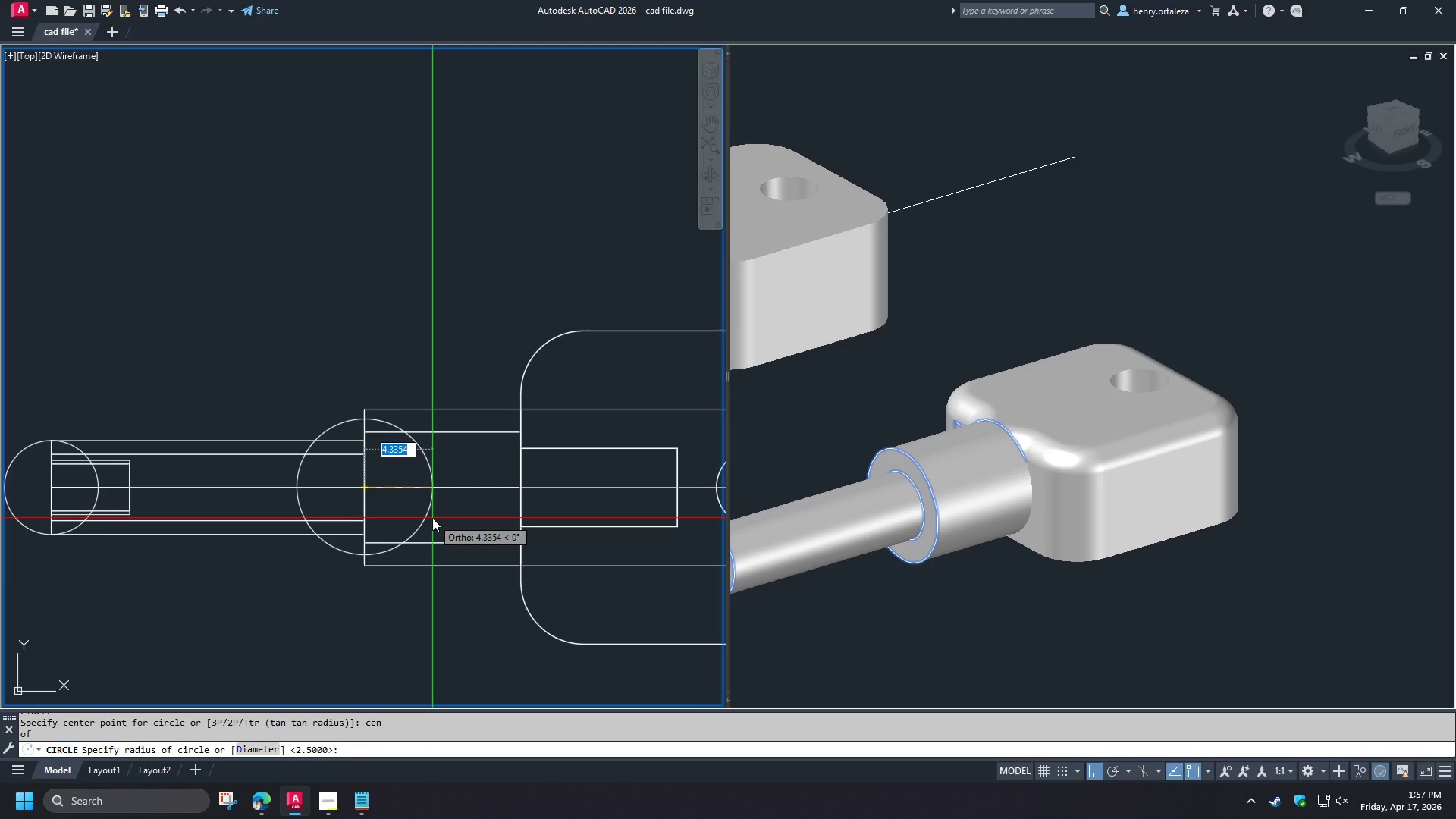 
wait(12.42)
 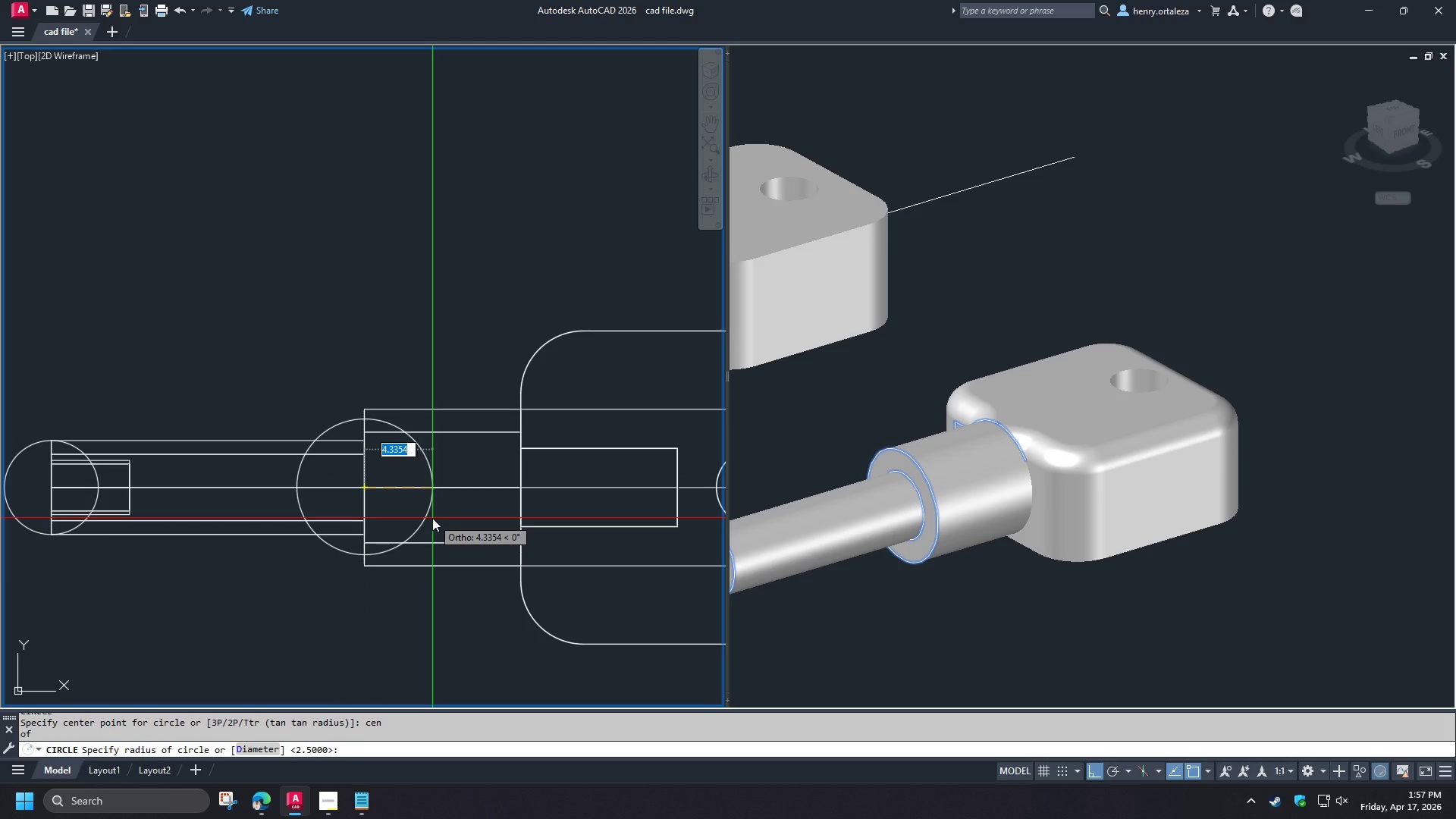 
key(4)
 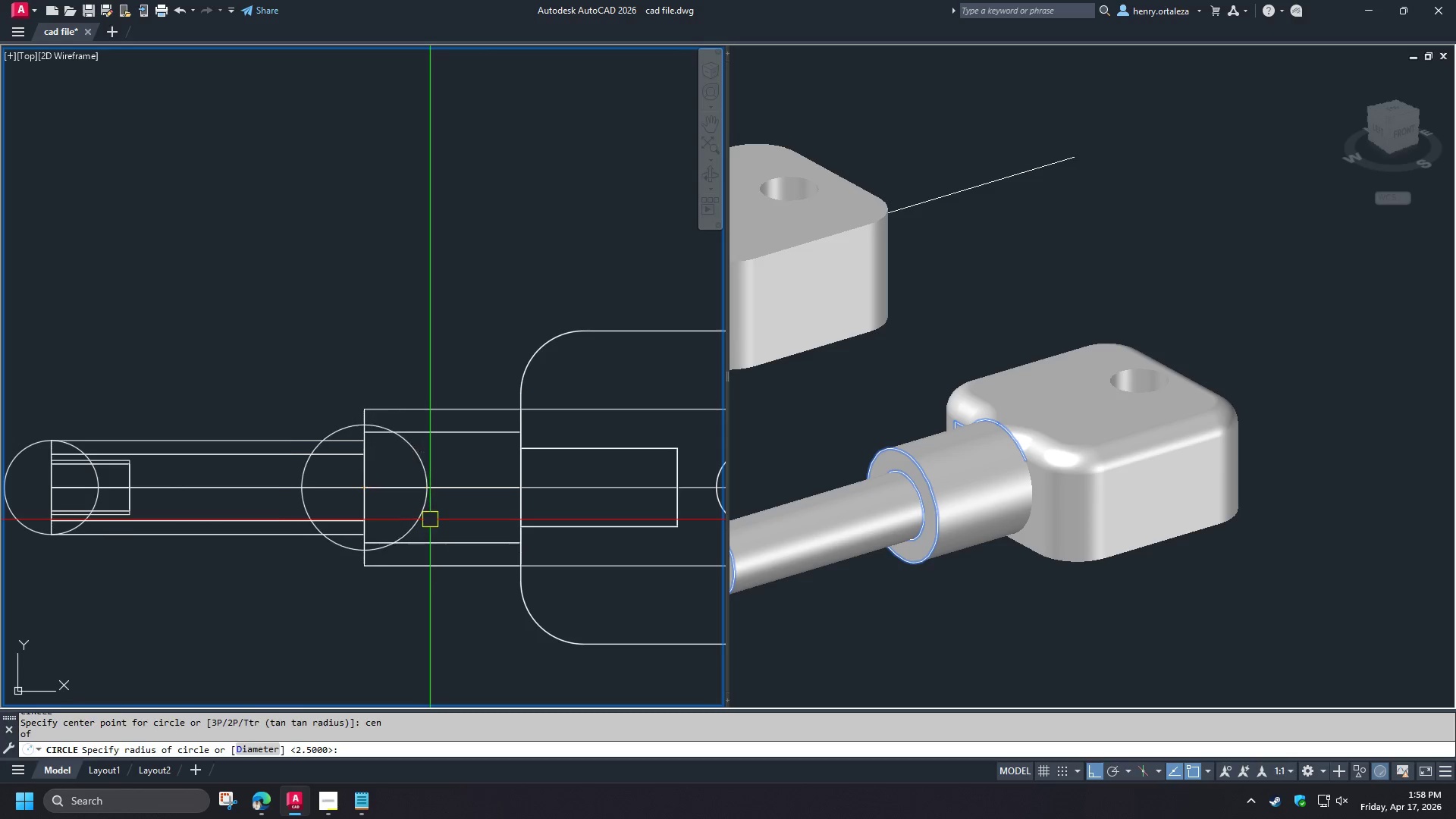 
key(Space)
 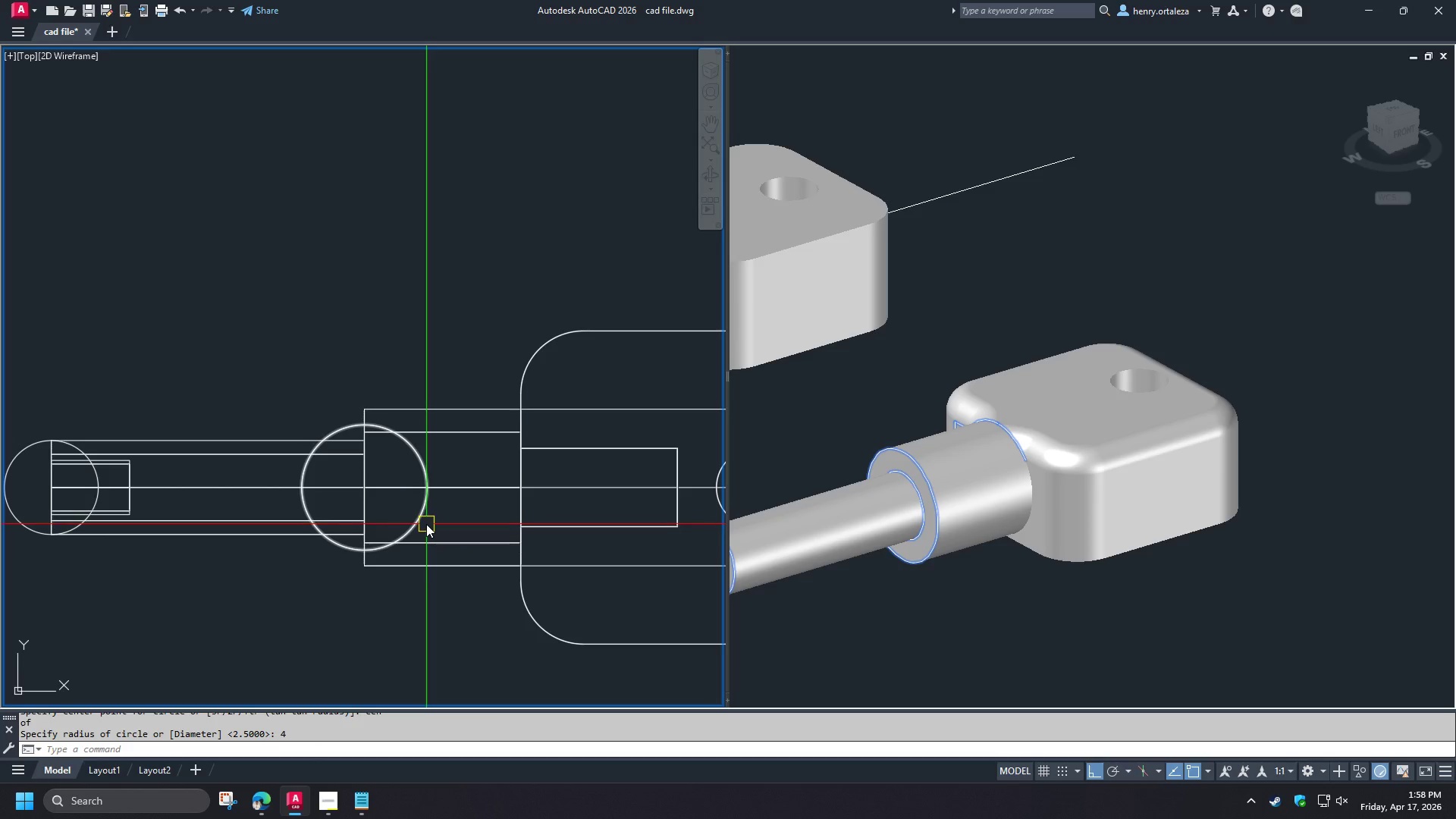 
wait(7.27)
 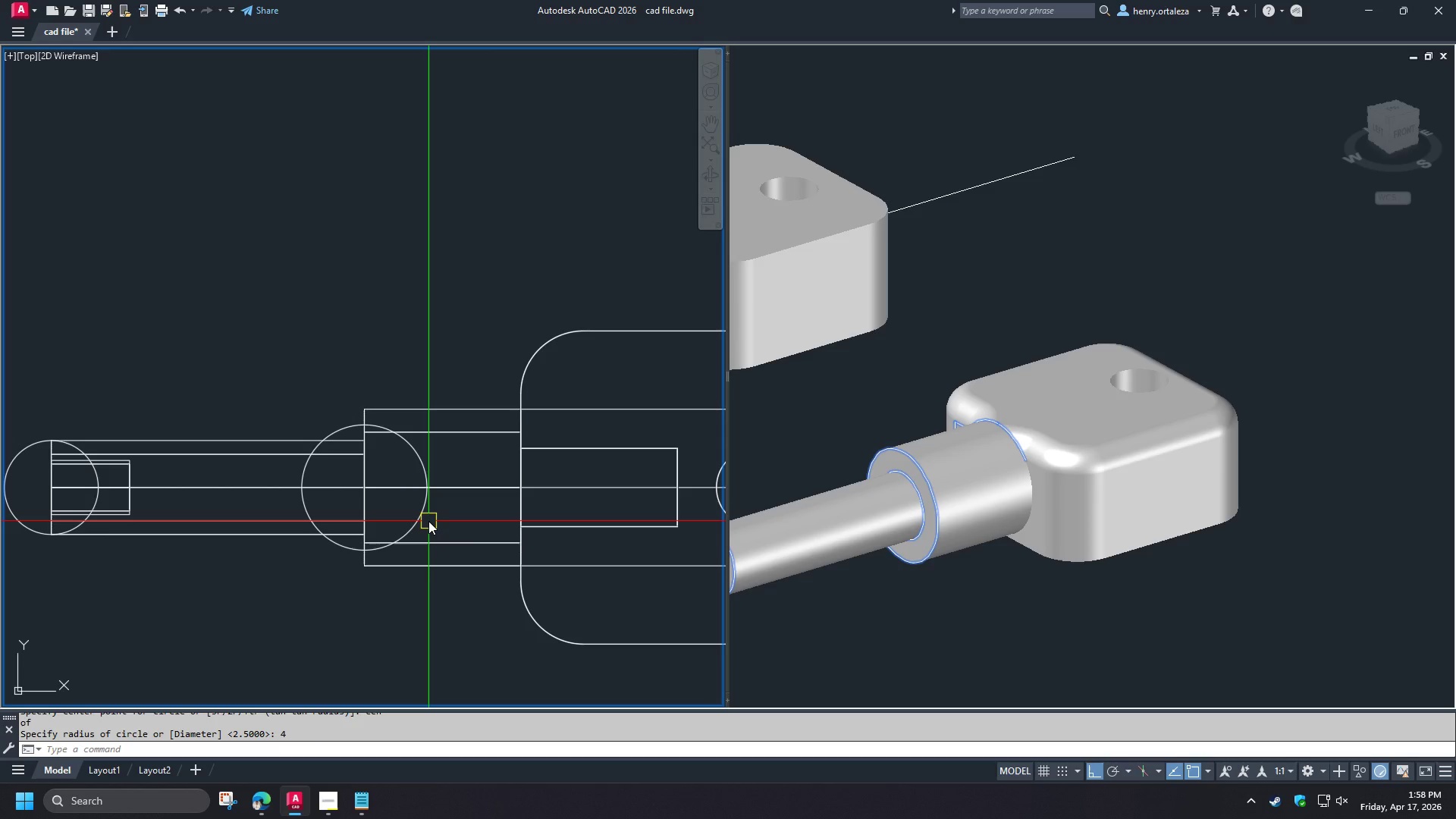 
left_click([422, 522])
 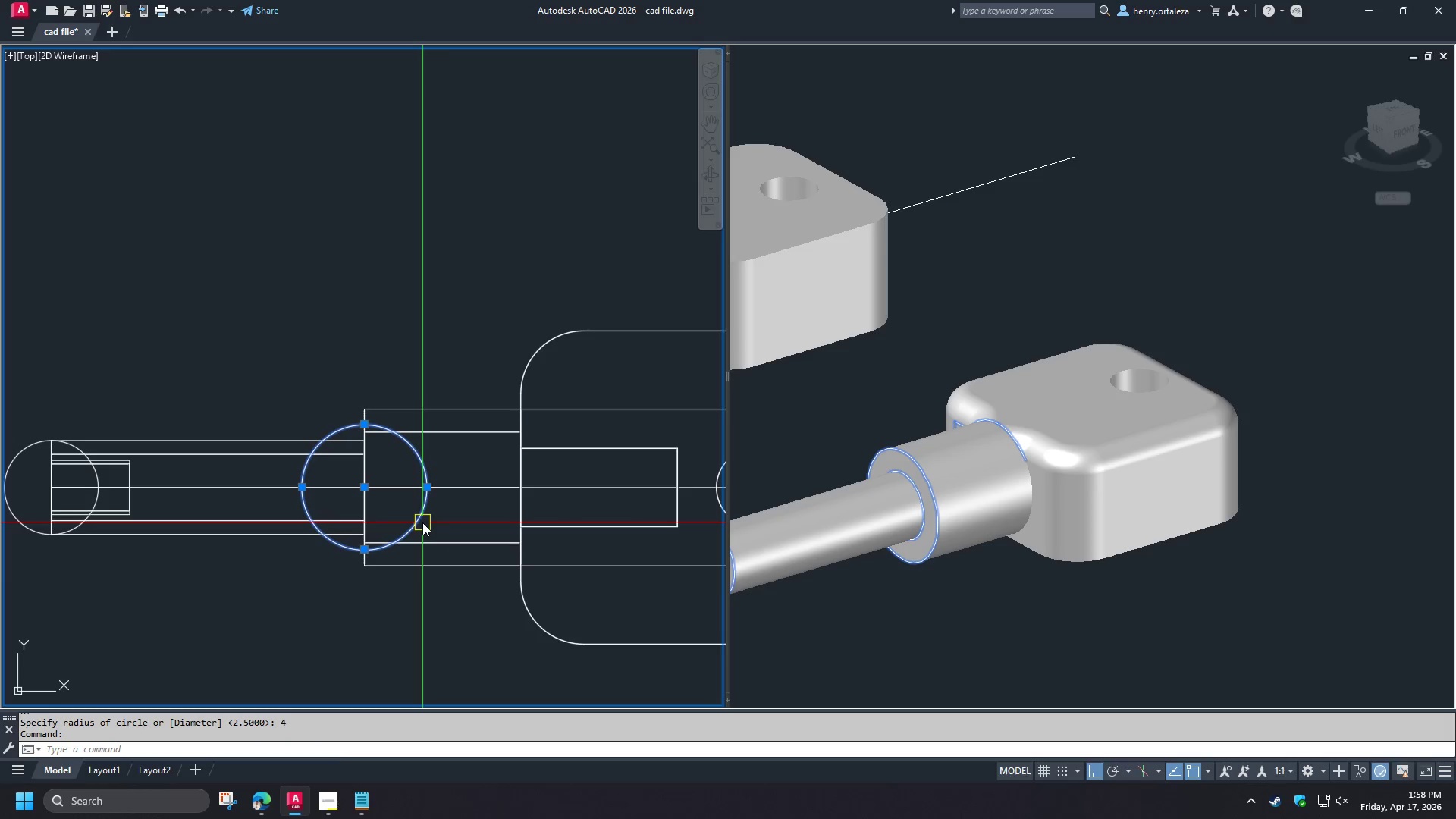 
key(E)
 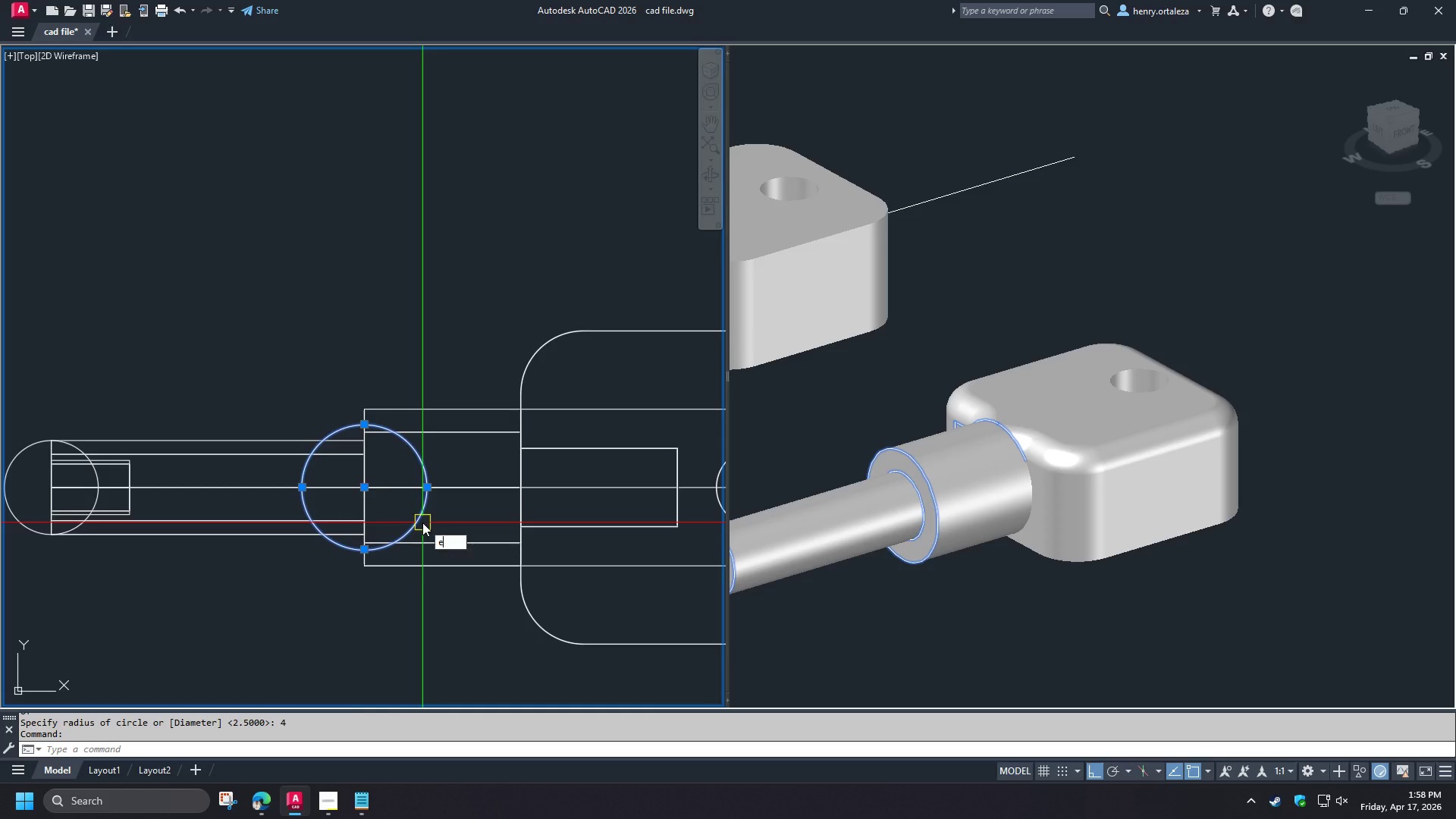 
key(Space)
 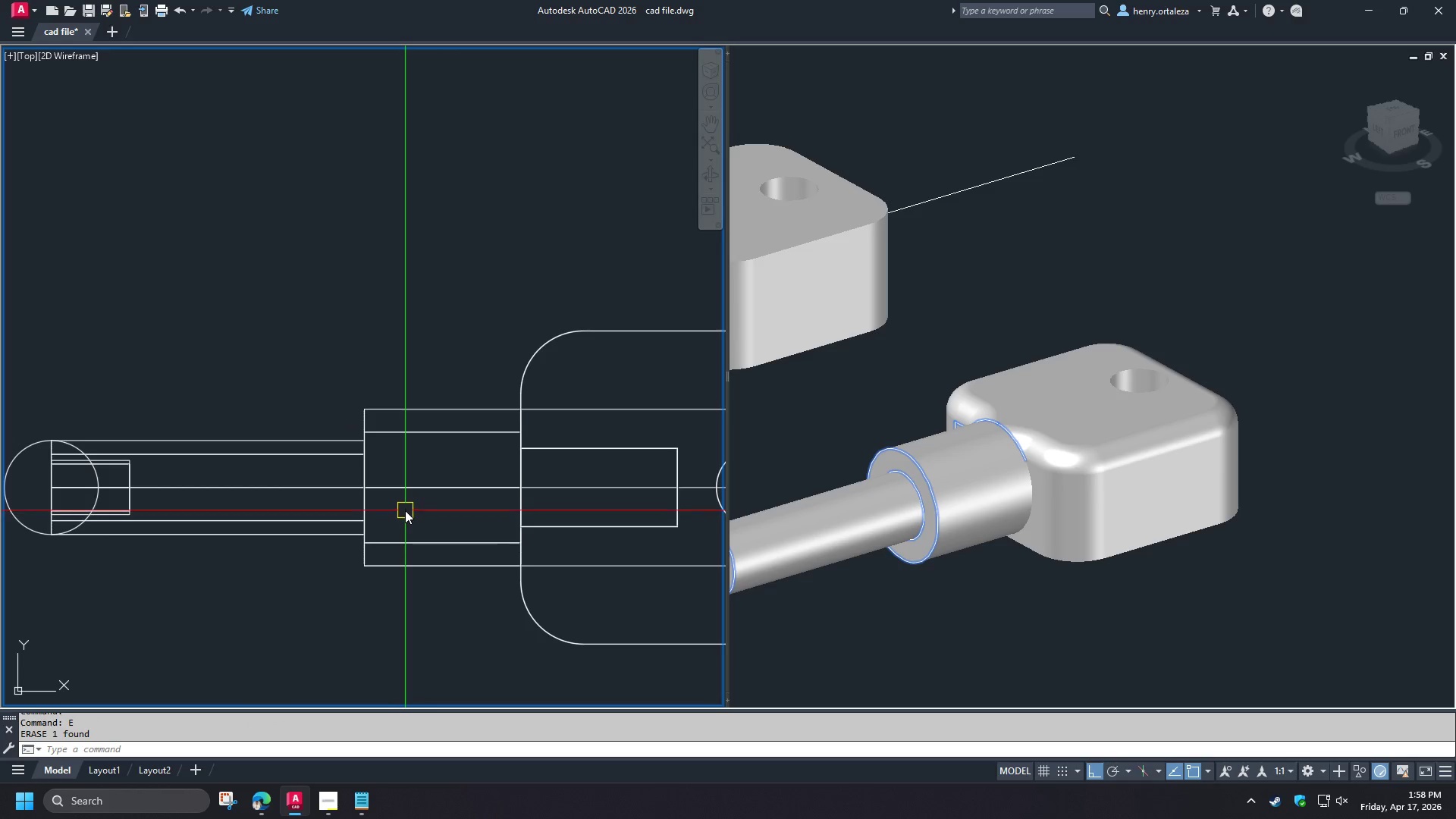 
key(Control+Z)
 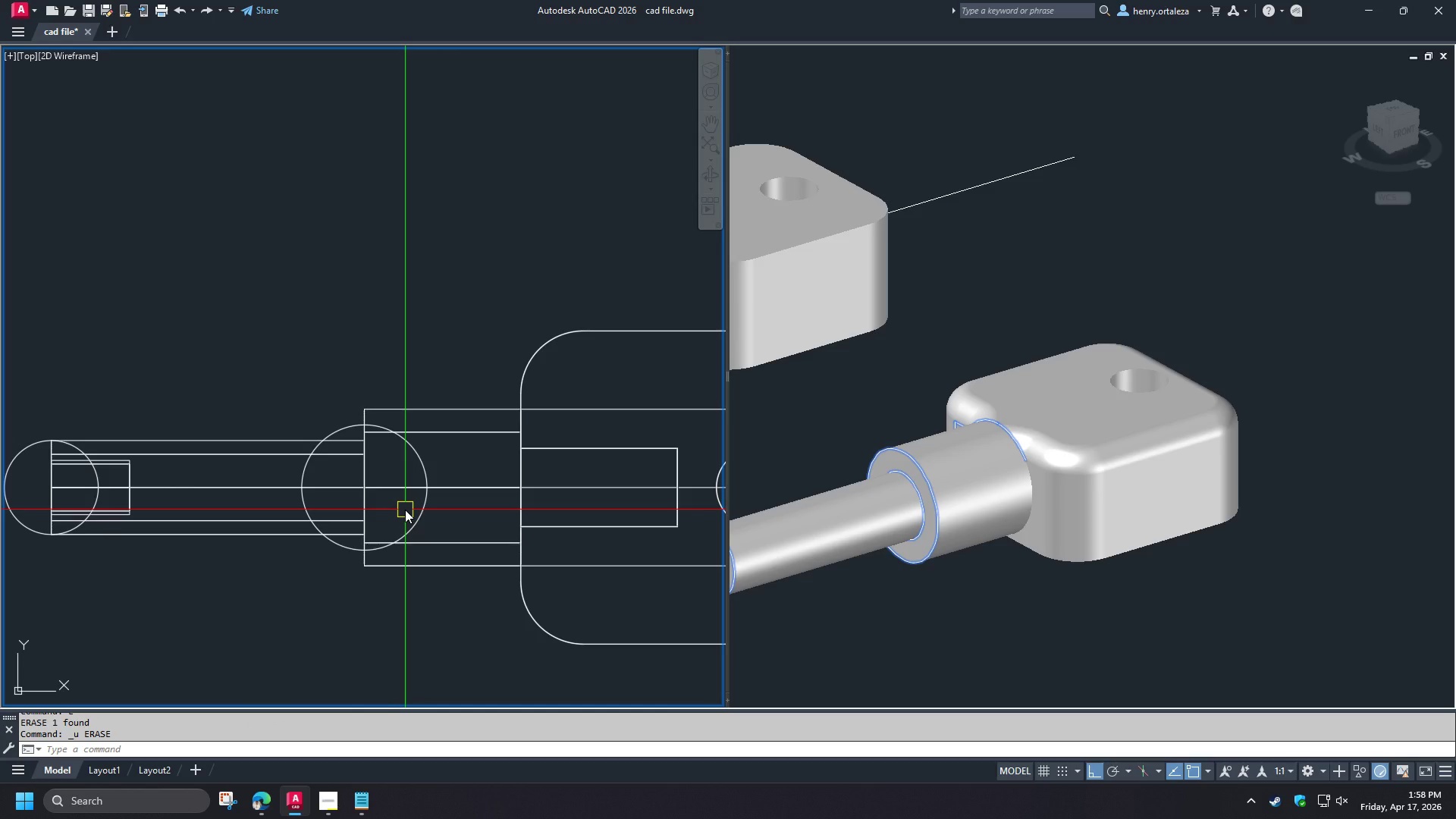 
type(di)
 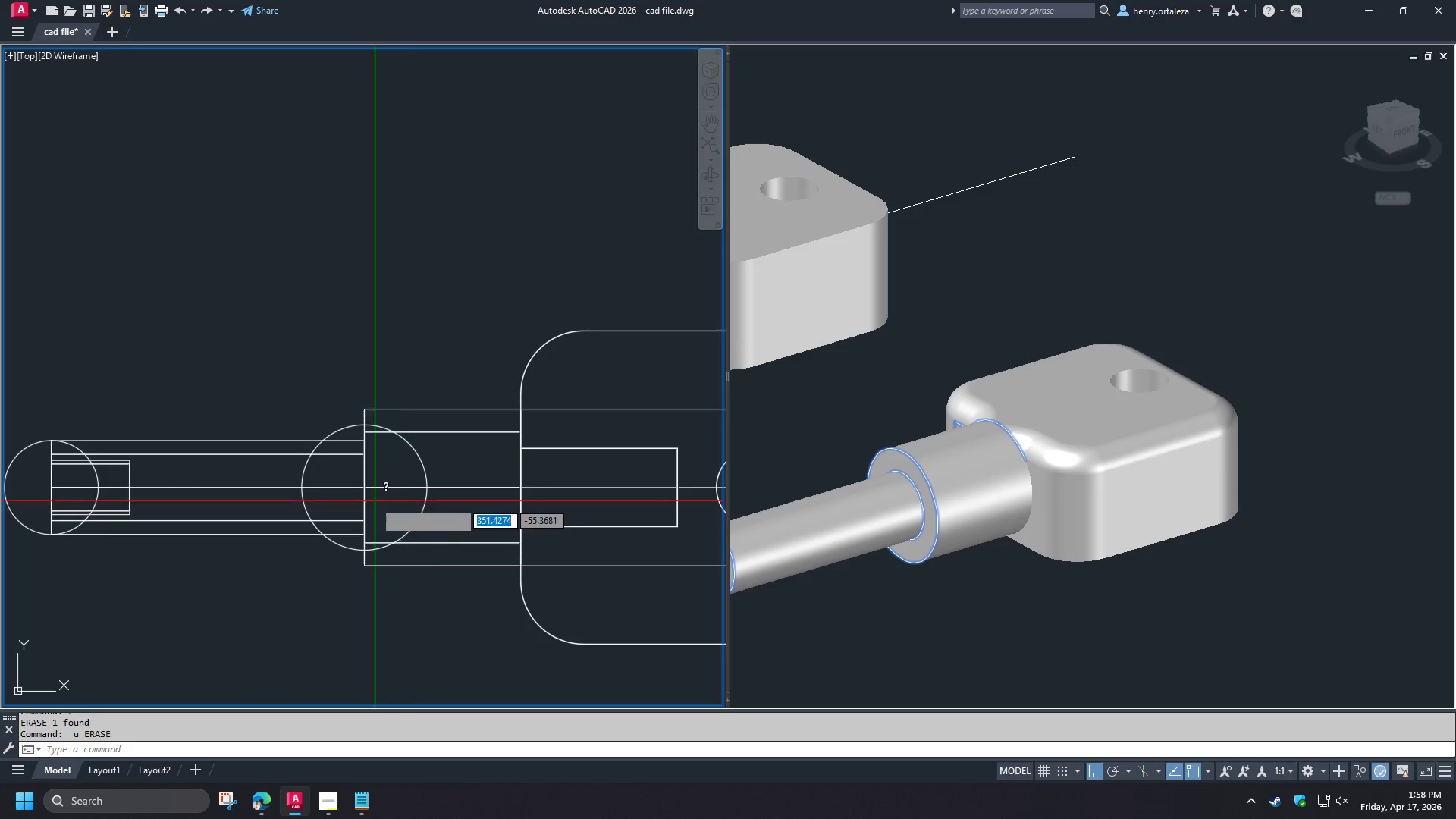 
key(Space)
 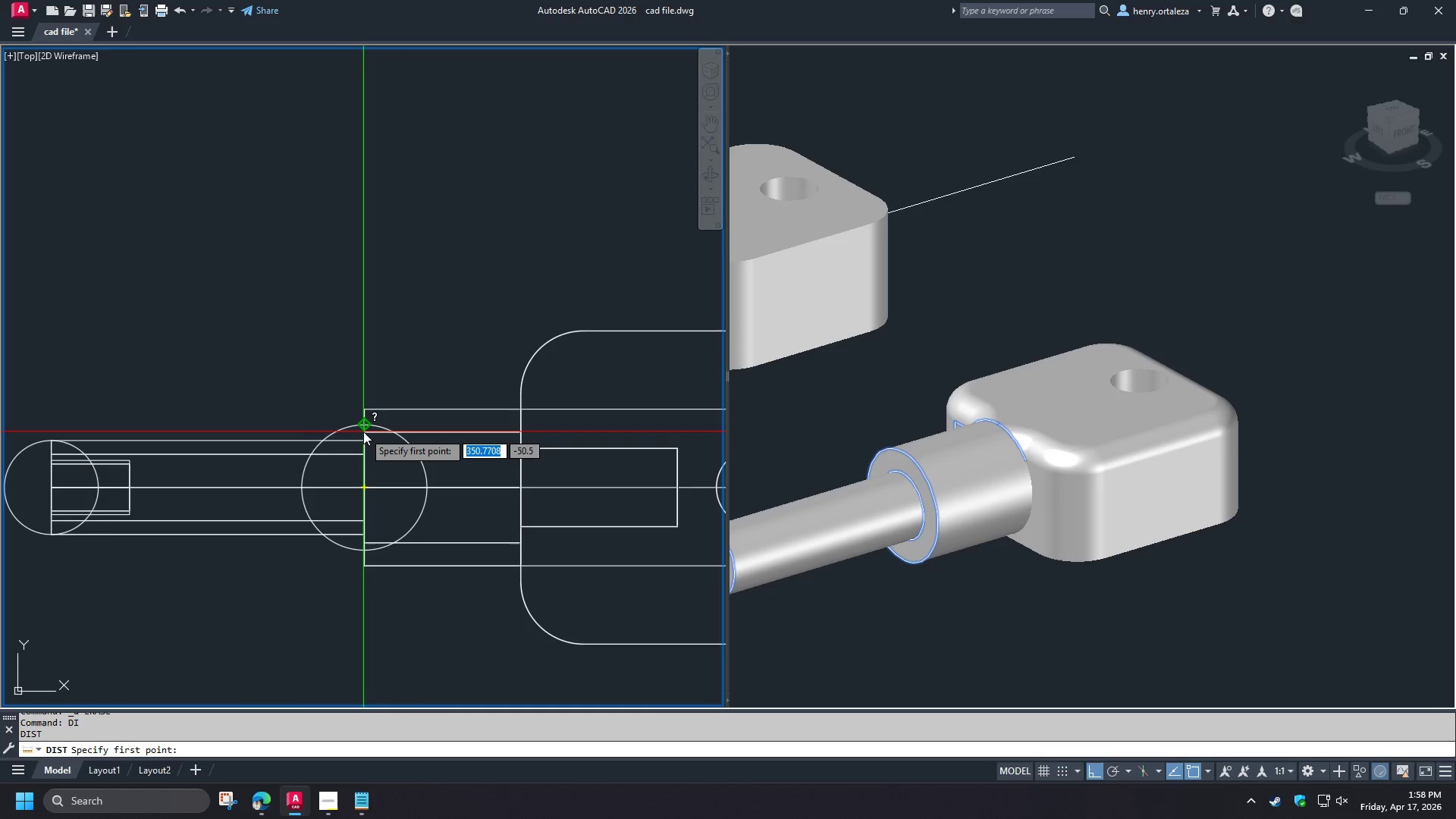 
left_click([363, 431])
 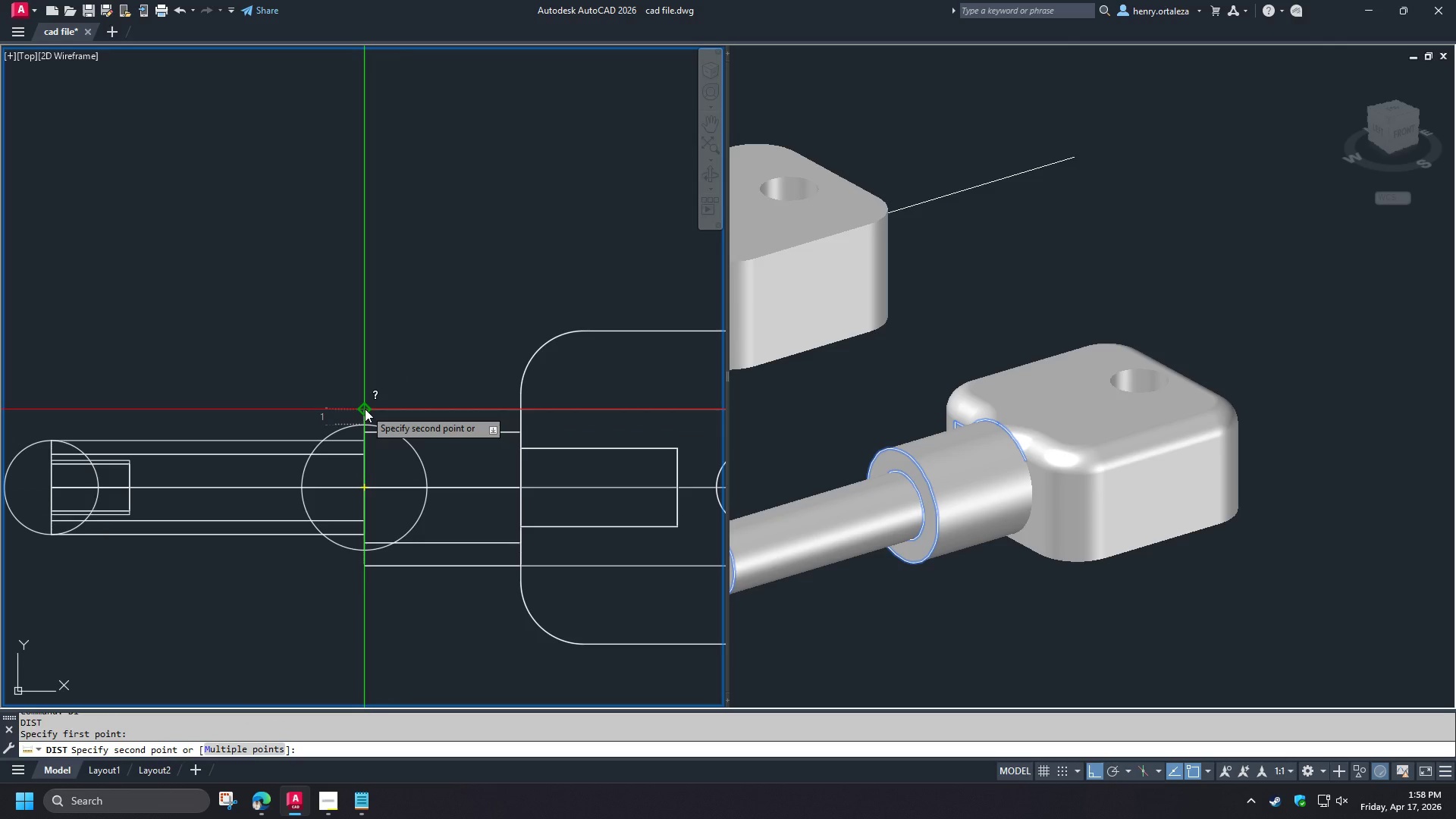 
key(Escape)
 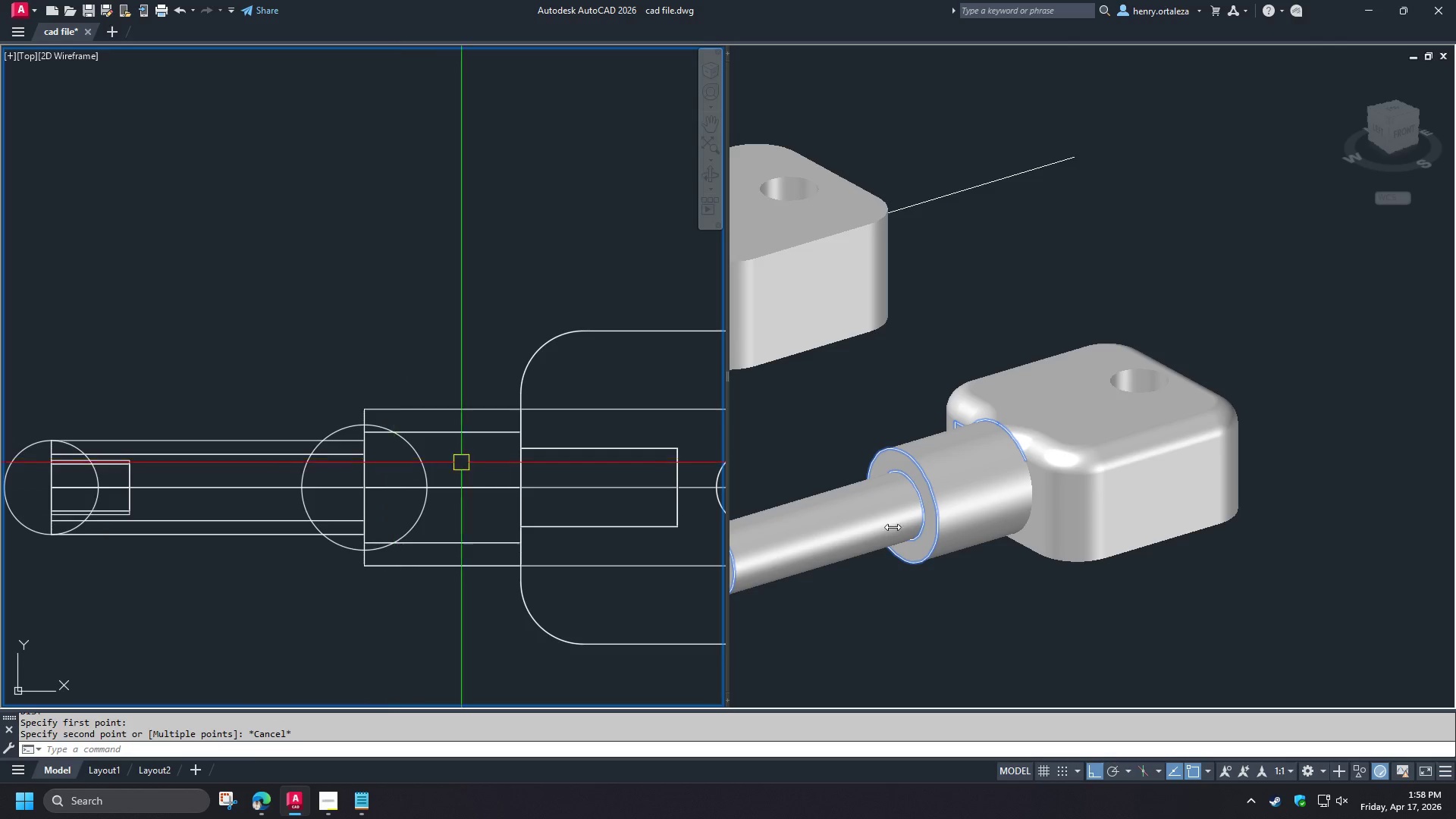 
left_click([1137, 601])
 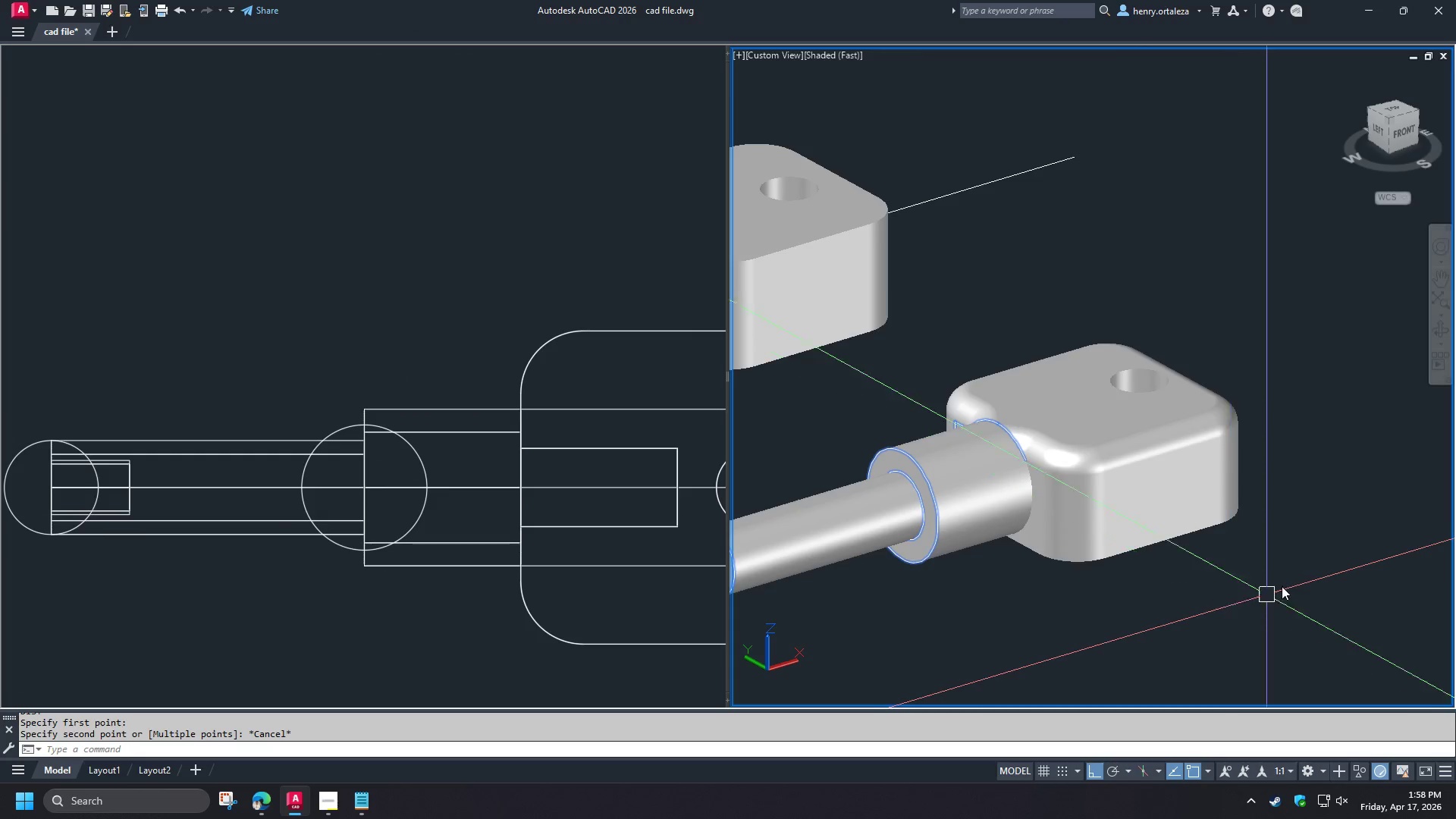 
scroll: coordinate [1282, 586], scroll_direction: down, amount: 2.0
 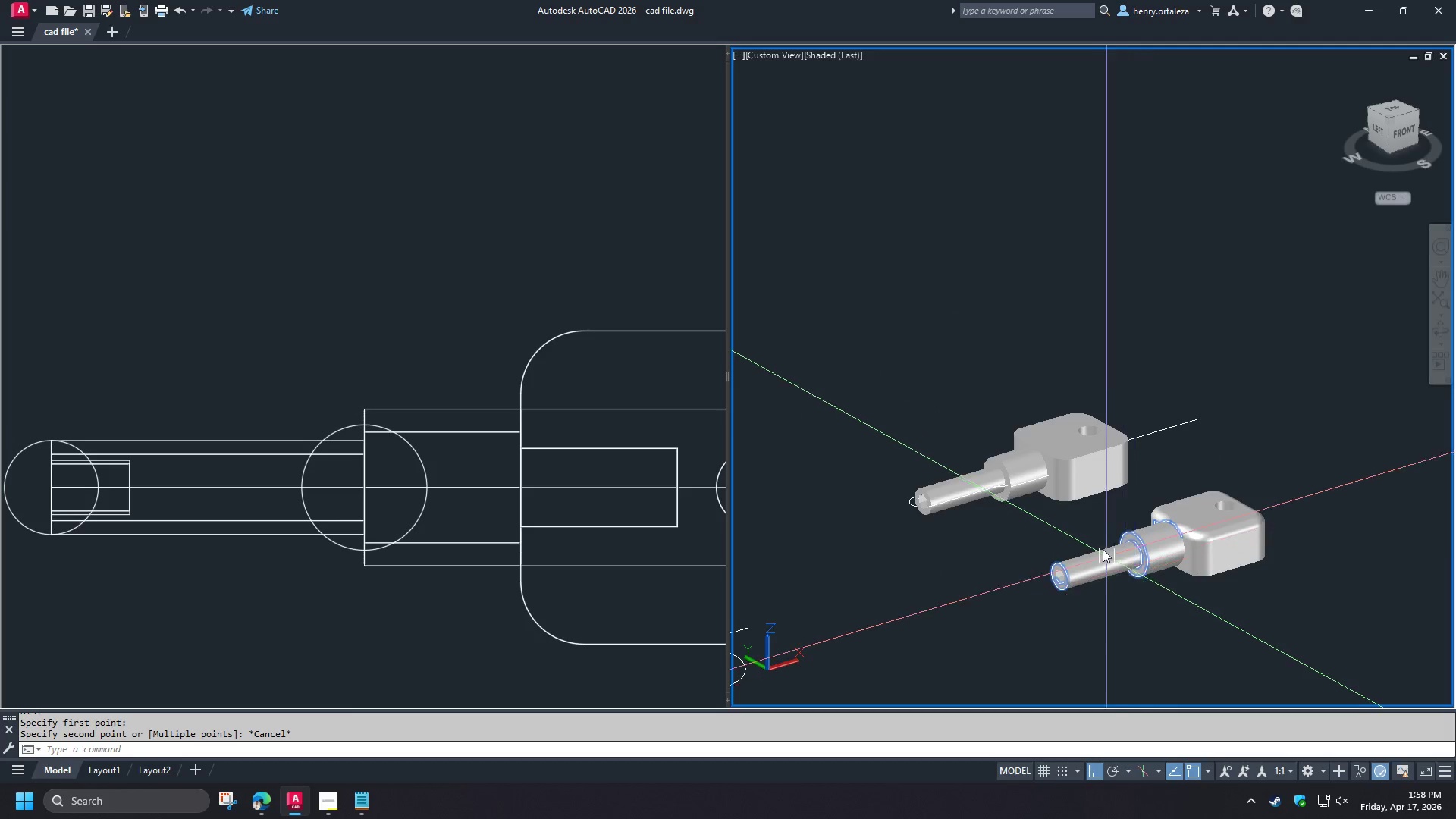 
scroll: coordinate [1116, 538], scroll_direction: up, amount: 3.0
 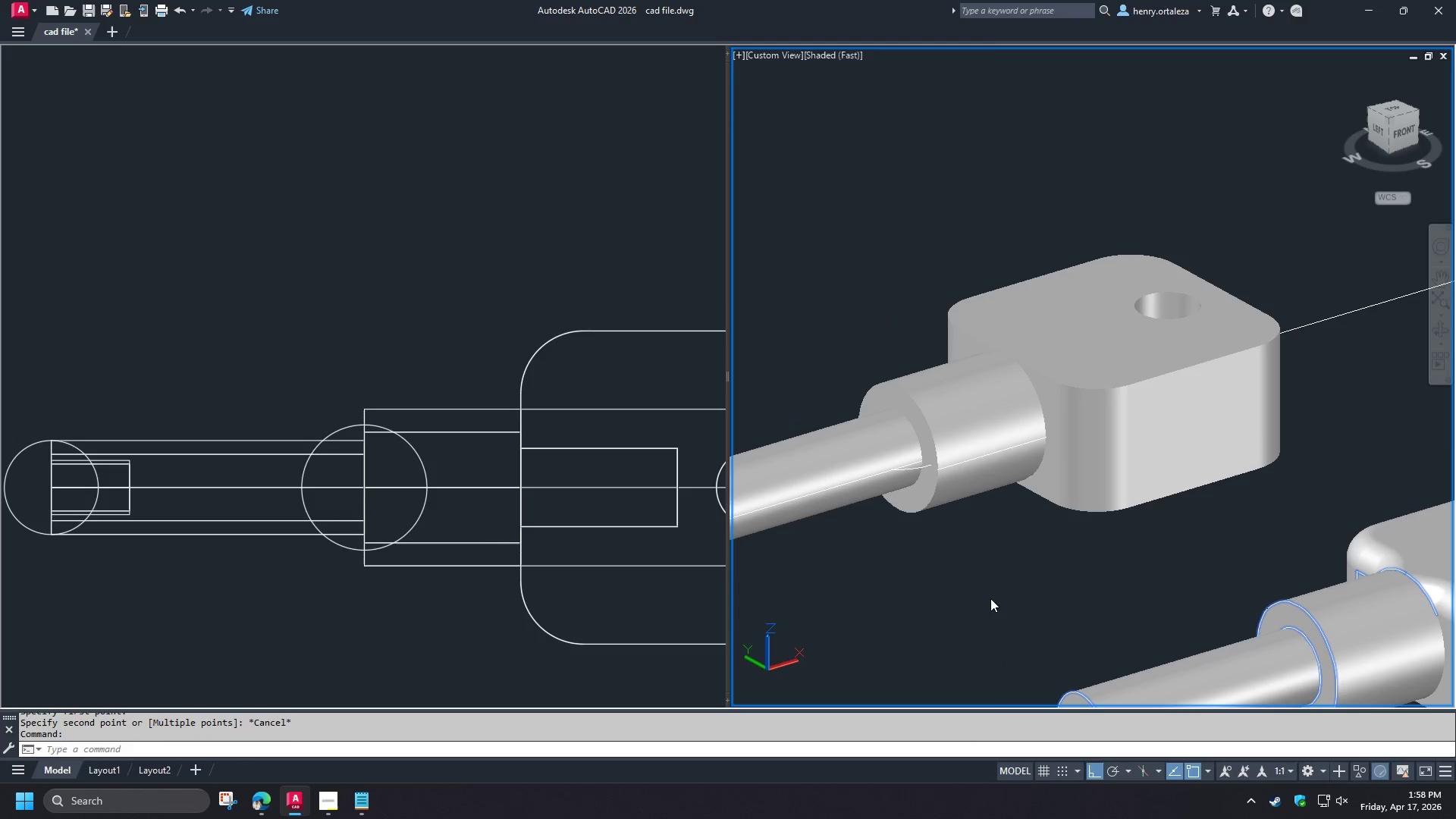 
scroll: coordinate [934, 564], scroll_direction: down, amount: 1.0
 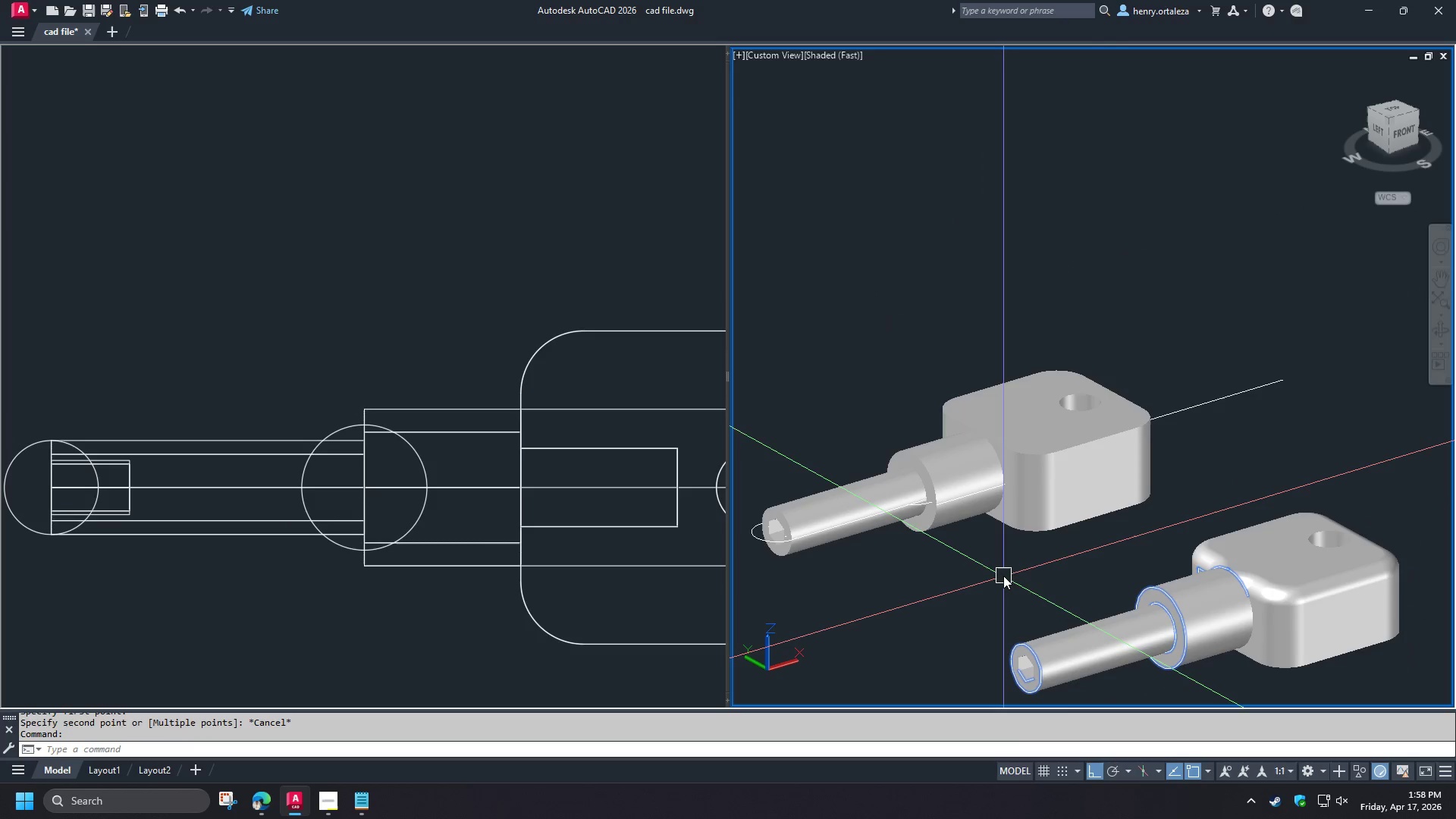 
type(vs 2 c c)
 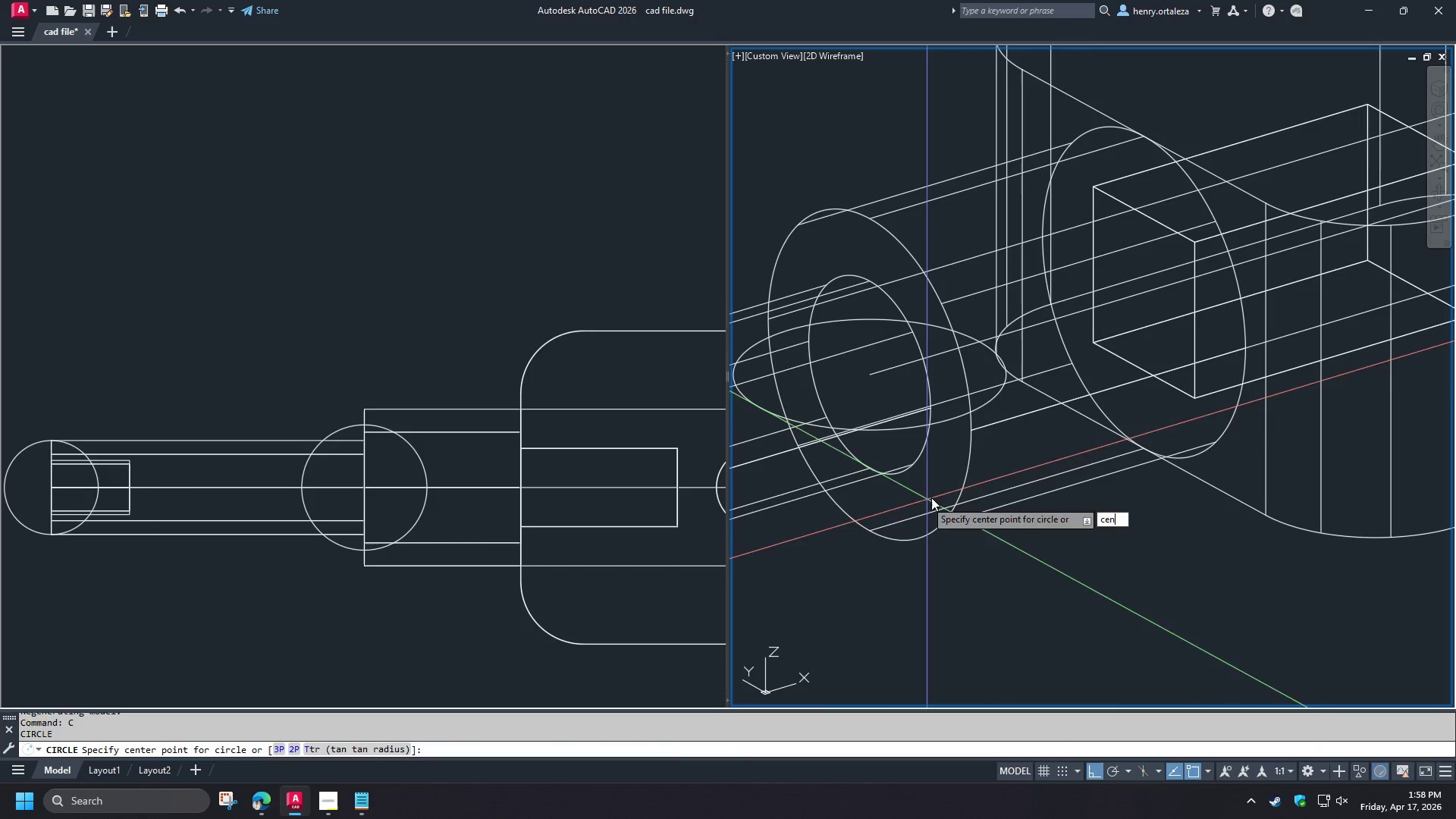 
scroll: coordinate [920, 528], scroll_direction: up, amount: 3.0
 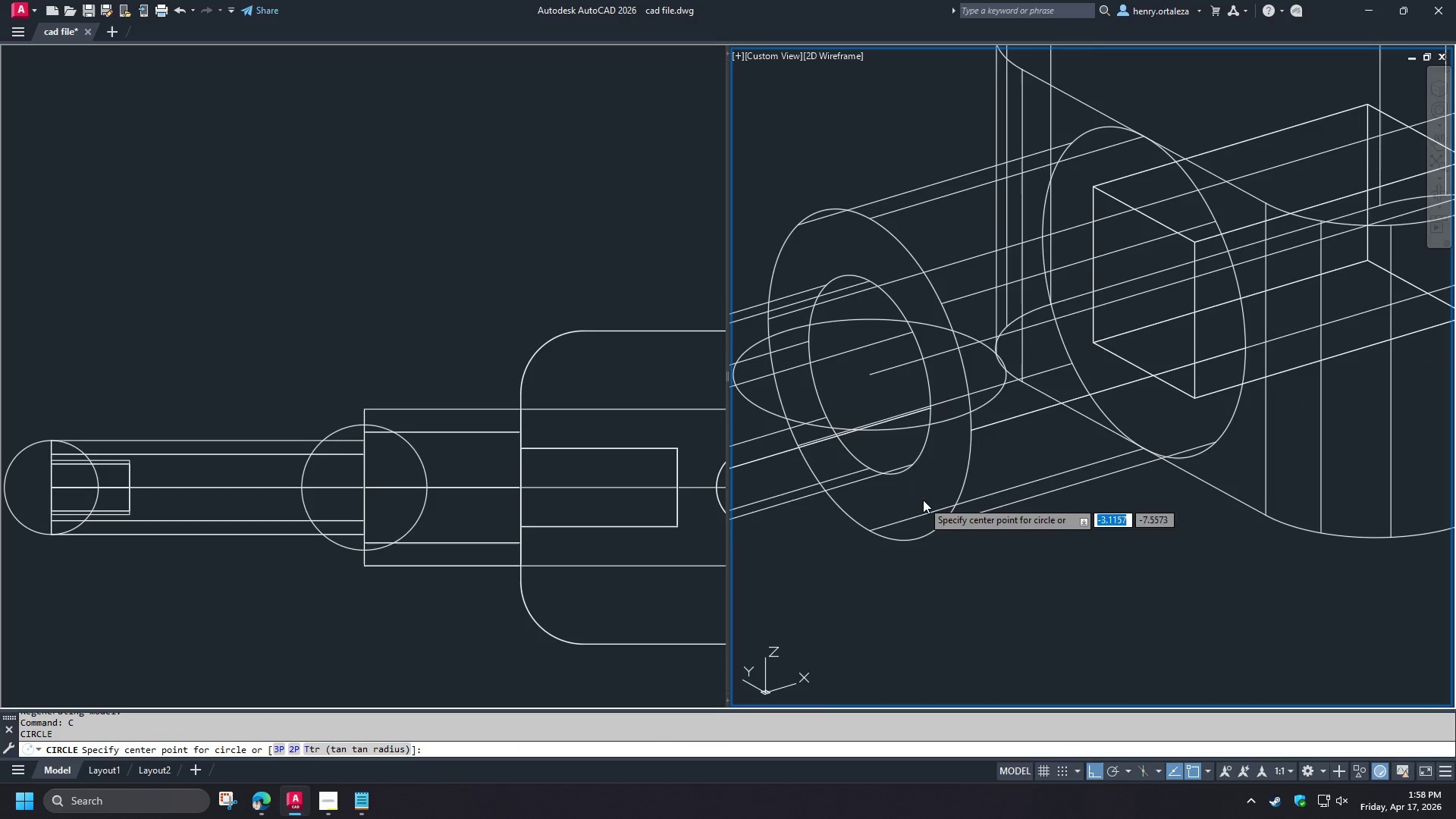 
type(en )
 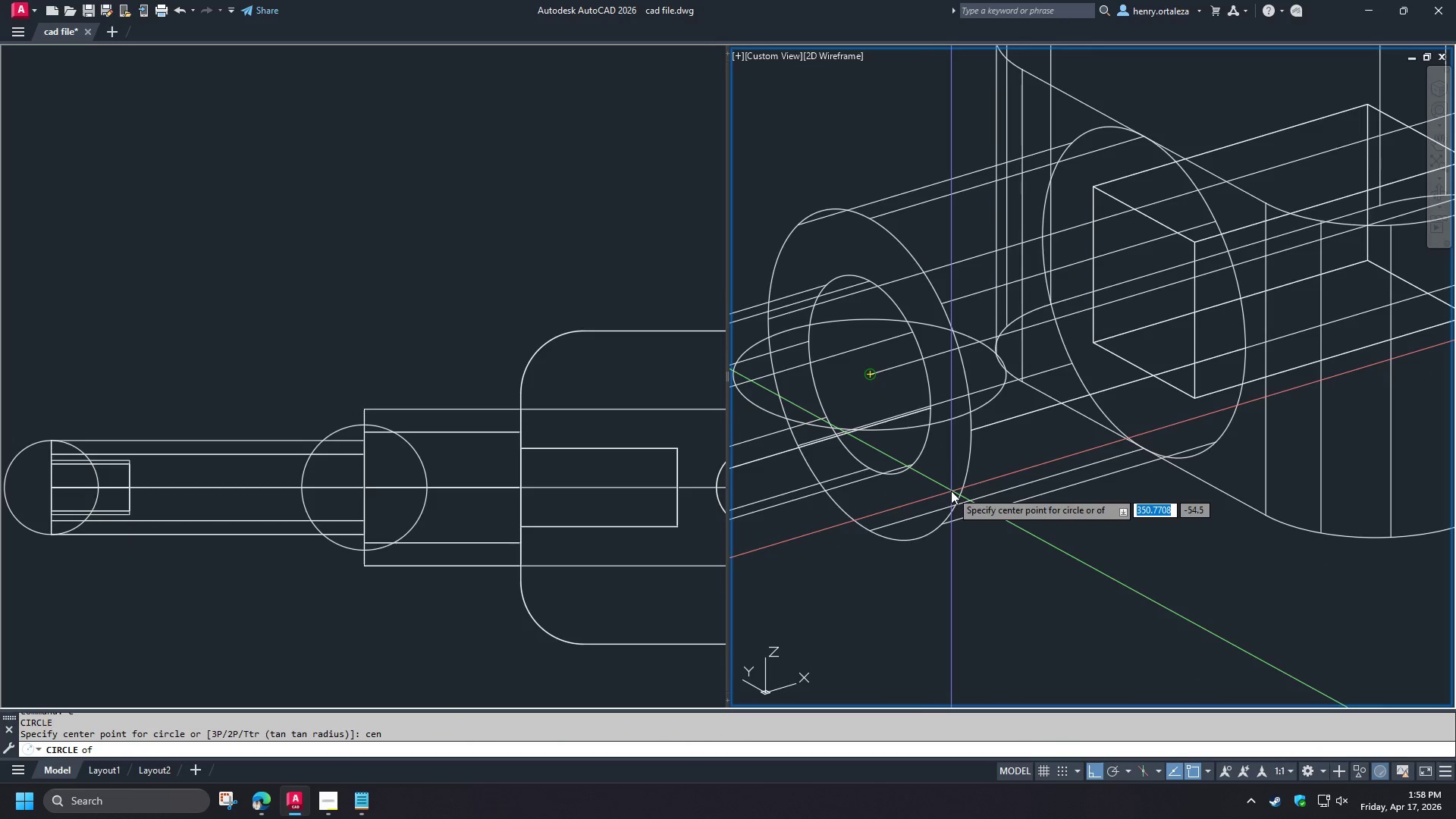 
left_click([951, 491])
 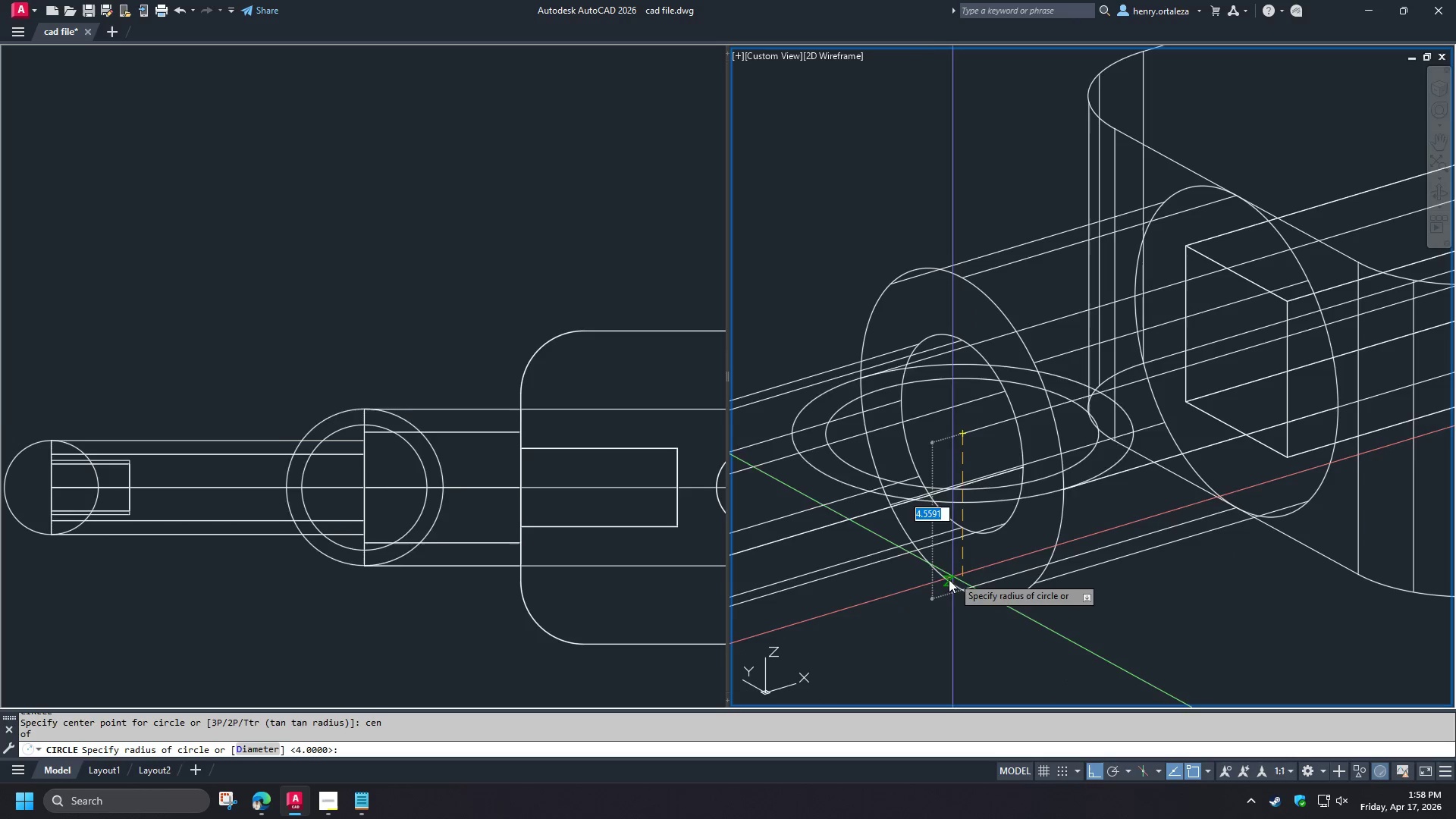 
wait(7.3)
 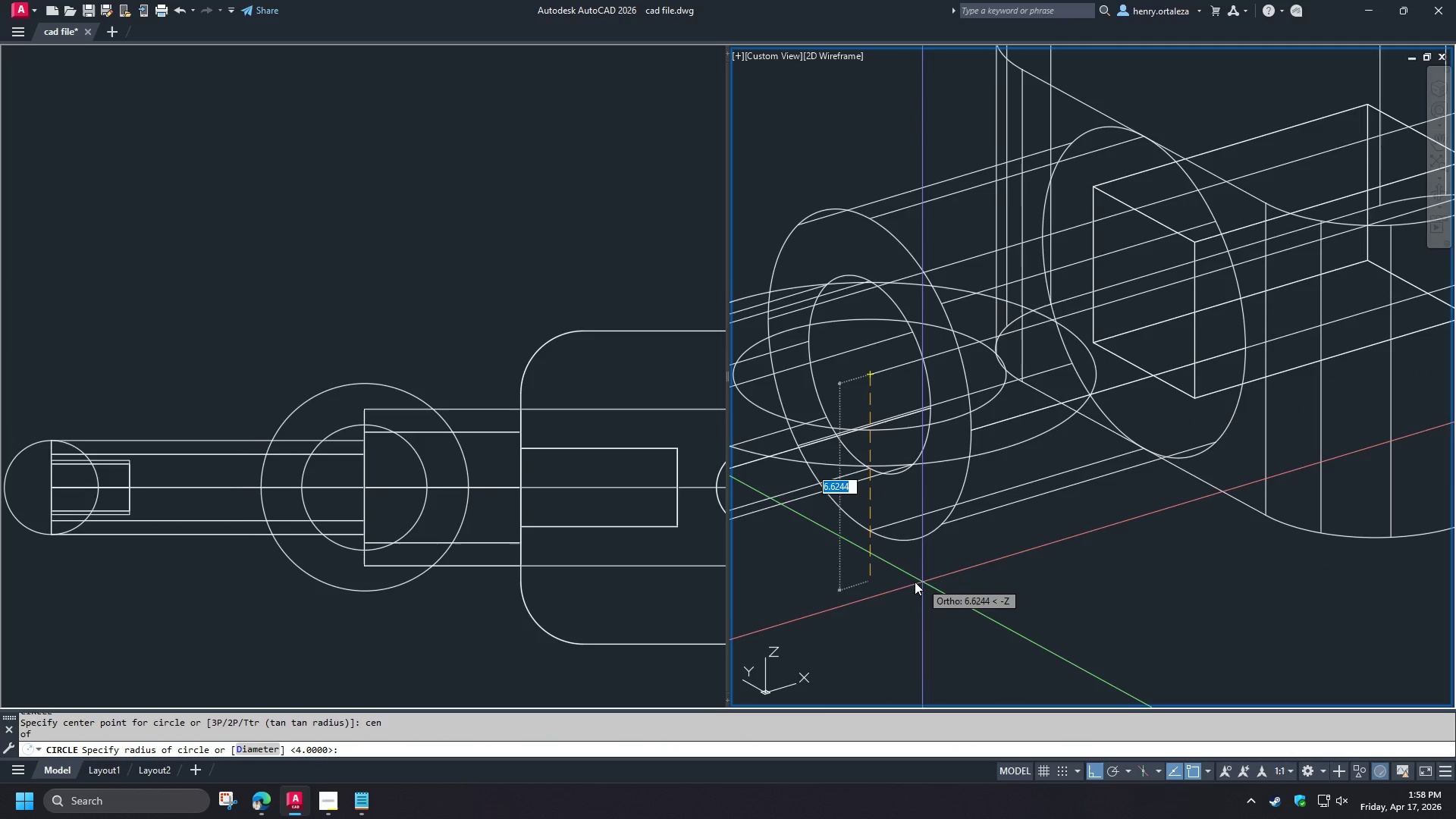 
key(4)
 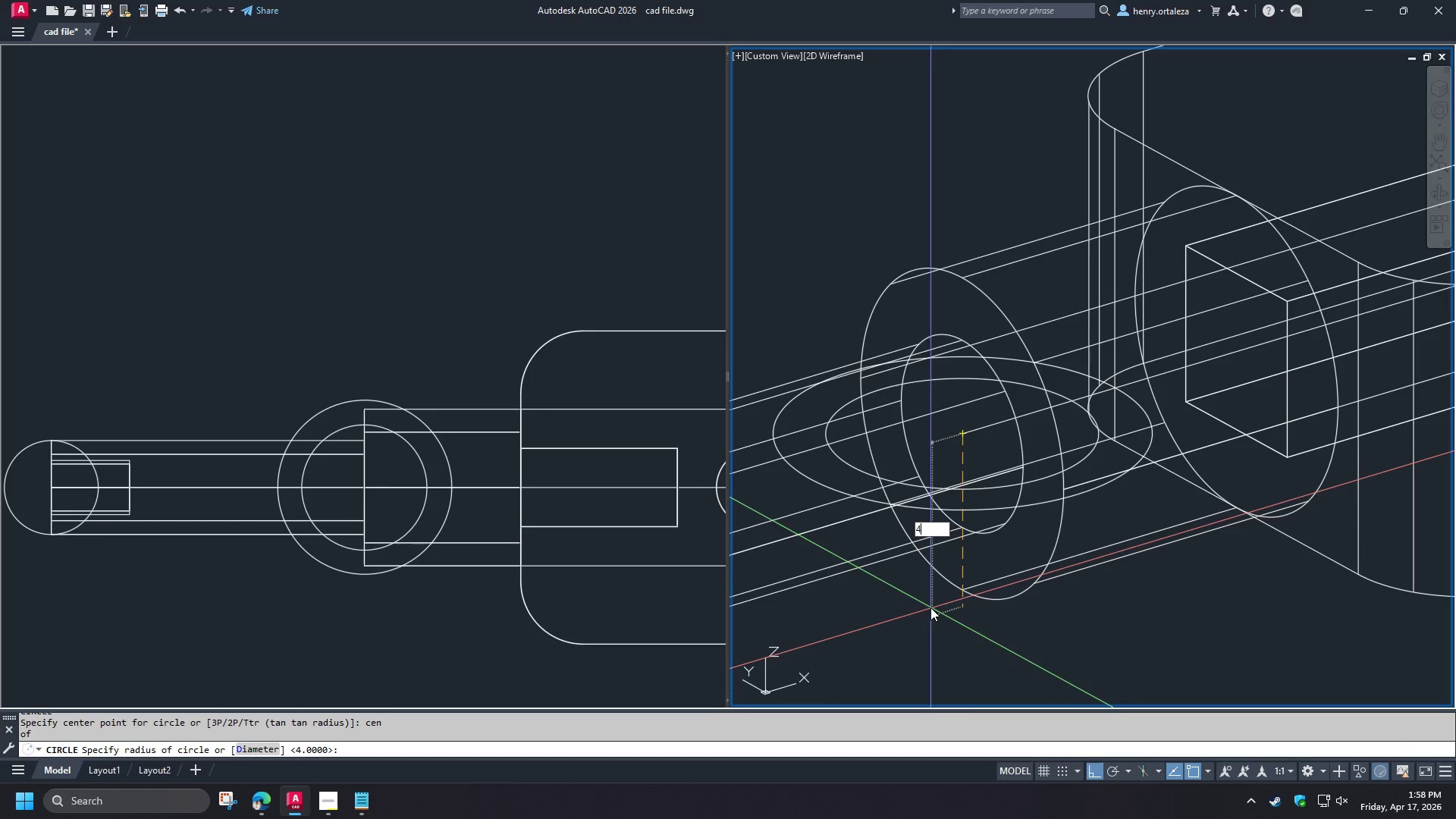 
key(Backspace)
 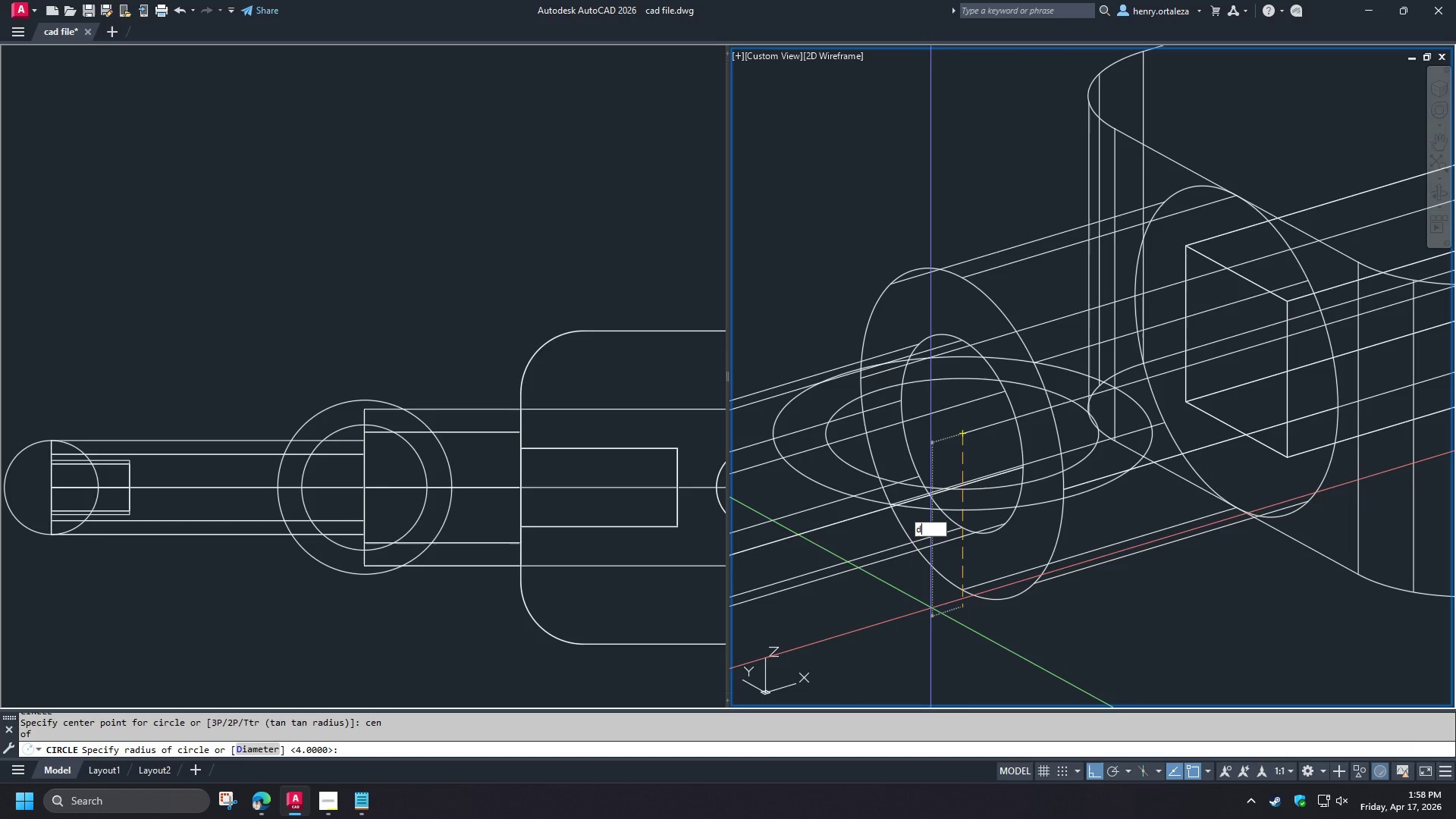 
key(D)
 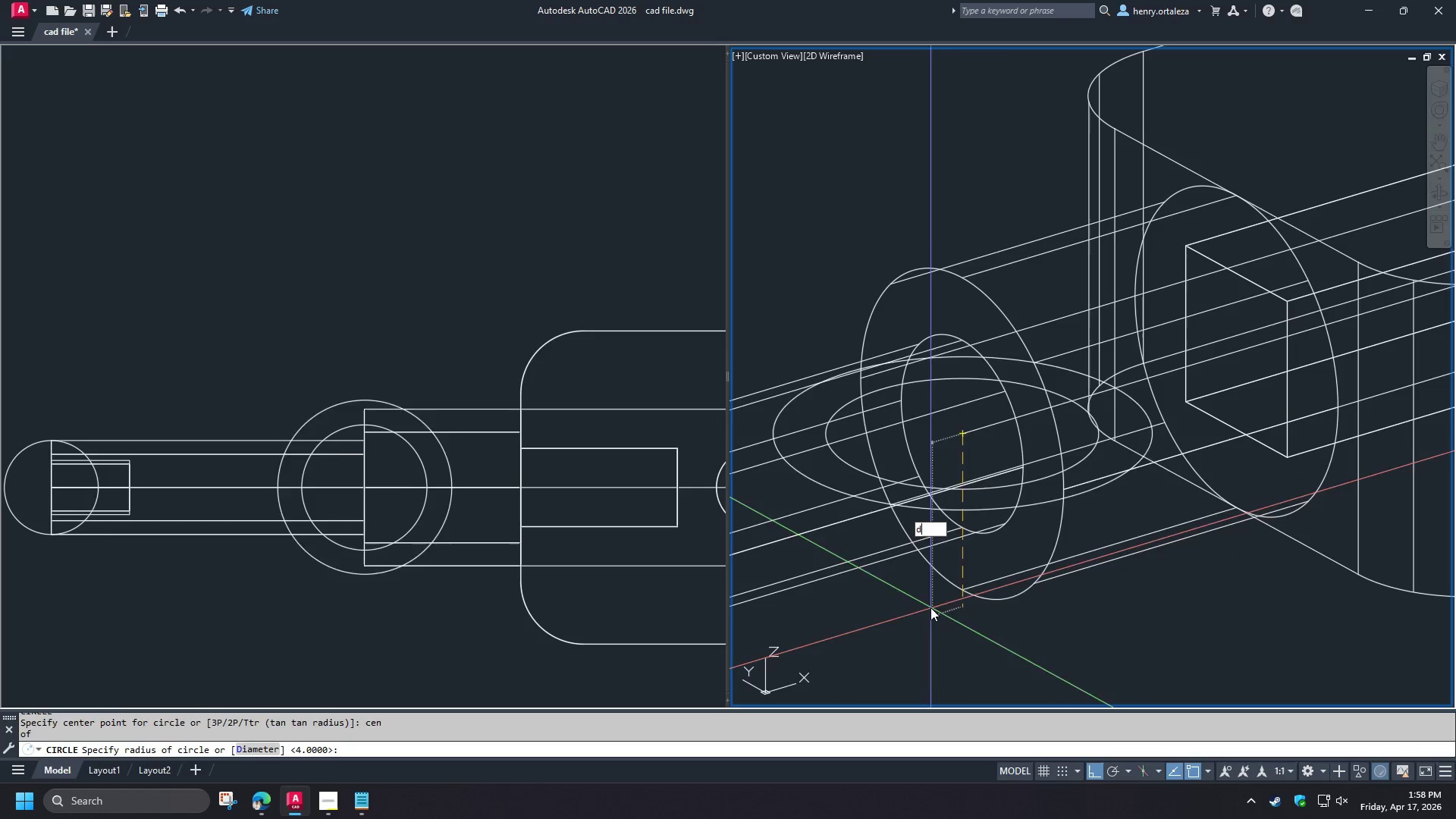 
key(Space)
 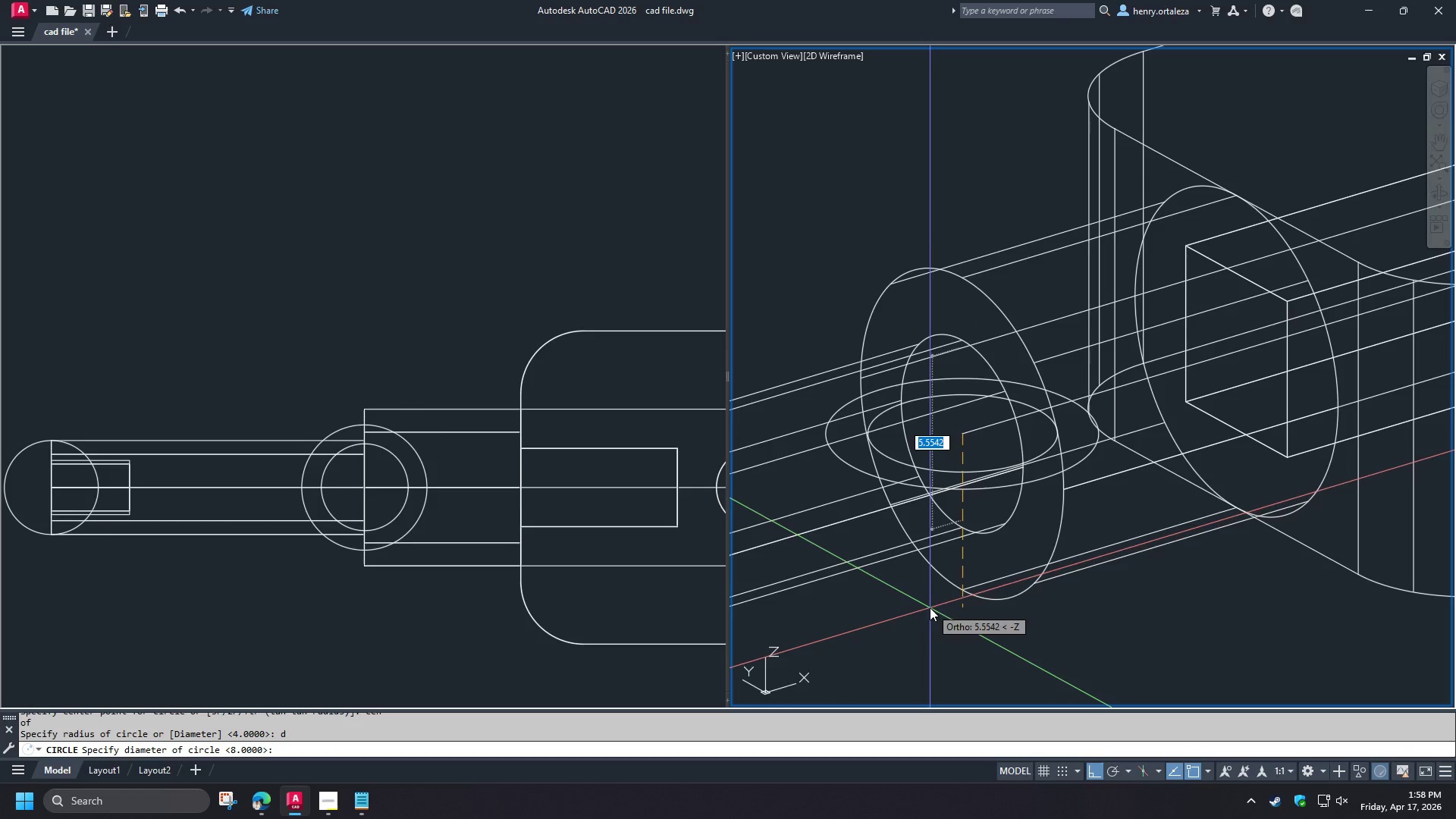 
key(4)
 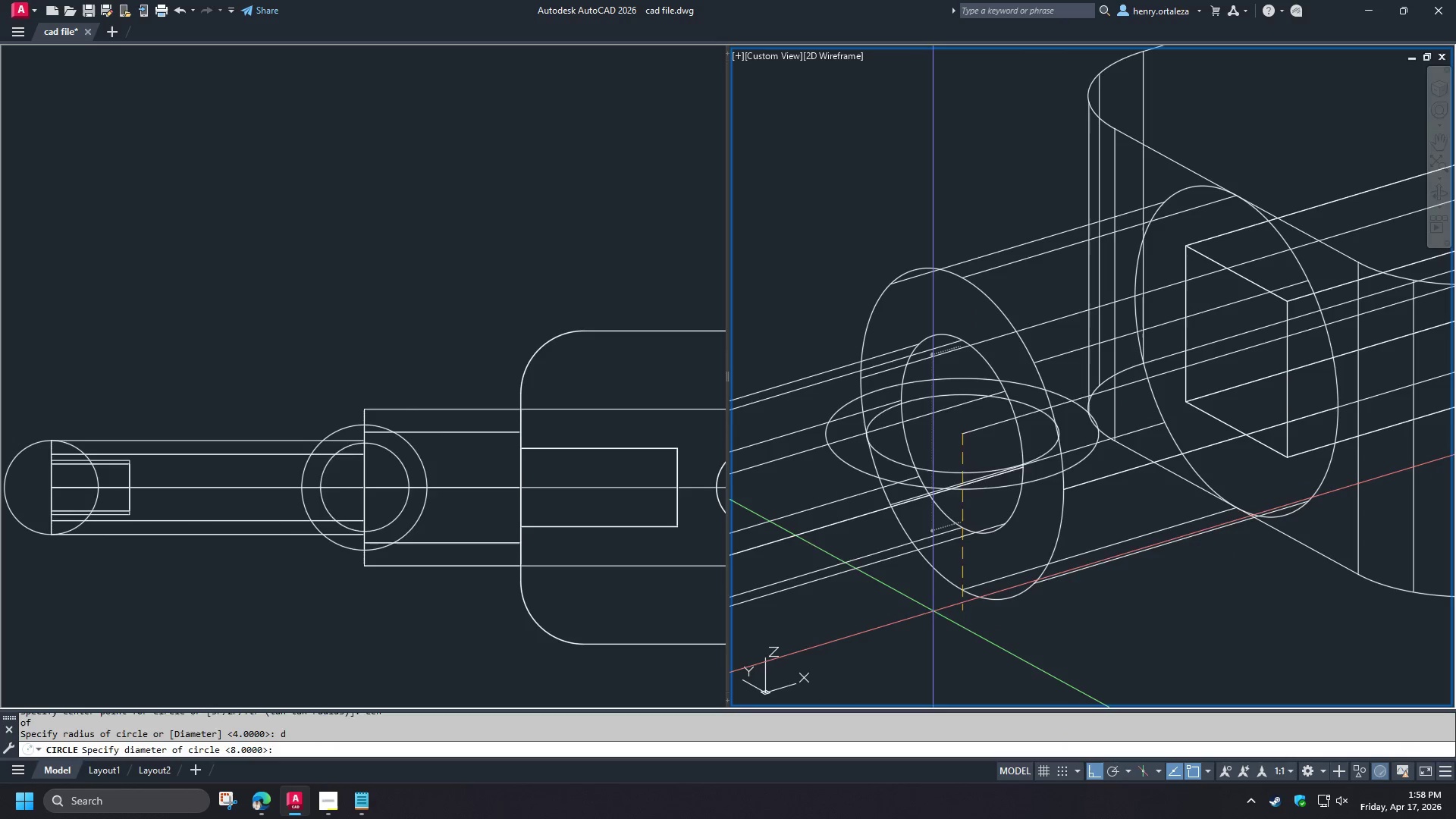 
key(Space)
 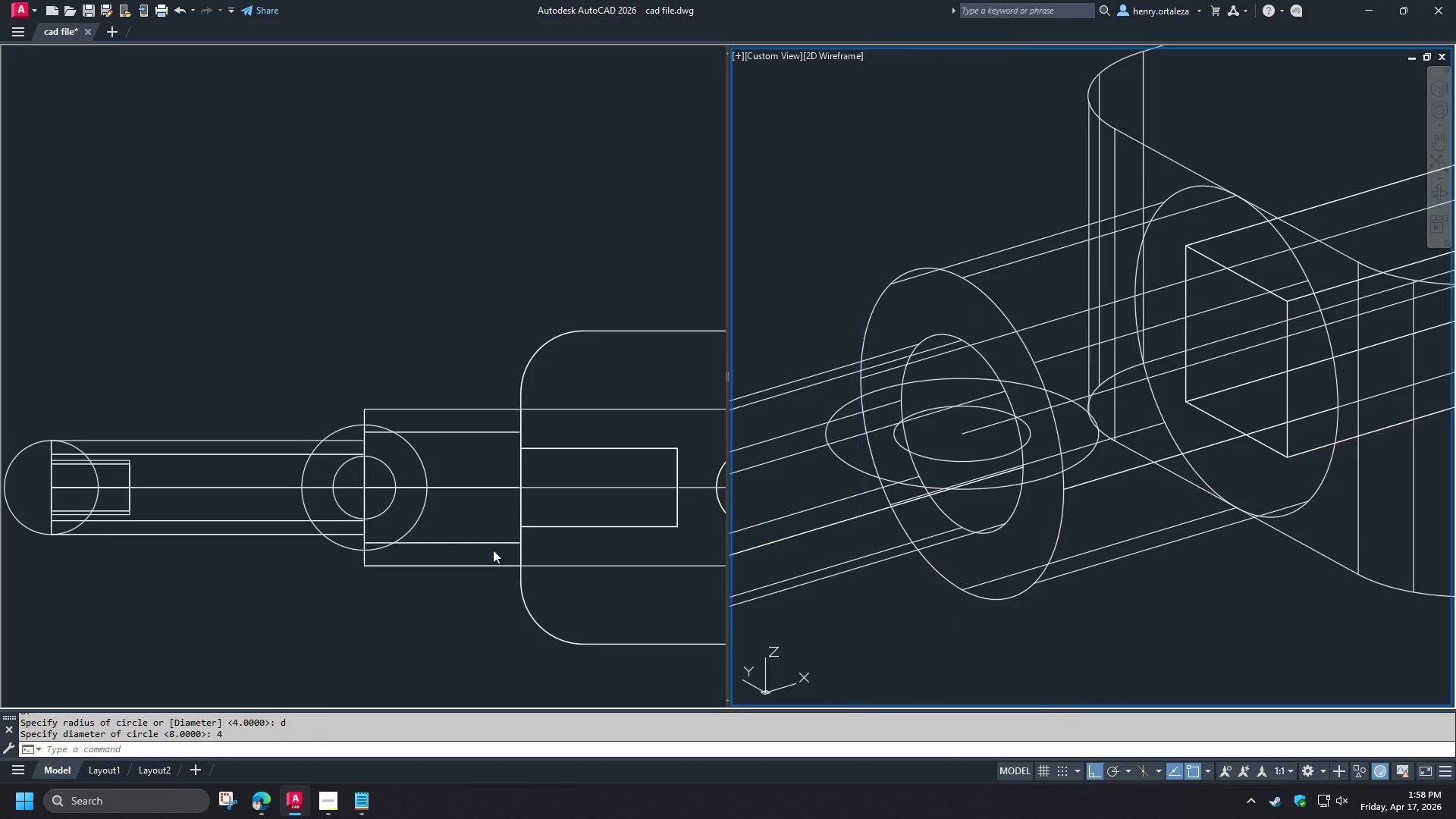 
left_click([401, 515])
 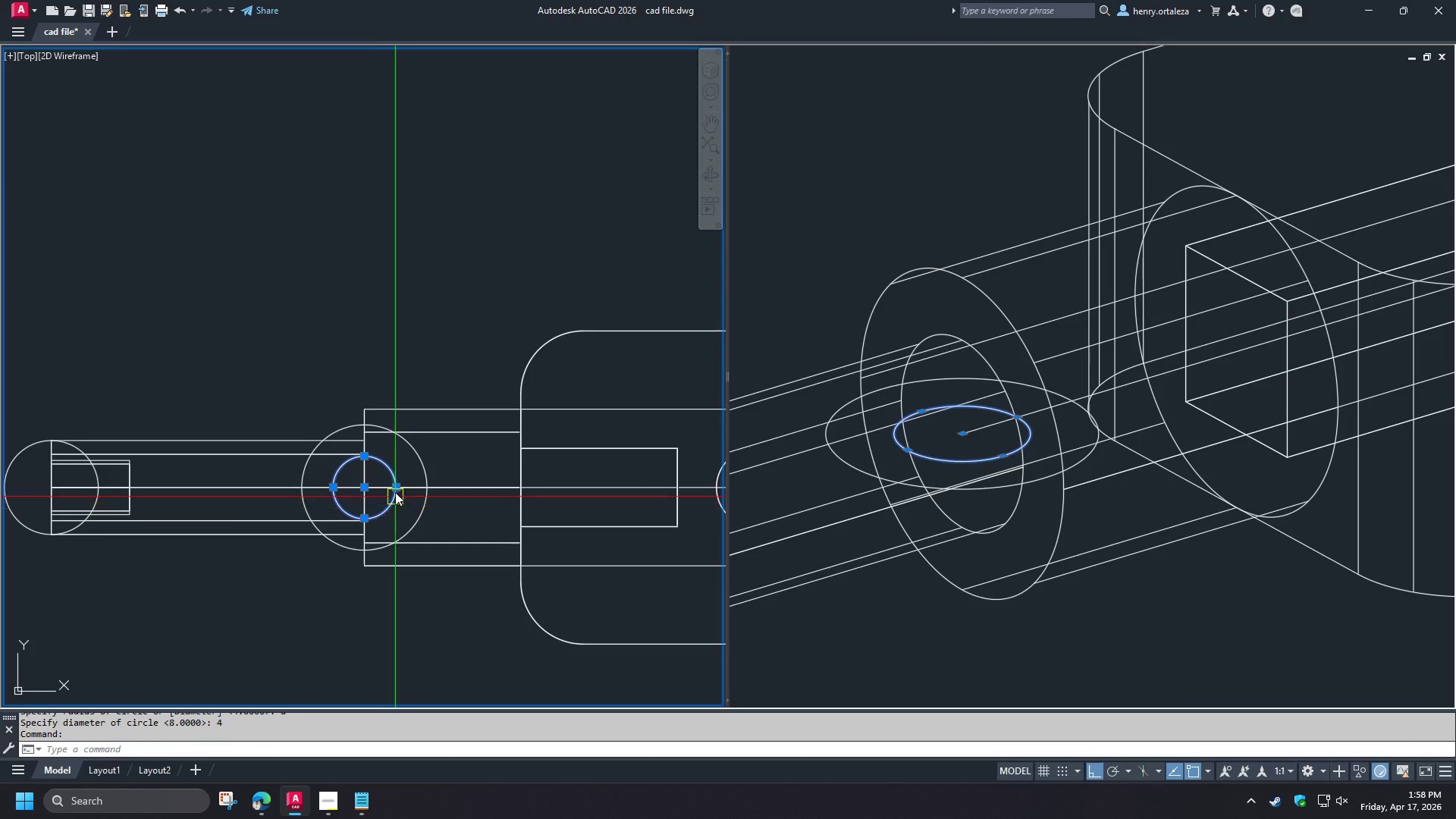 
left_click([397, 484])
 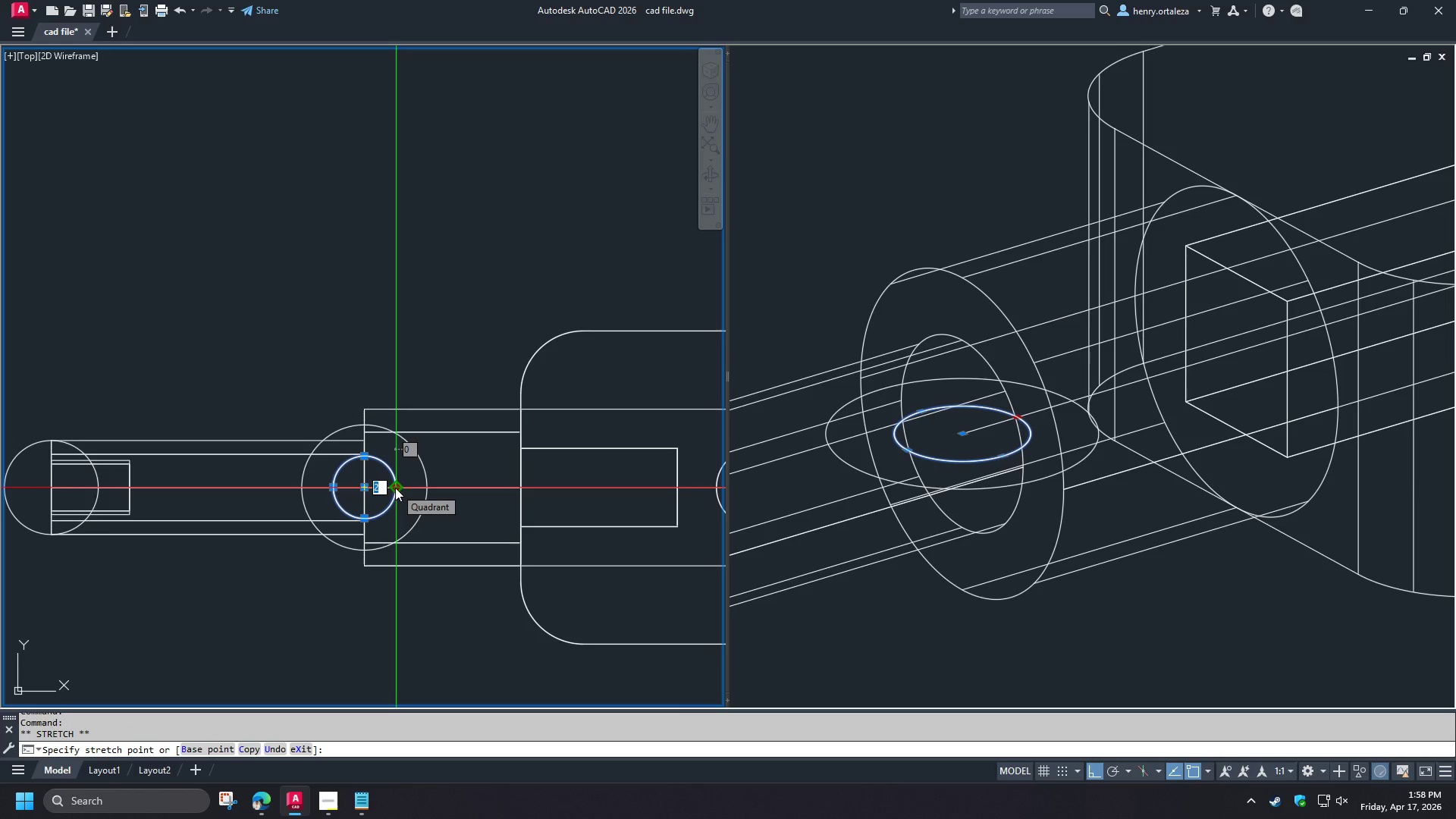 
key(4)
 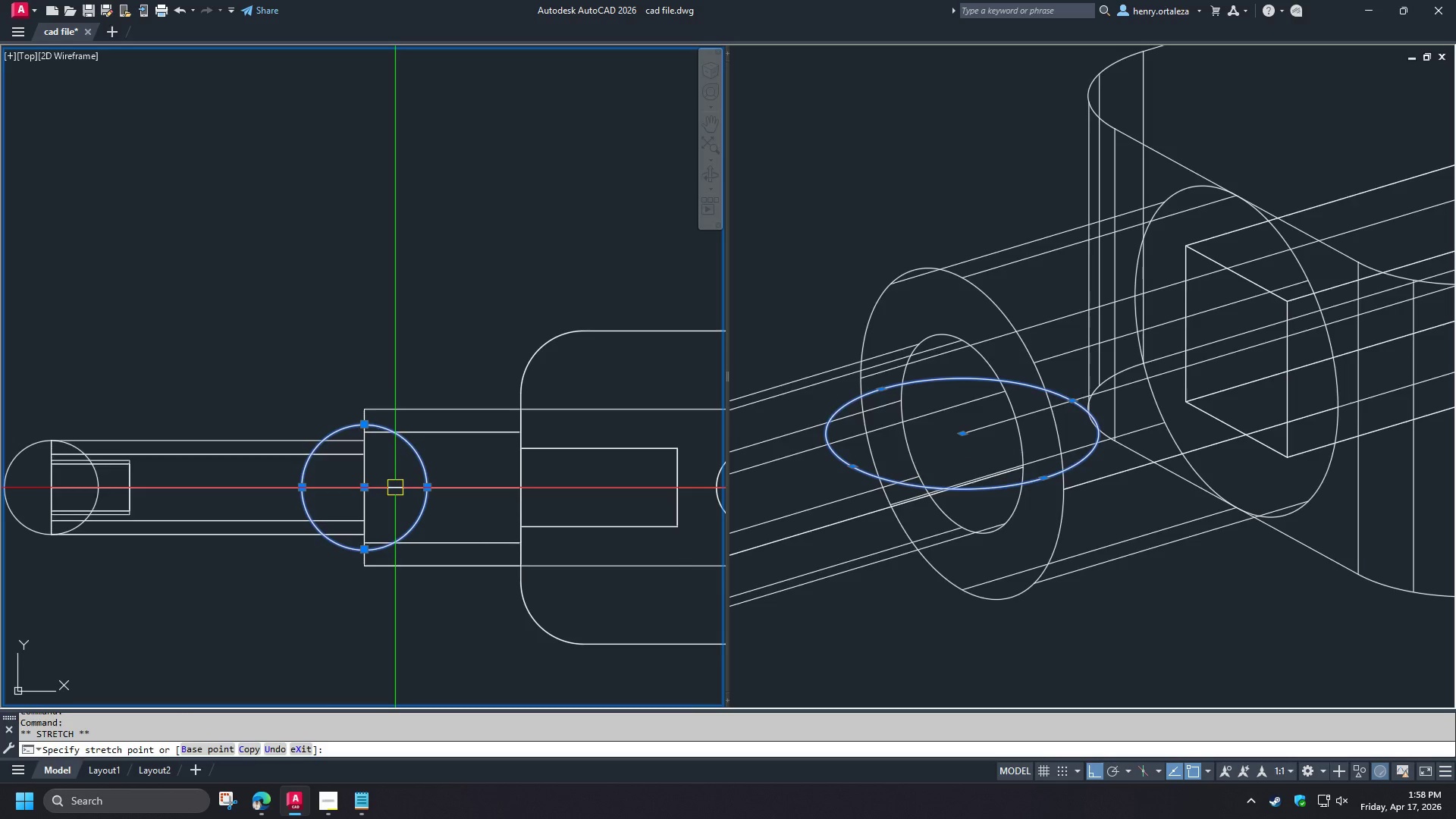 
key(Space)
 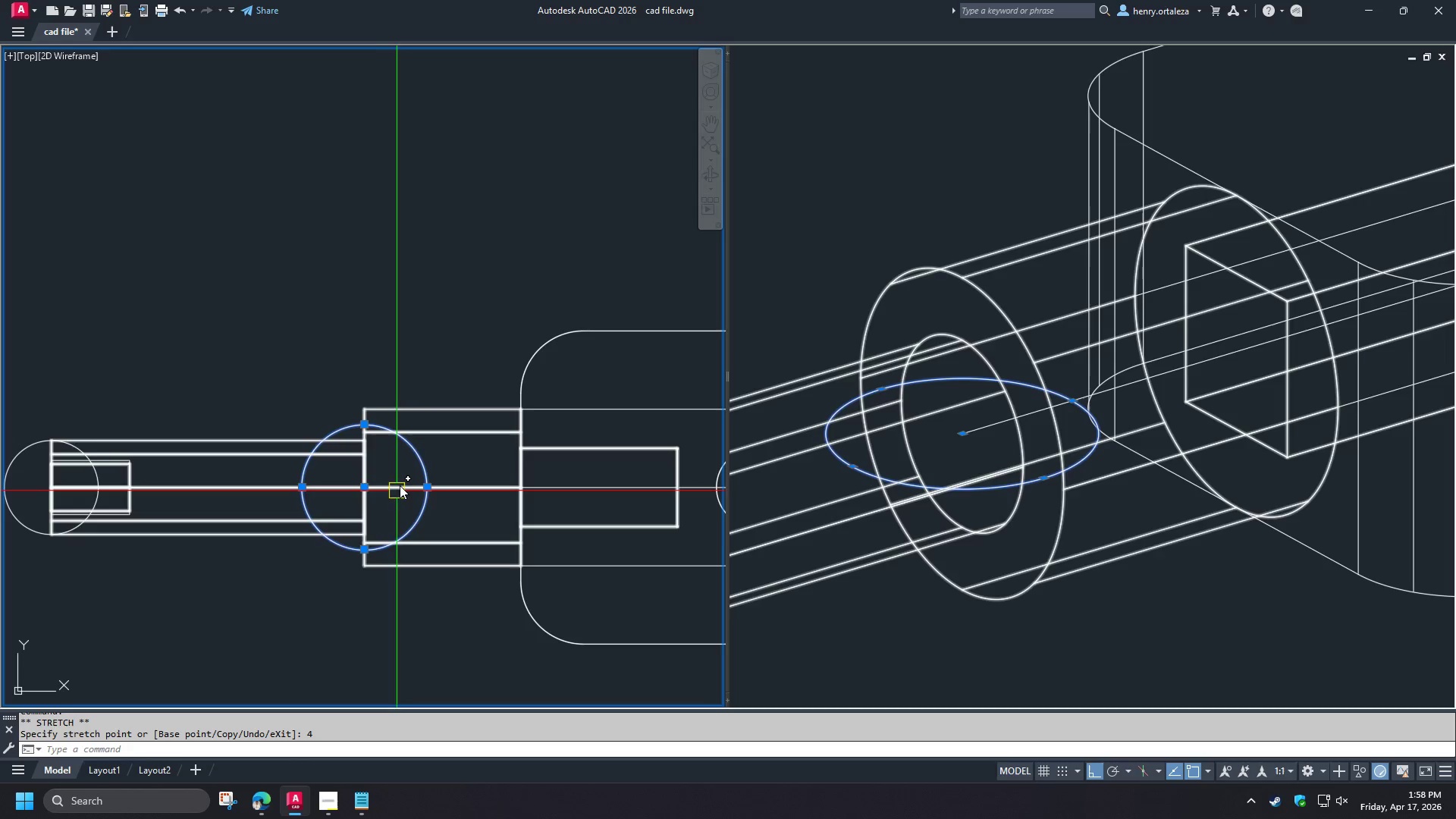 
key(Escape)
 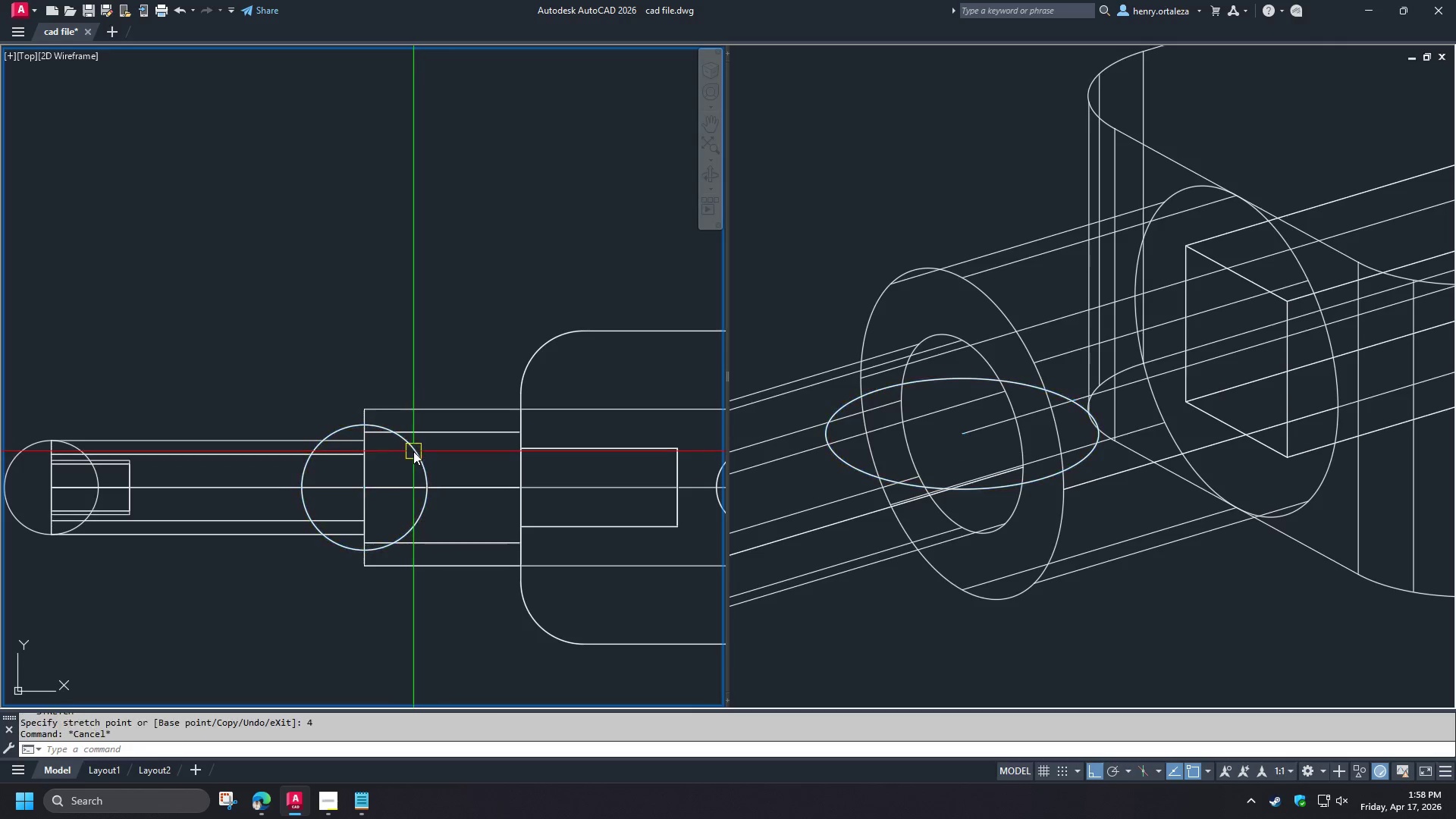 
left_click([413, 452])
 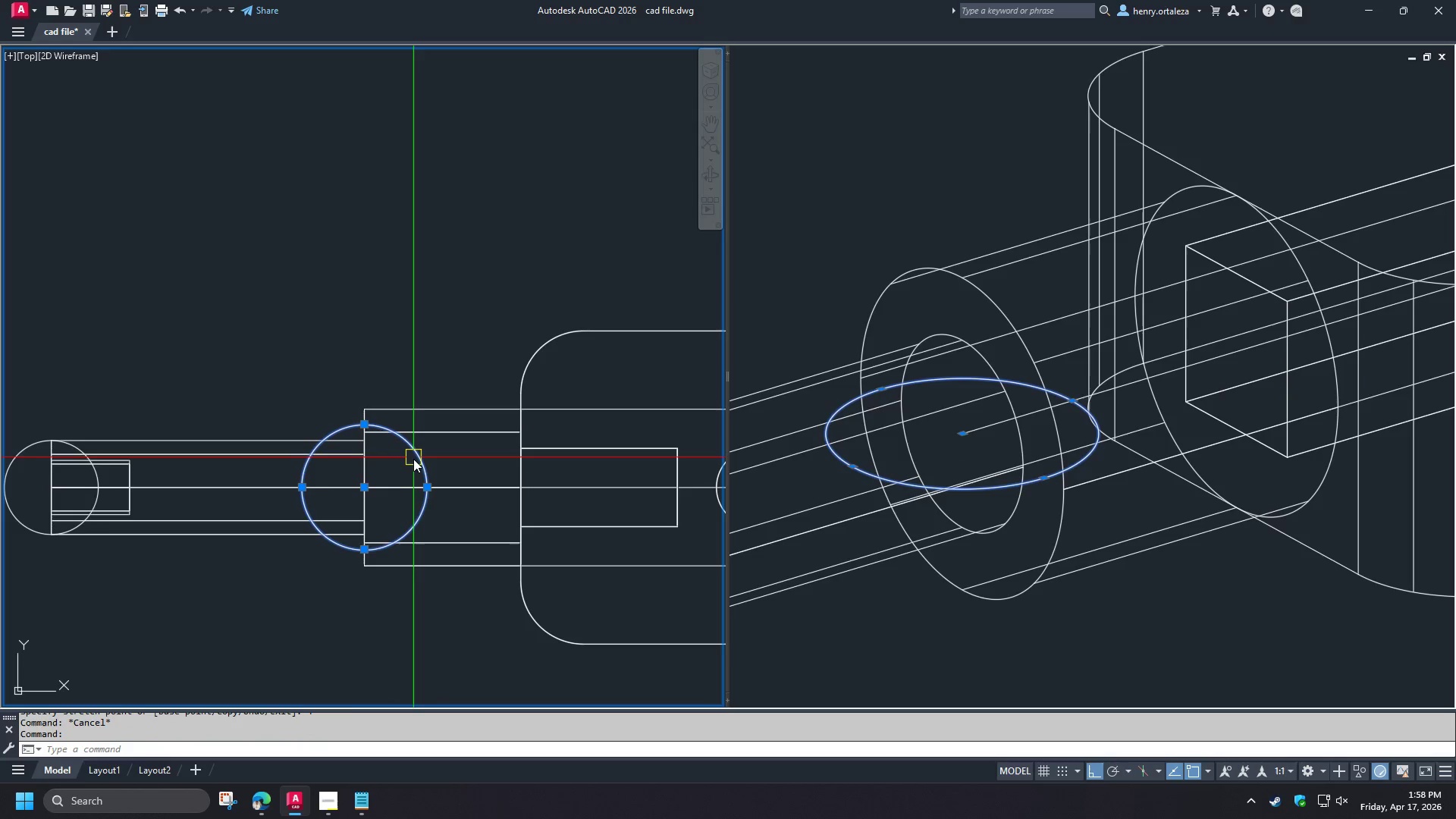 
key(E)
 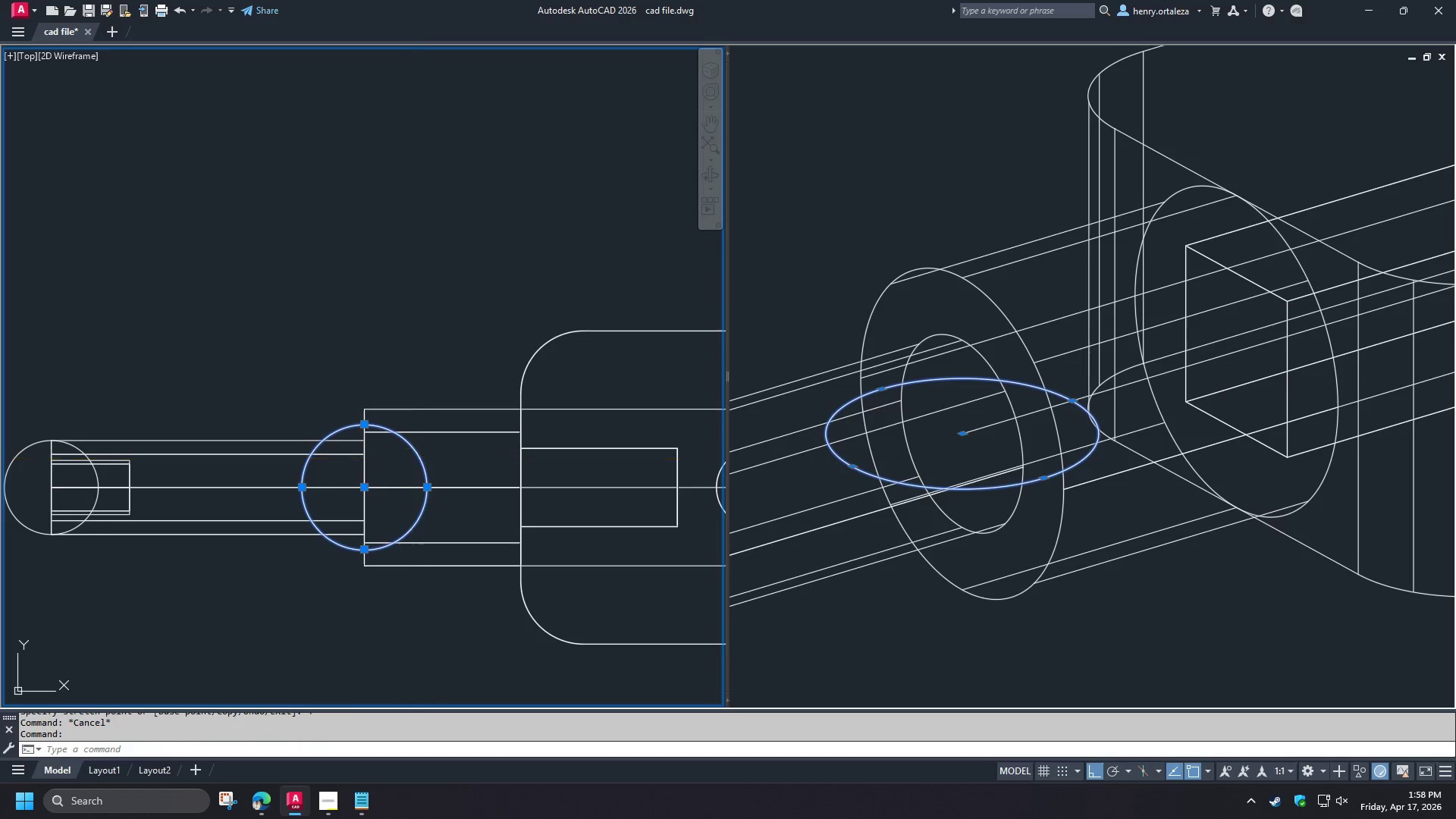 
key(Space)
 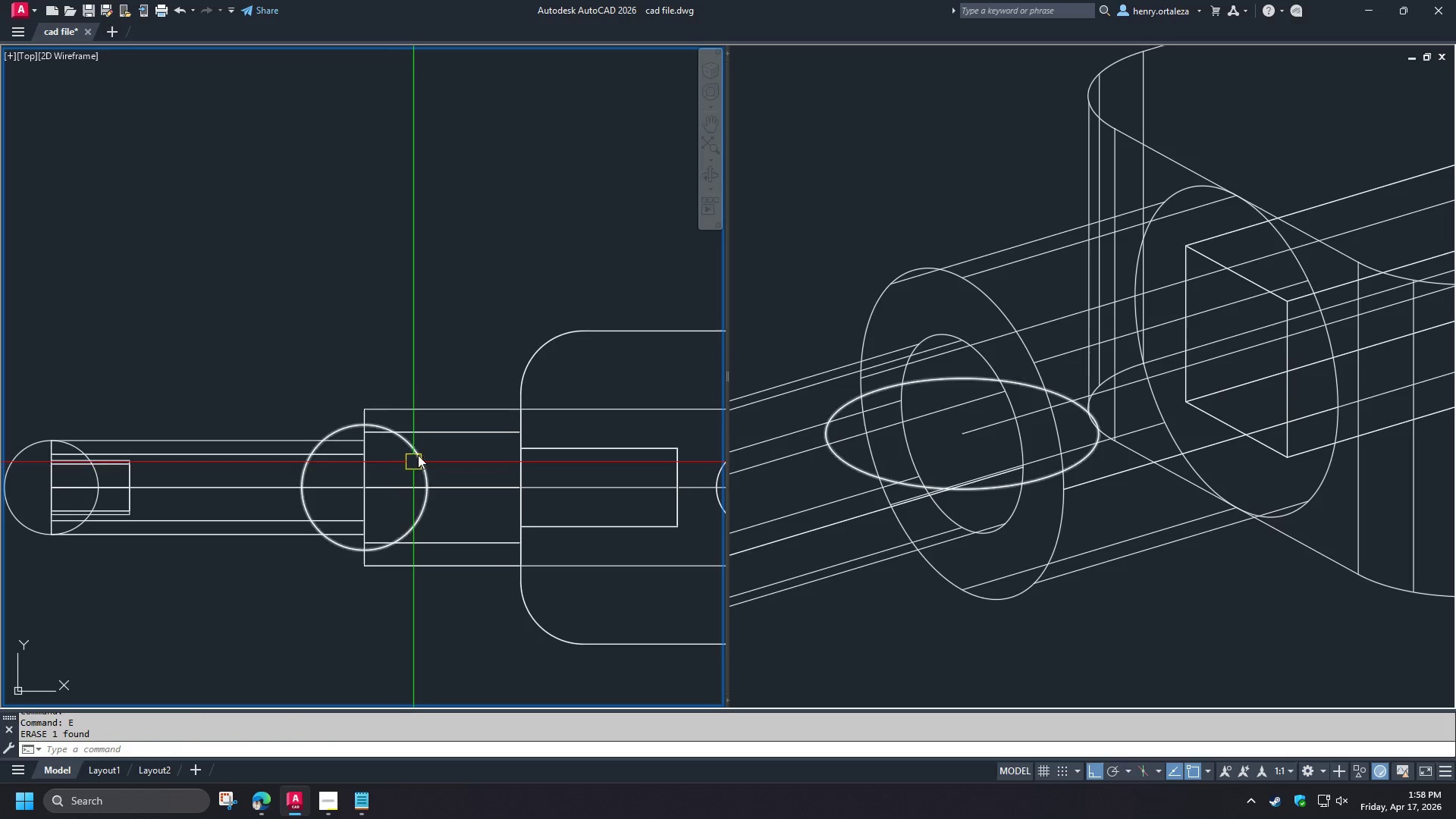 
left_click([418, 455])
 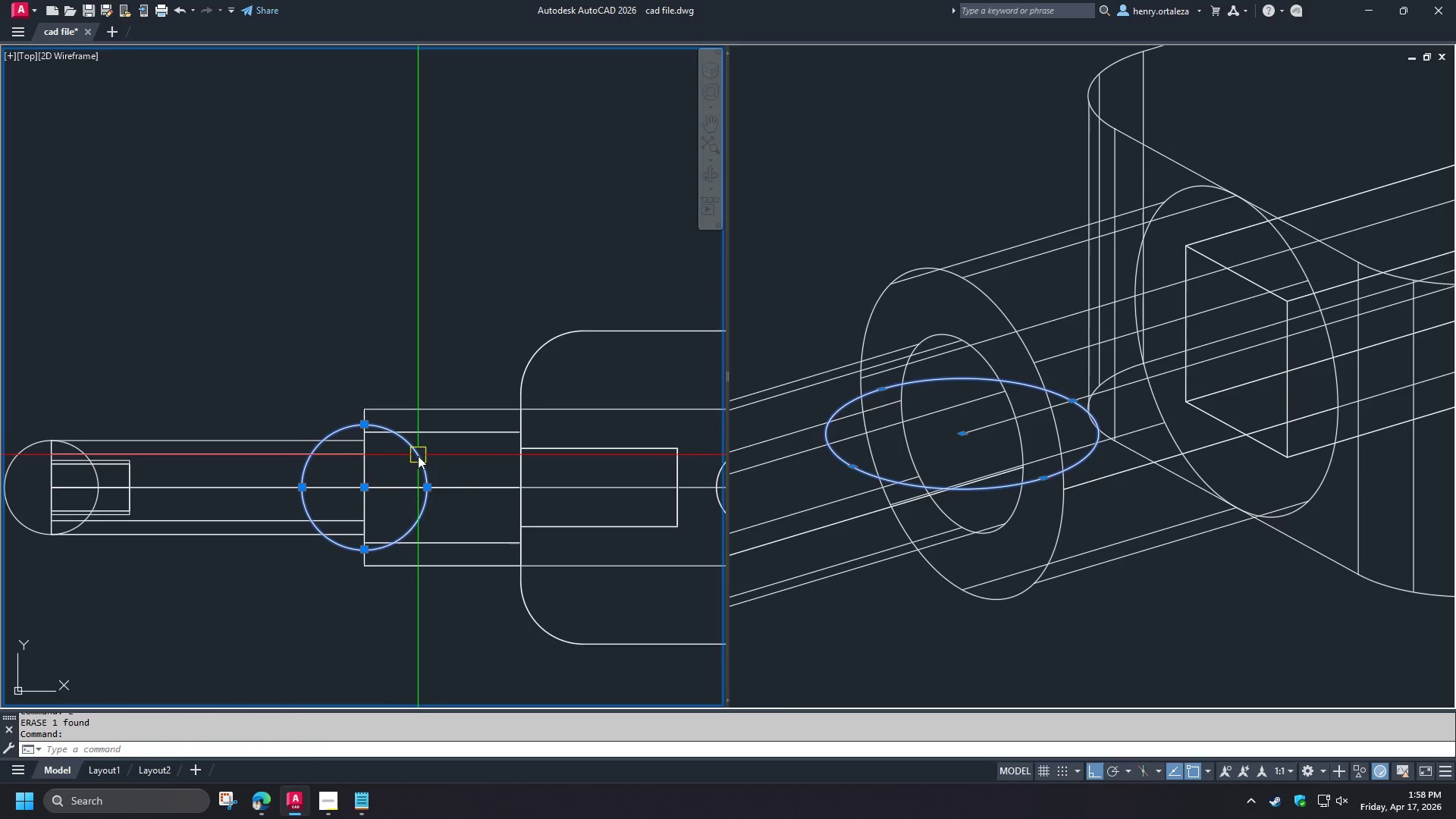 
key(E)
 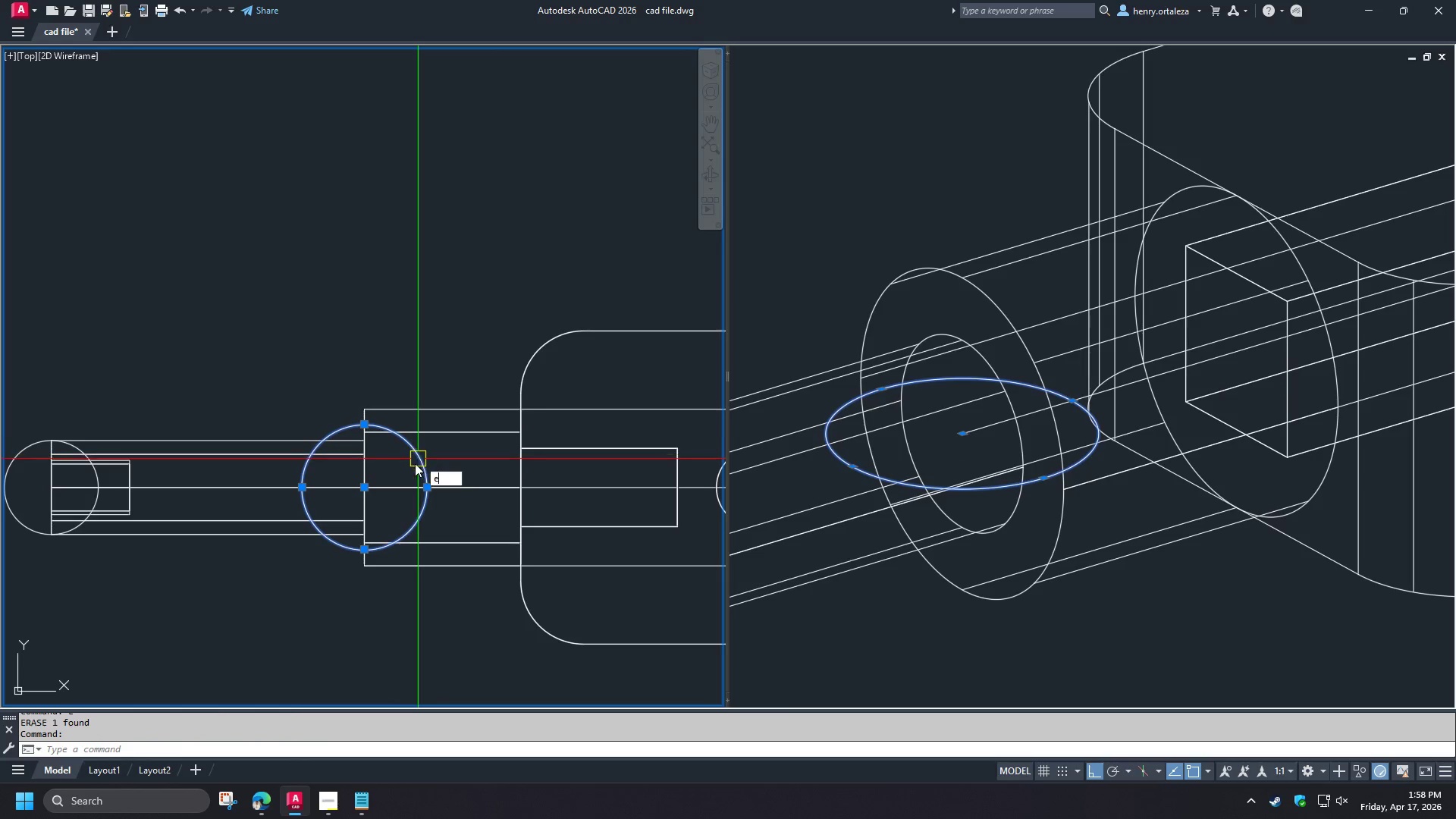 
key(Space)
 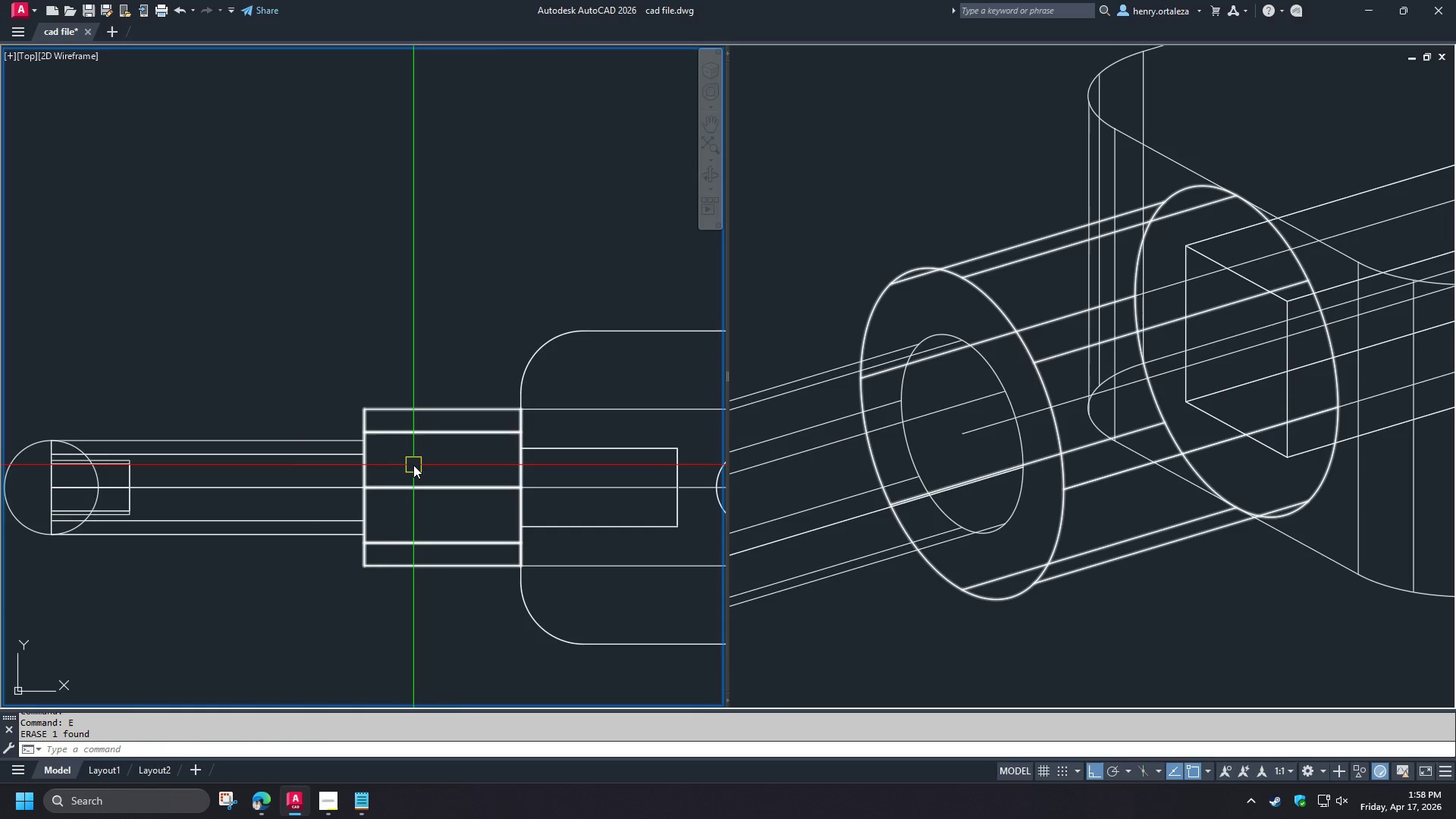 
key(Control+Z)
 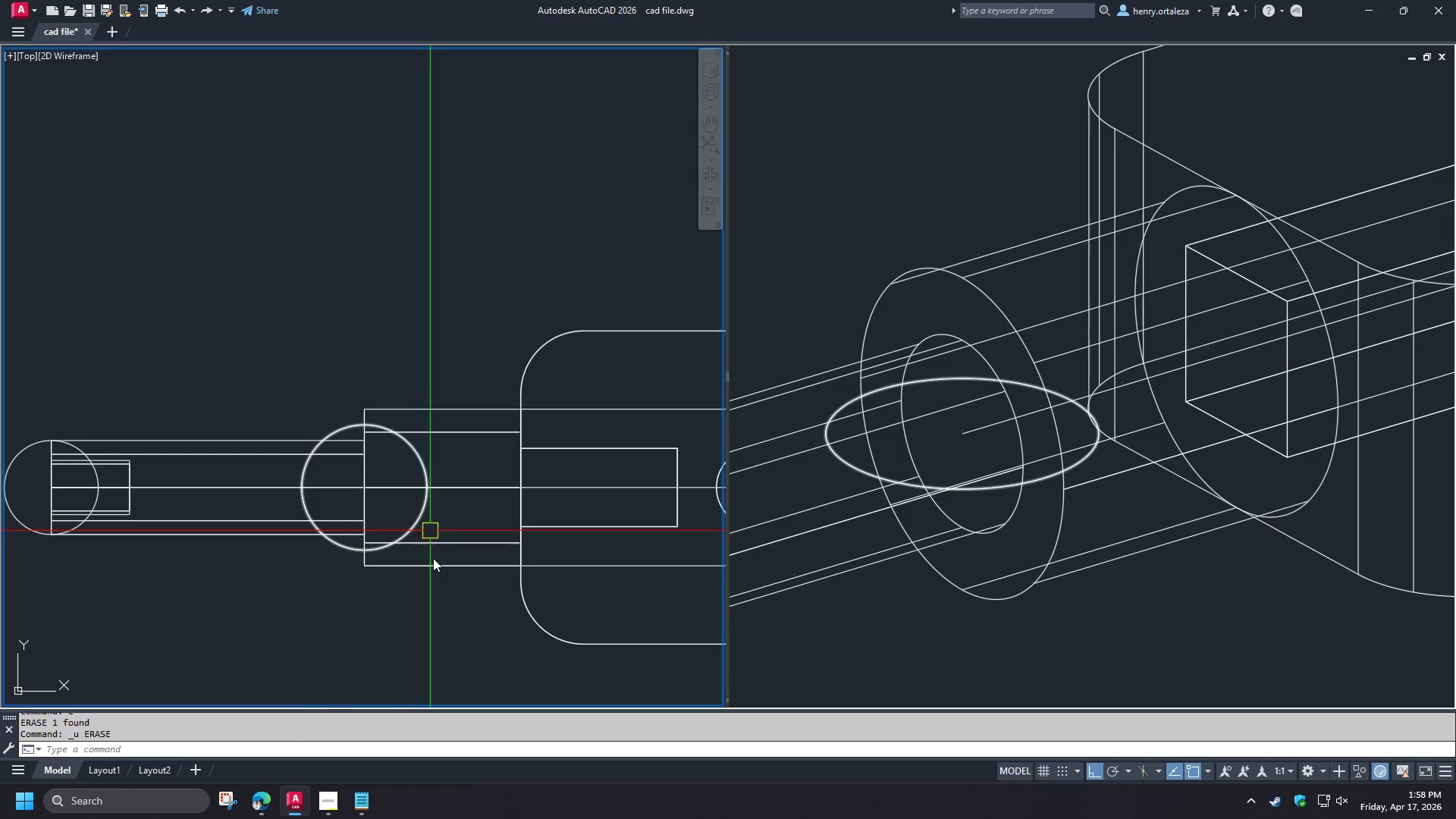 
left_click([416, 633])
 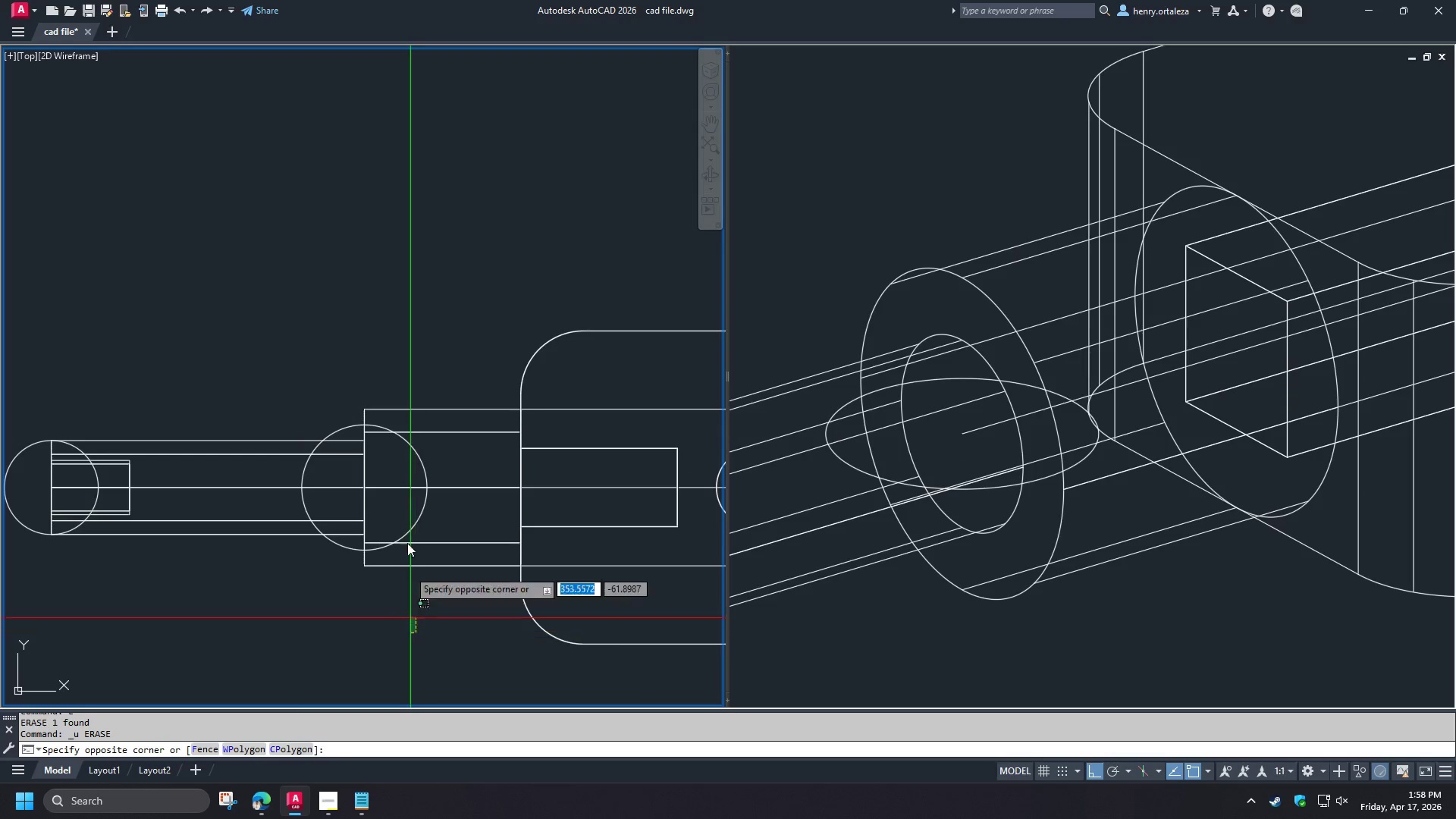 
left_click([406, 632])
 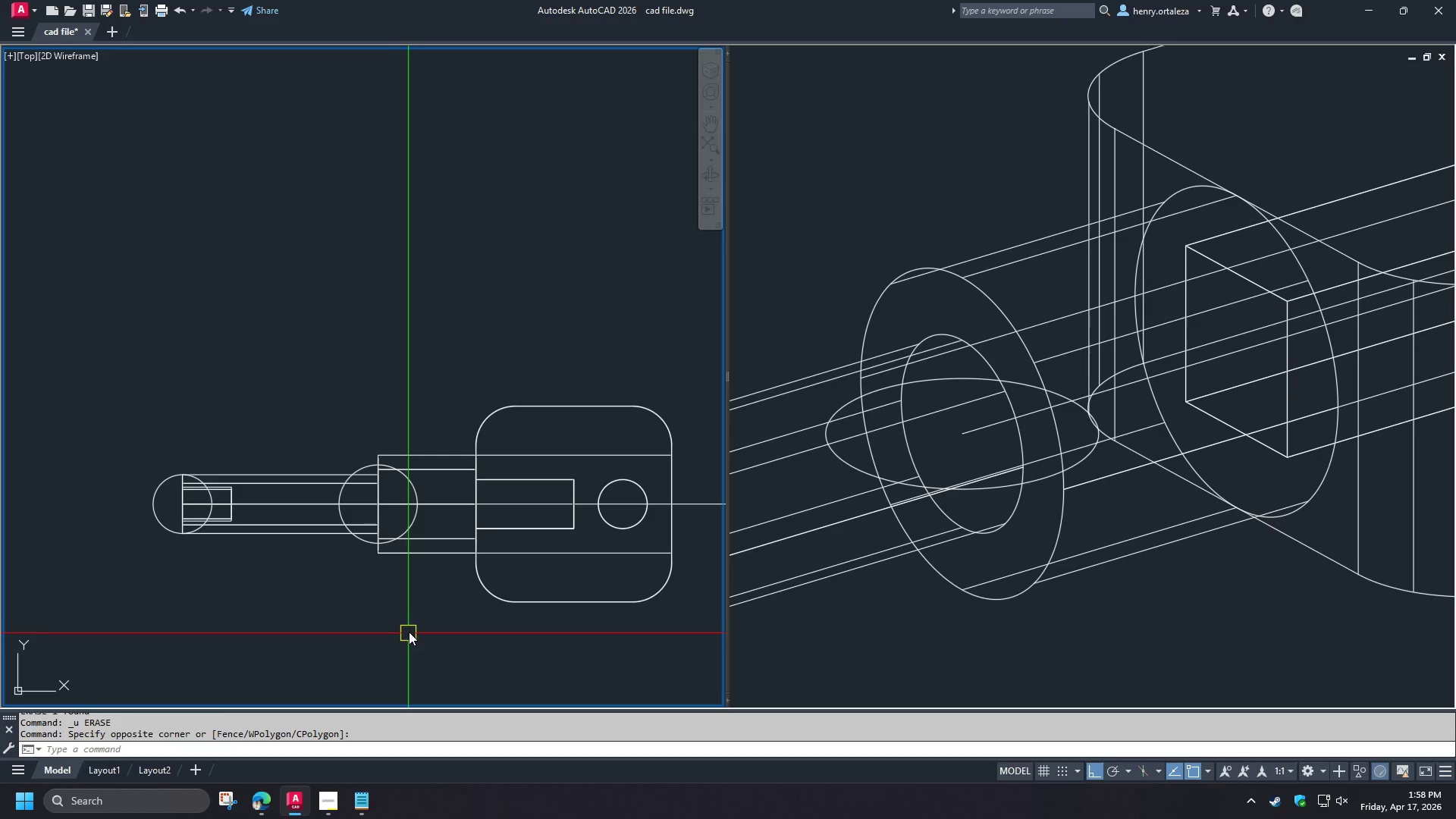 
scroll: coordinate [409, 632], scroll_direction: down, amount: 2.0
 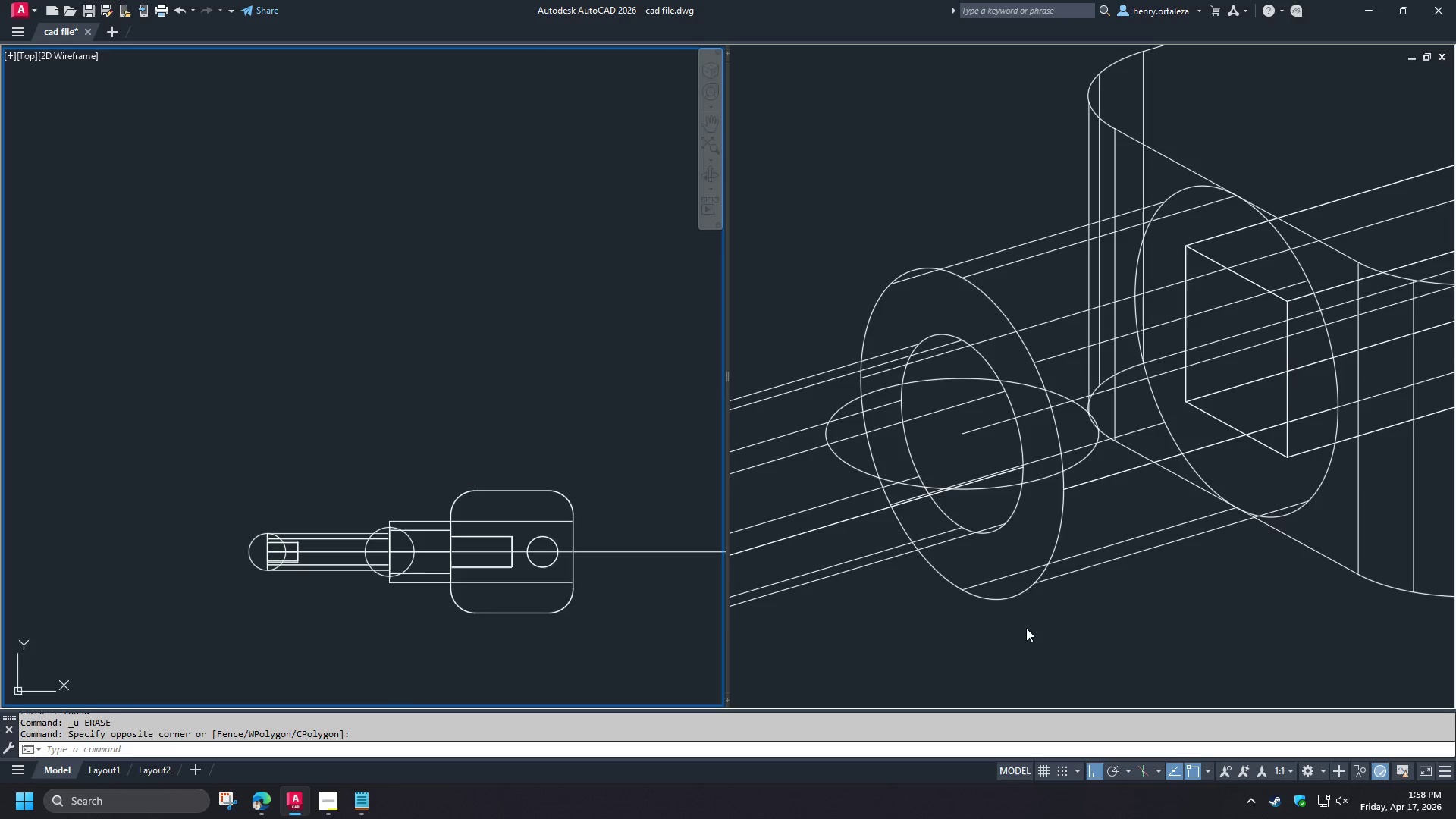 
left_click([1106, 645])
 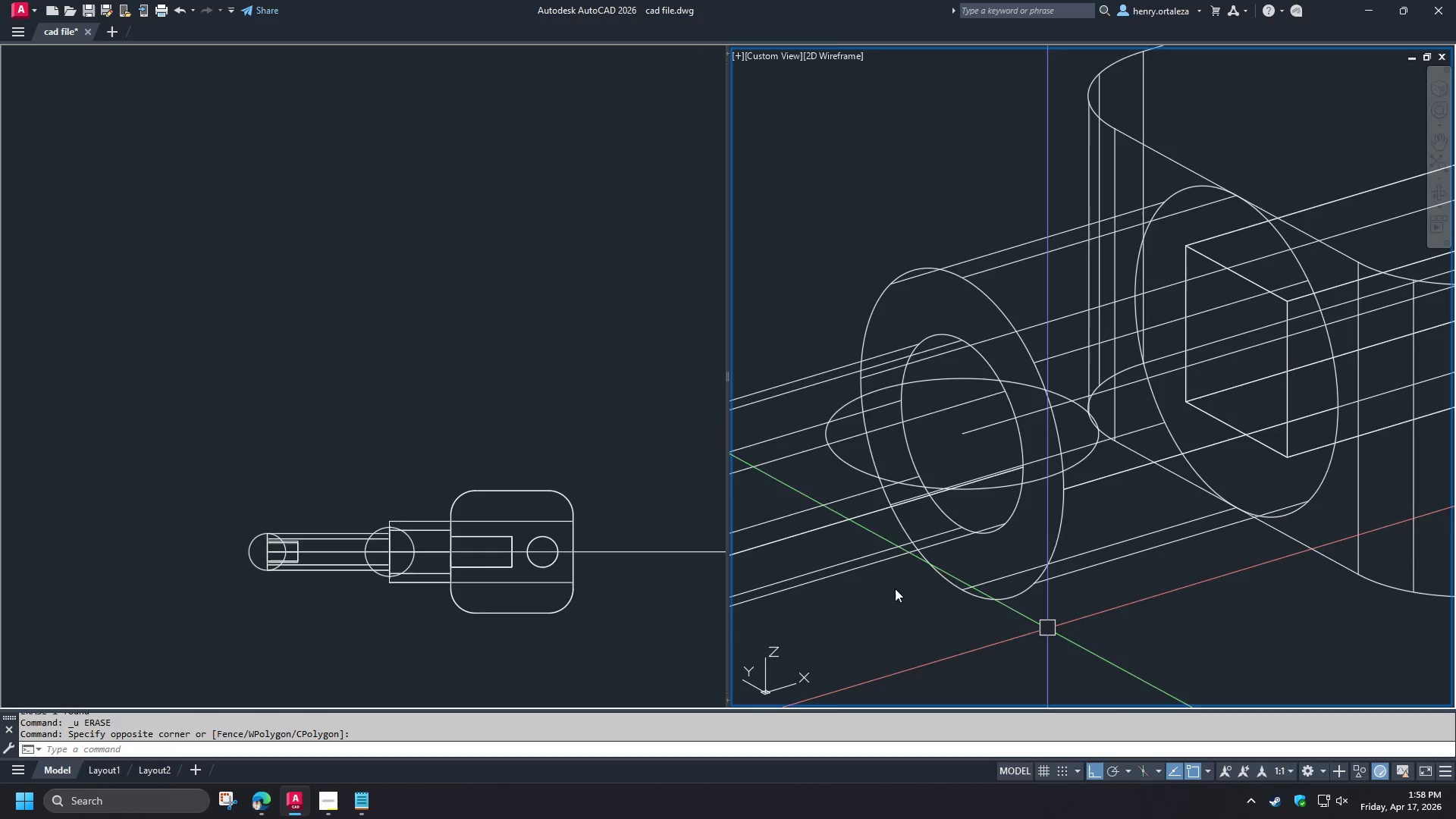 
scroll: coordinate [807, 576], scroll_direction: down, amount: 2.0
 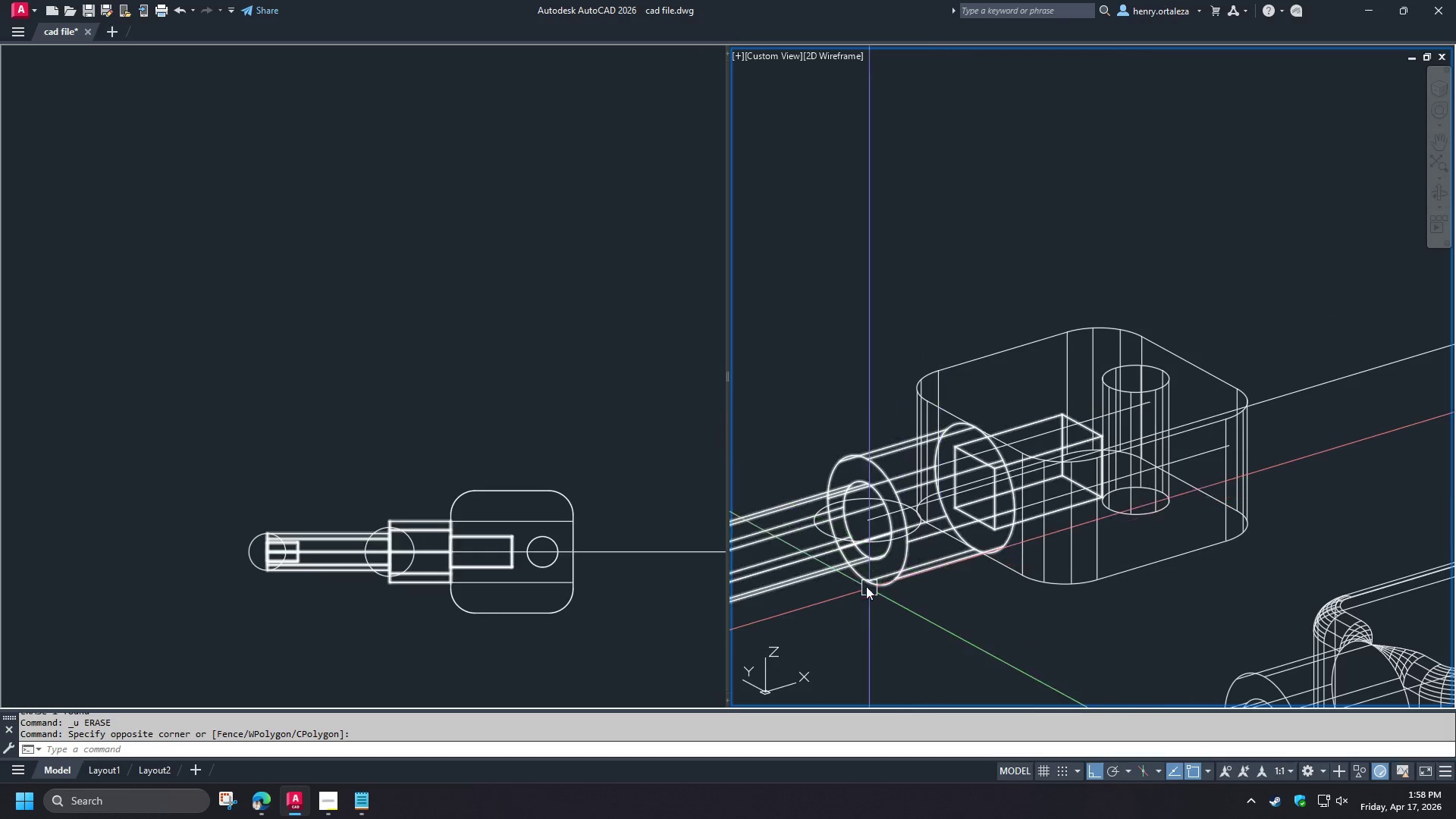 
scroll: coordinate [877, 540], scroll_direction: up, amount: 2.0
 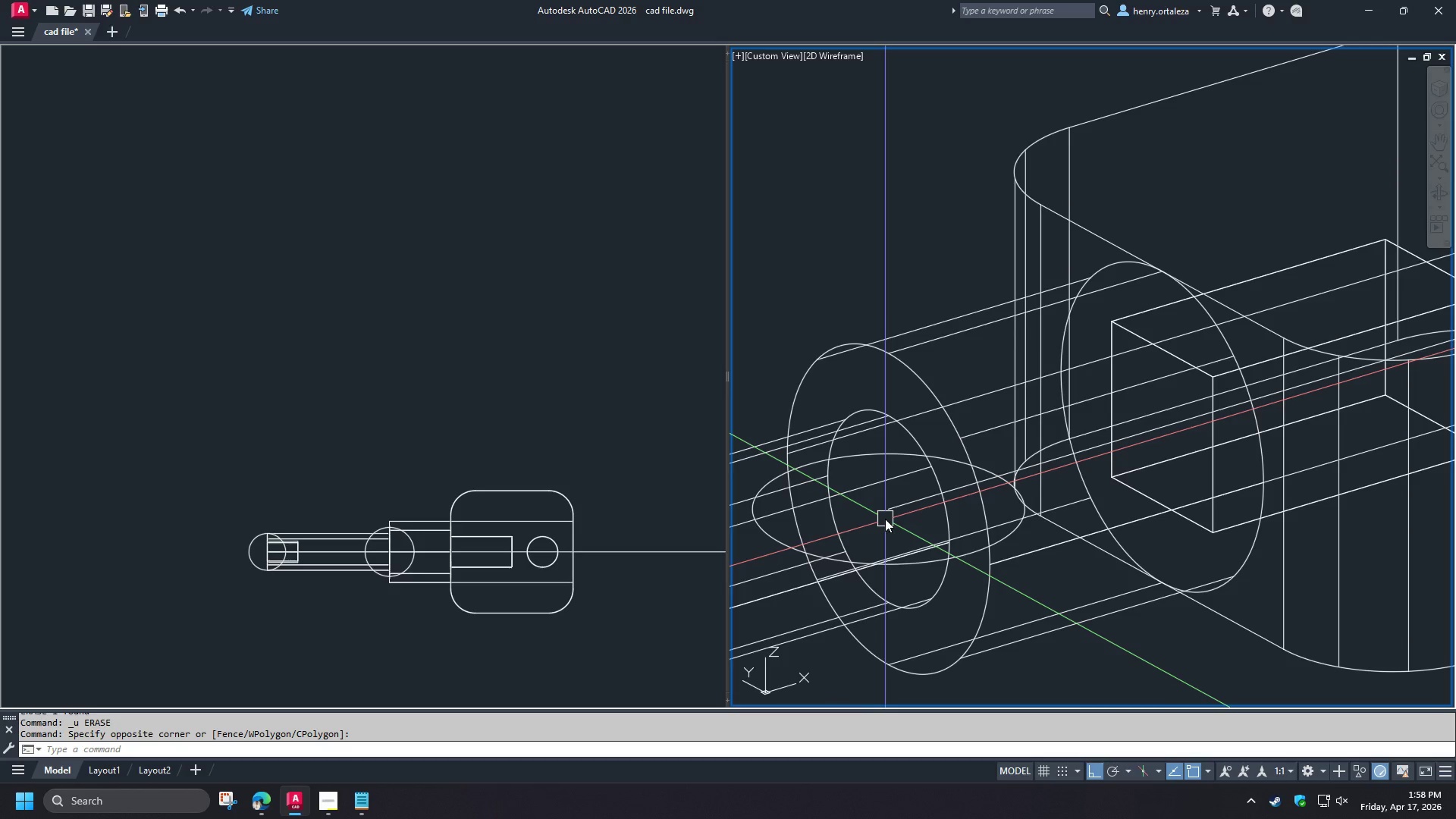 
type(3dro )
 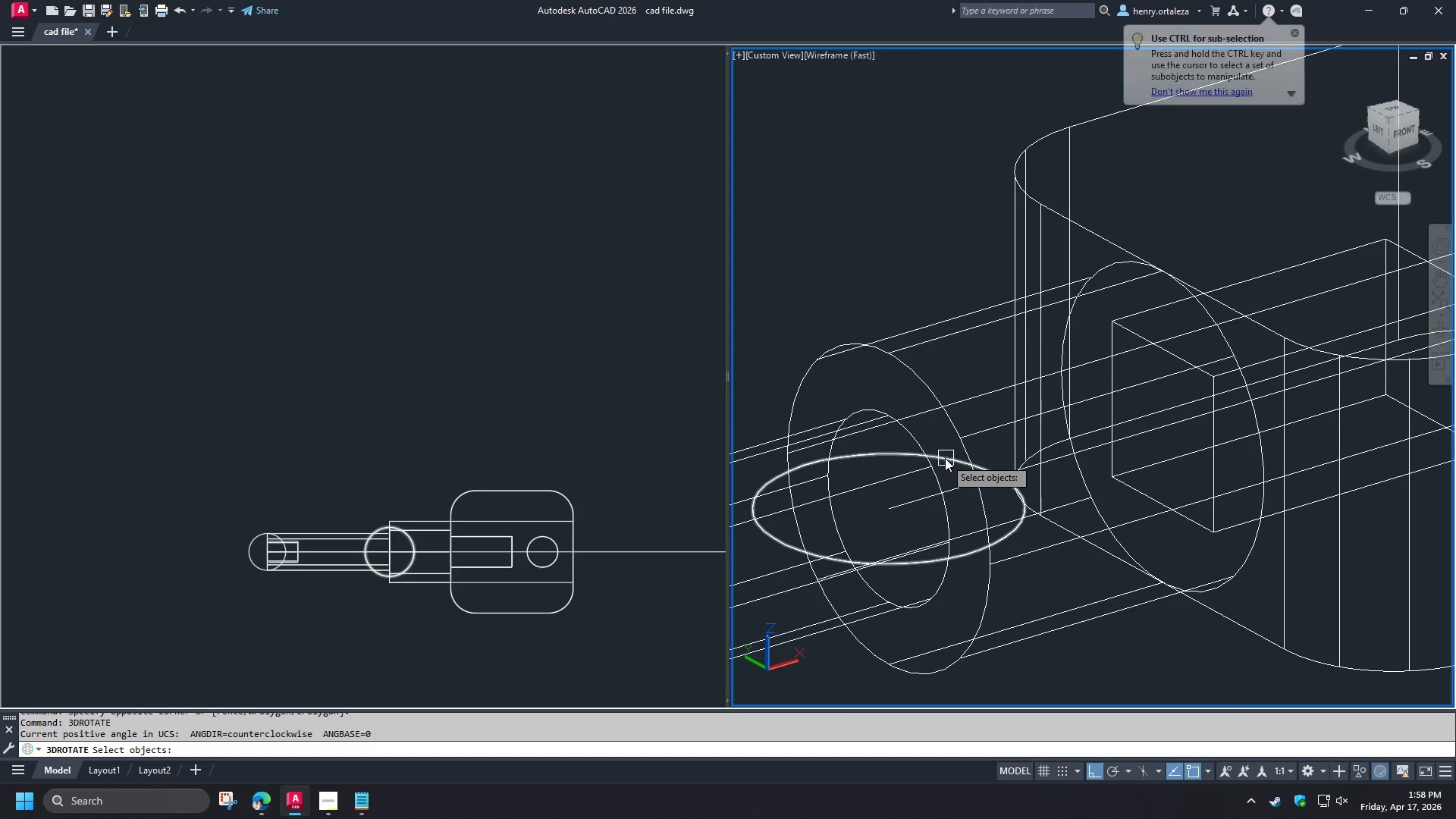 
left_click([945, 458])
 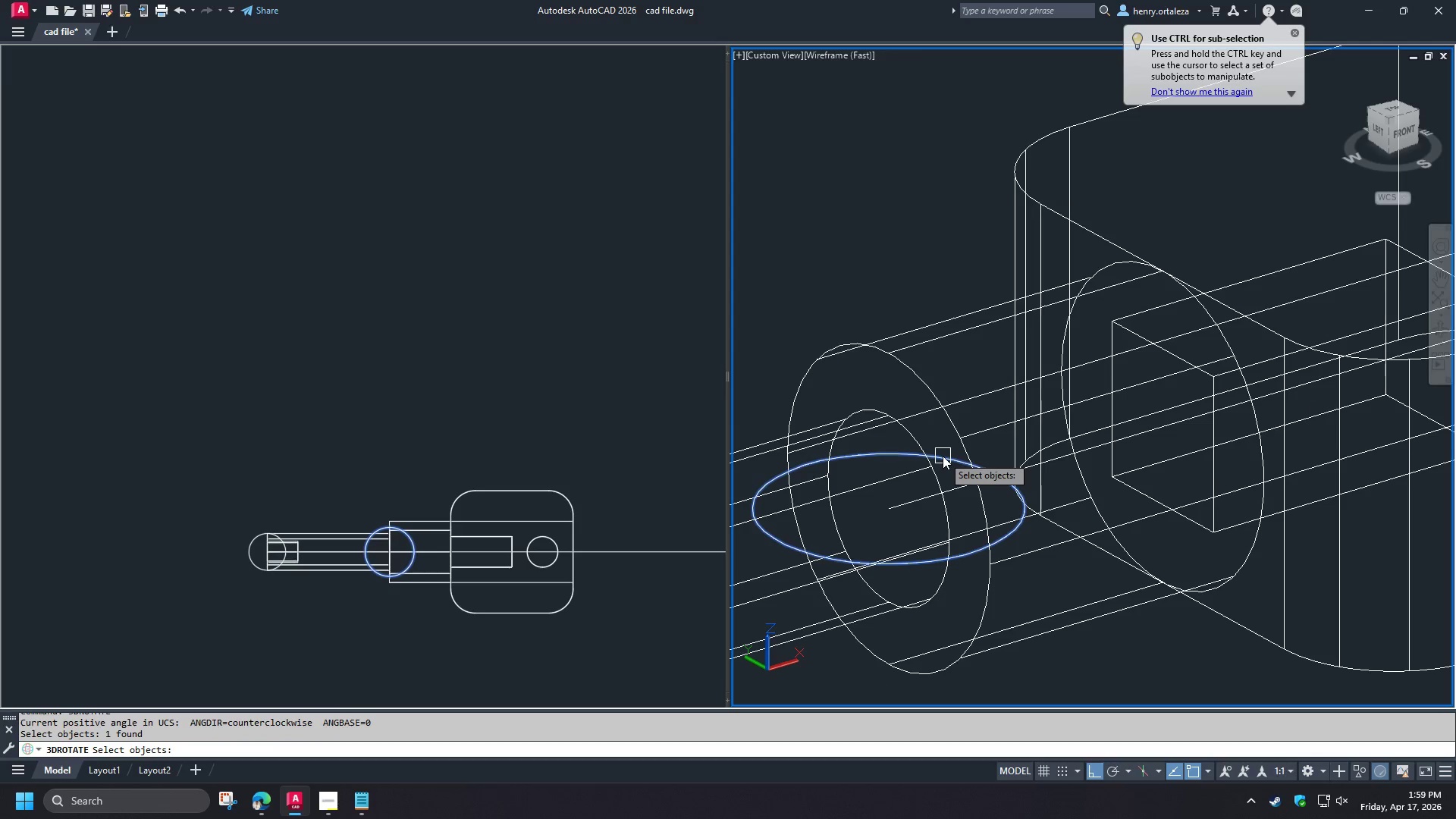 
key(Space)
 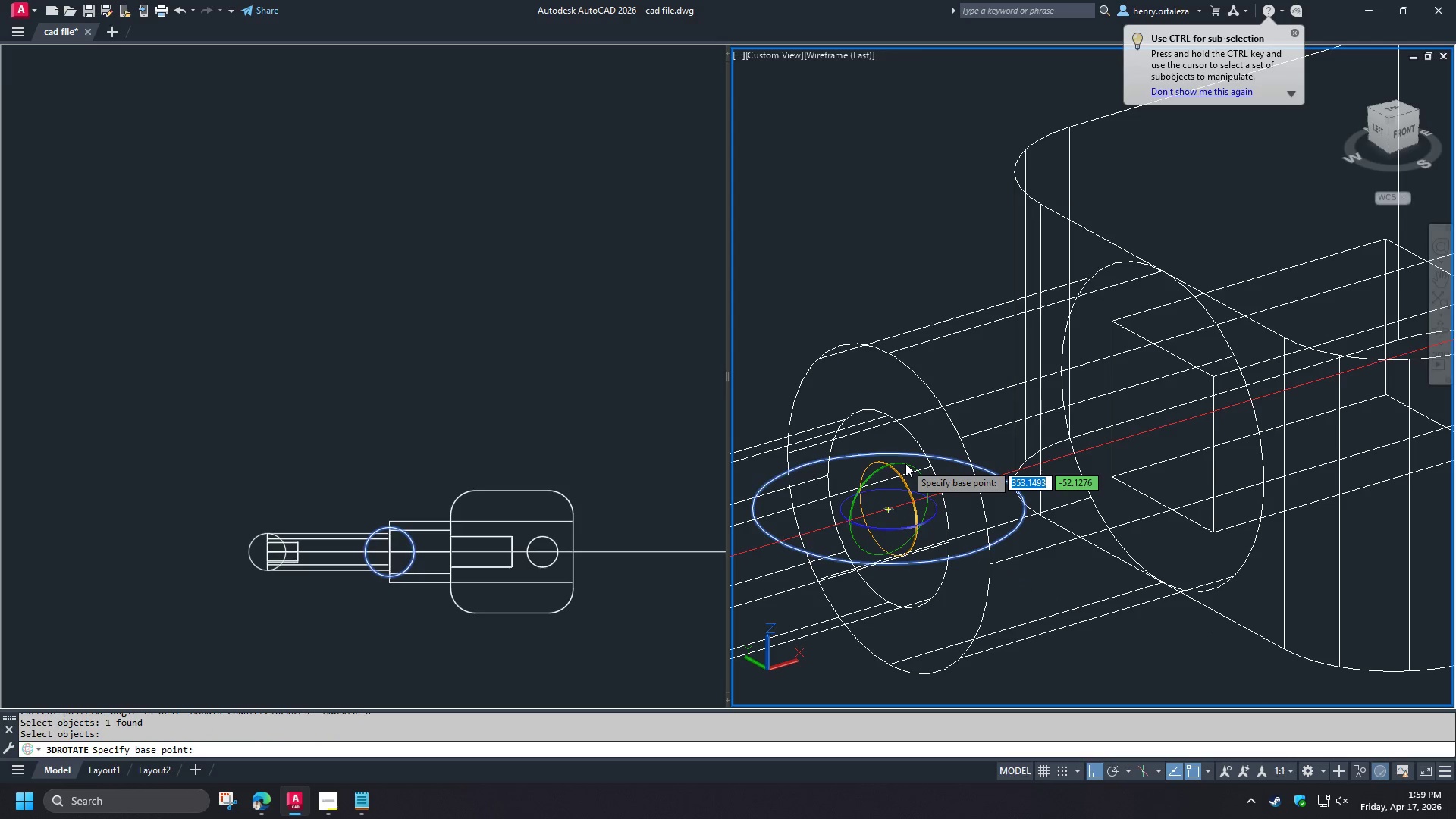 
left_click([910, 465])
 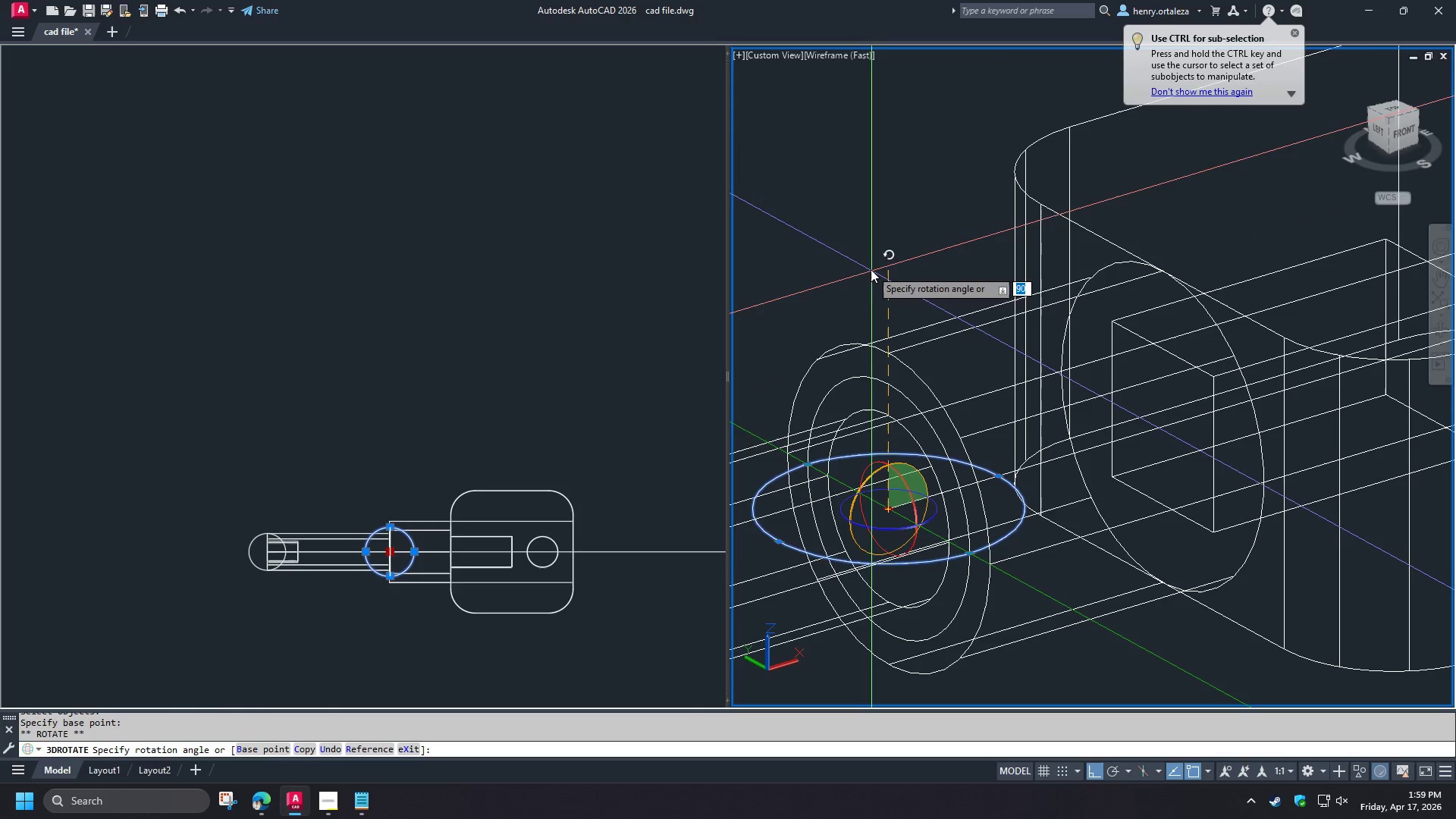 
left_click([871, 269])
 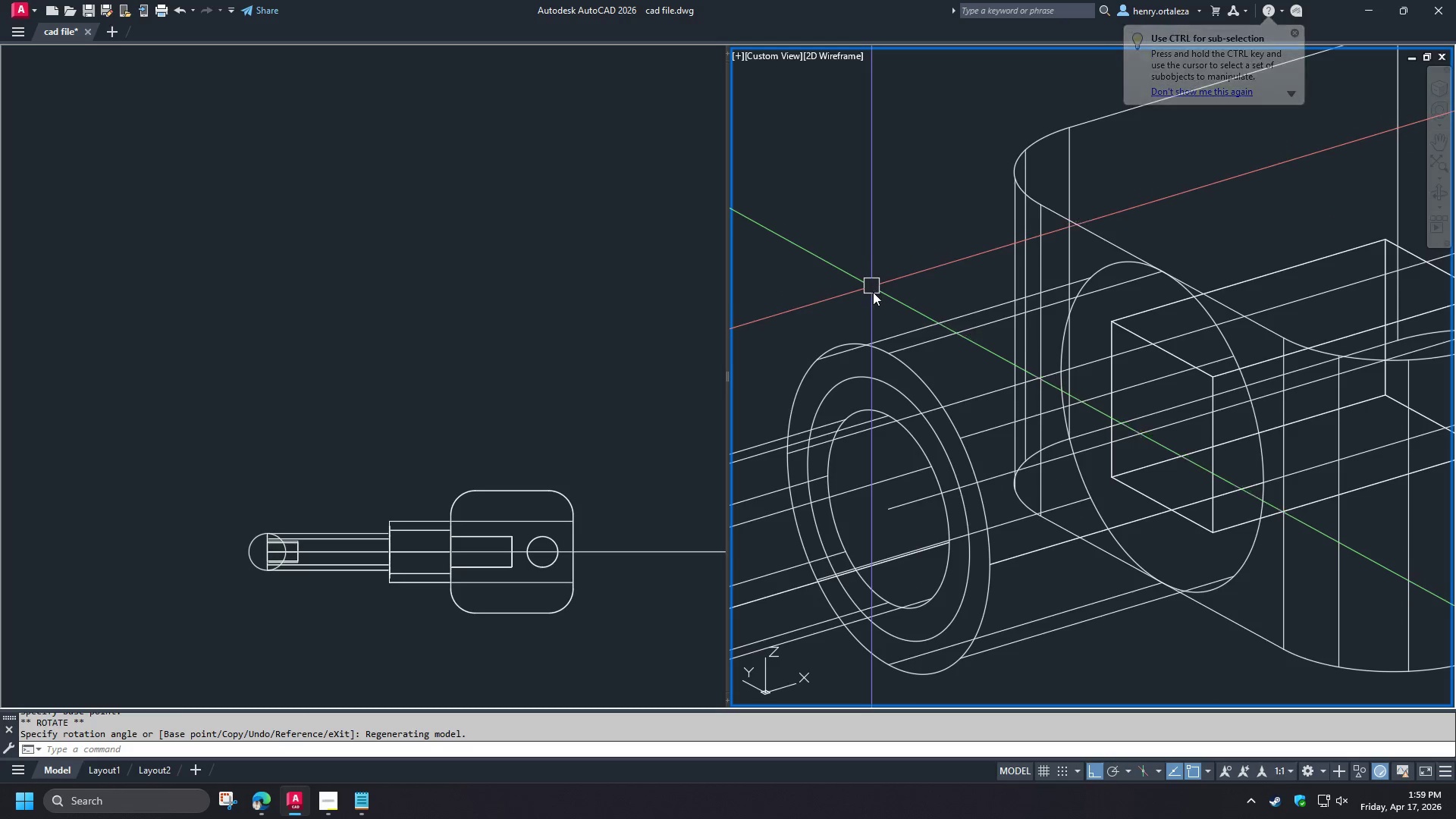 
key(E)
 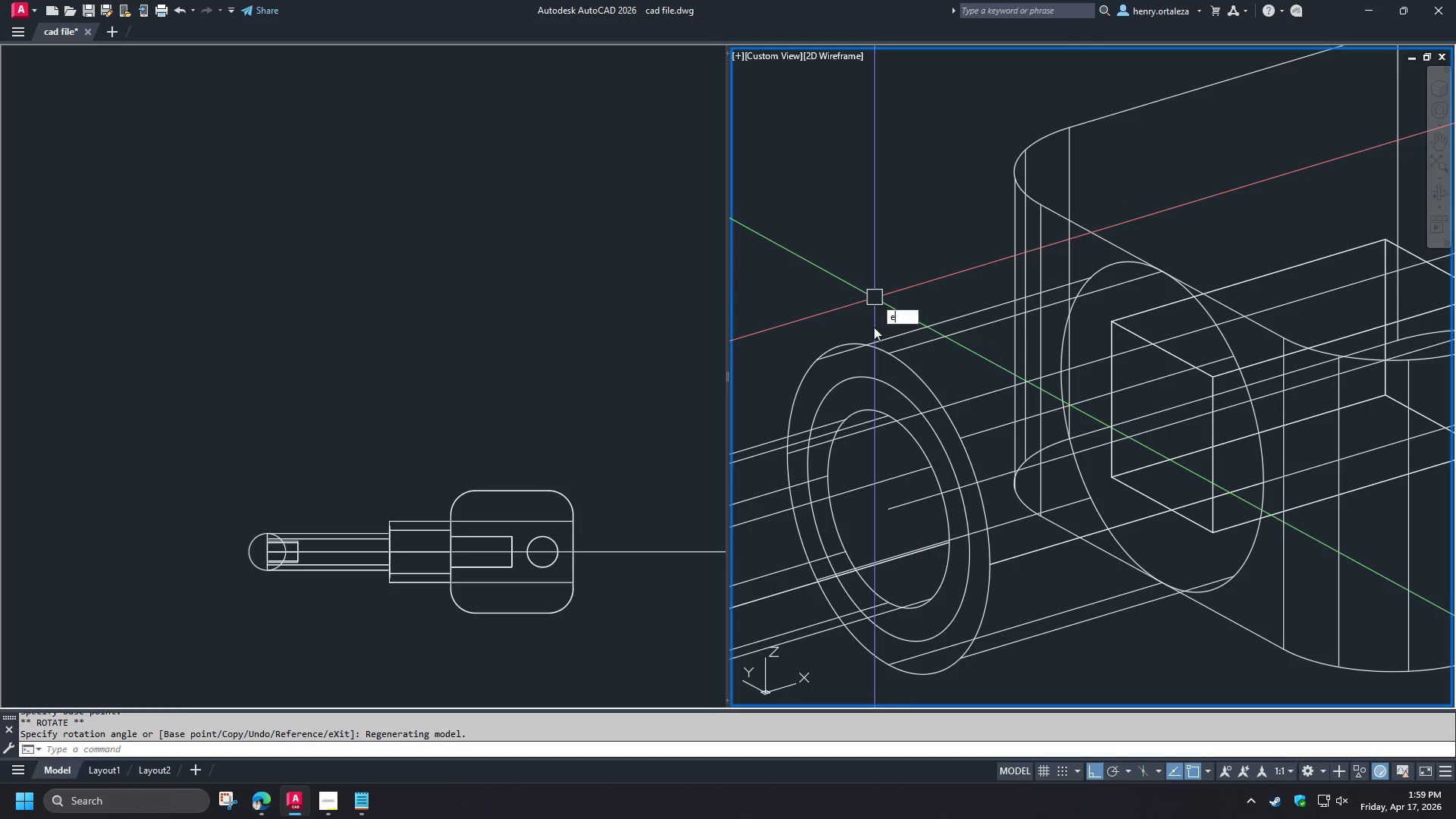 
type(xt )
 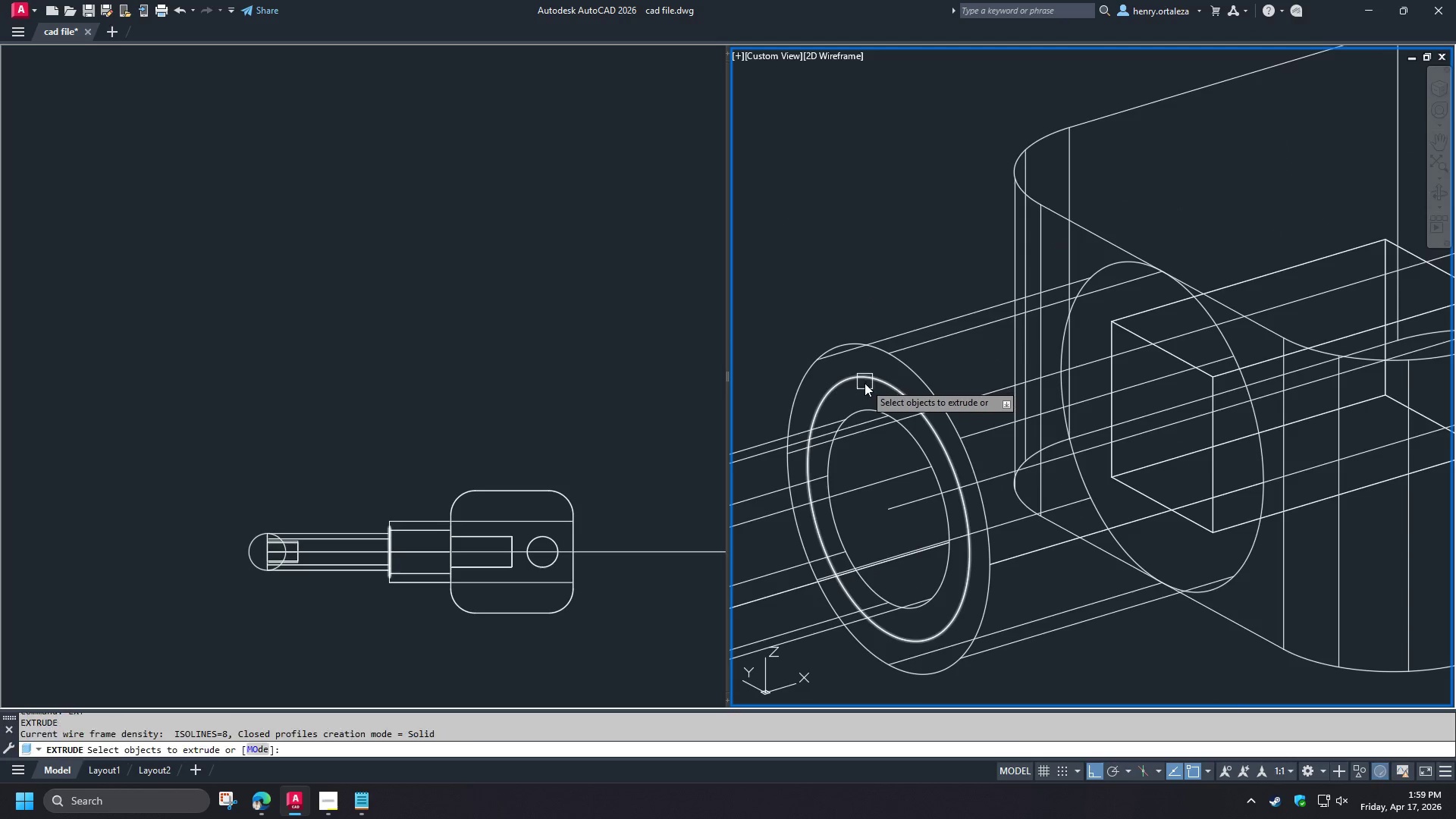 
left_click([864, 383])
 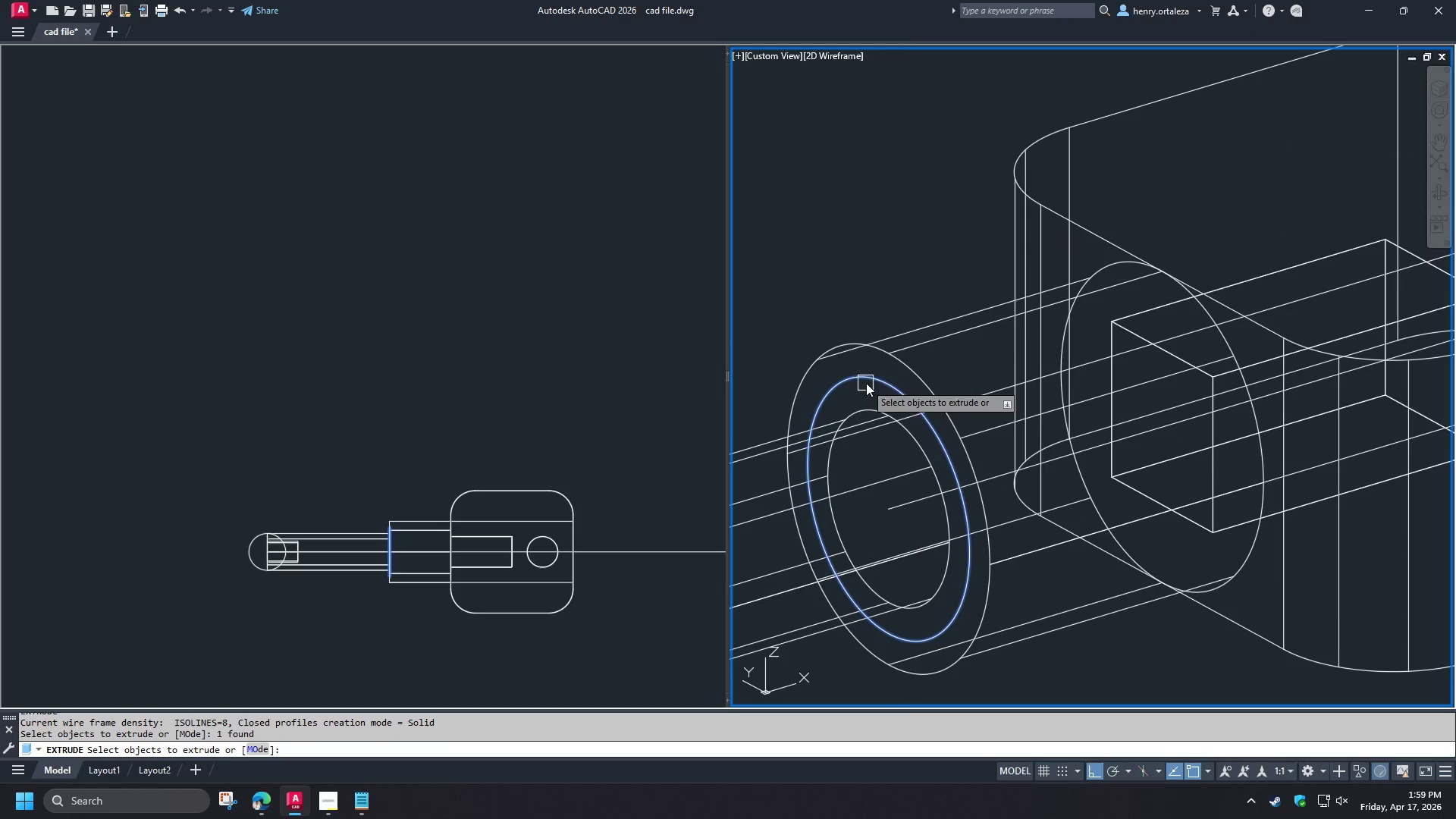 
key(Space)
 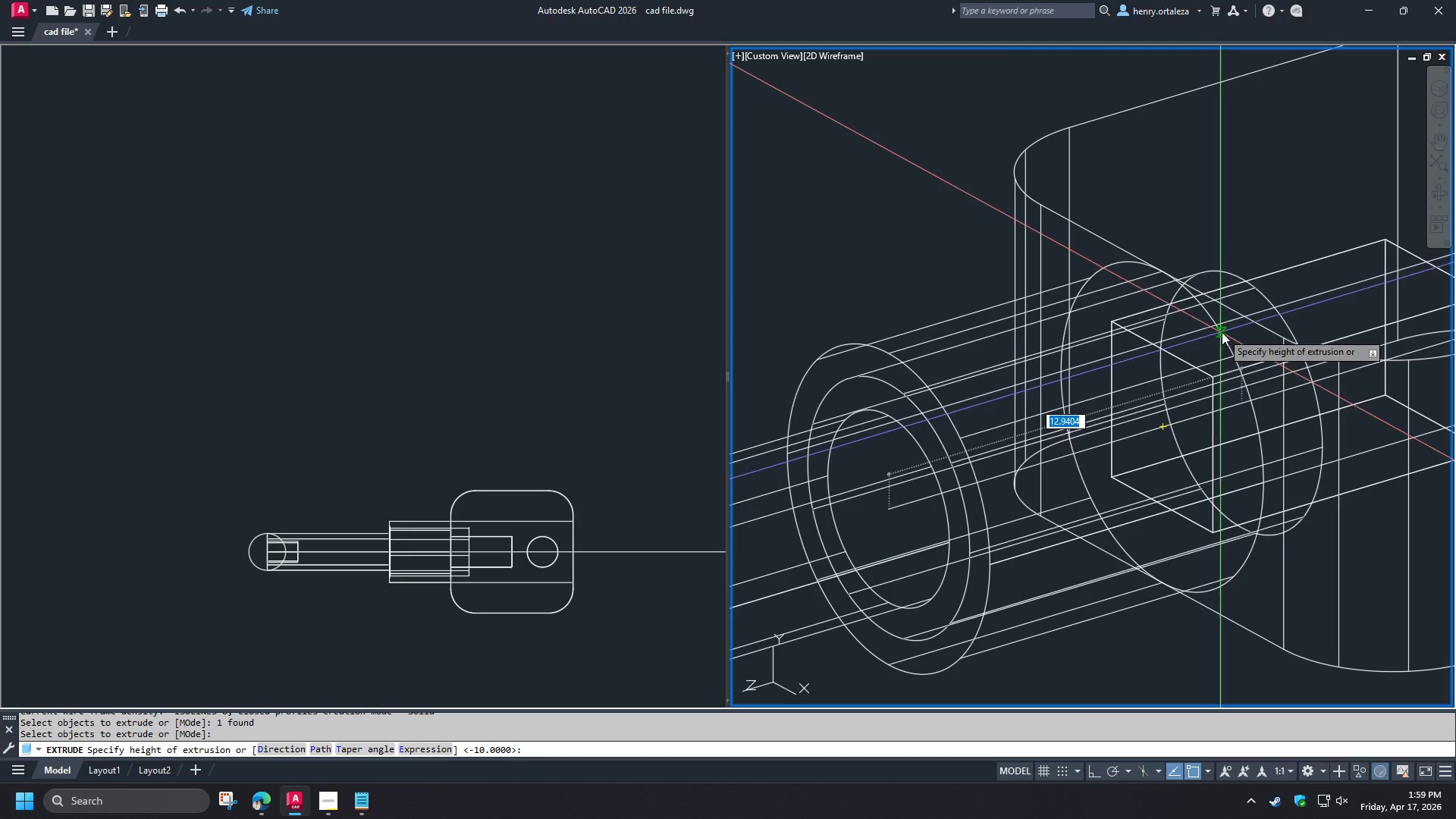 
left_click([1222, 332])
 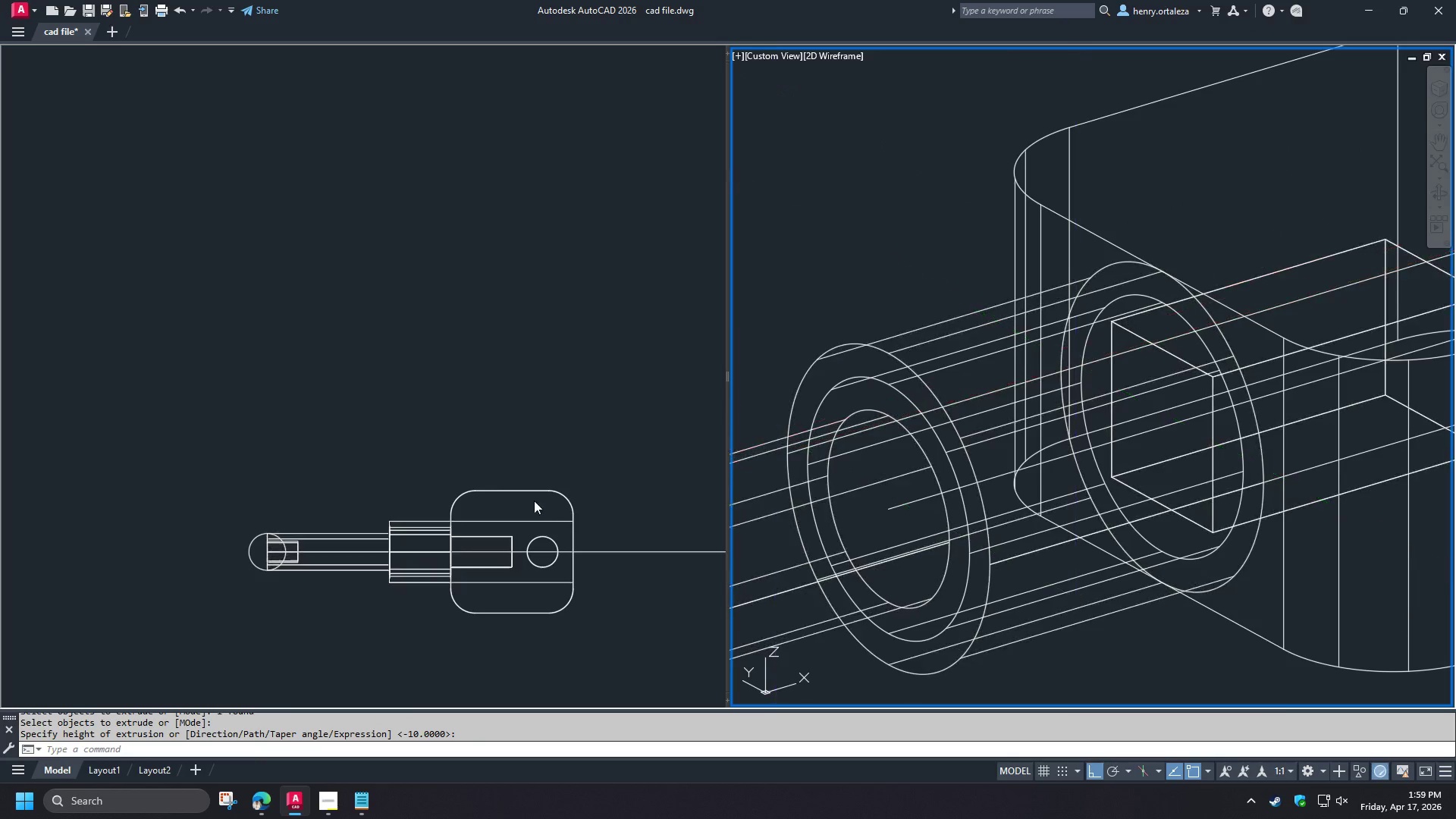 
left_click([420, 475])
 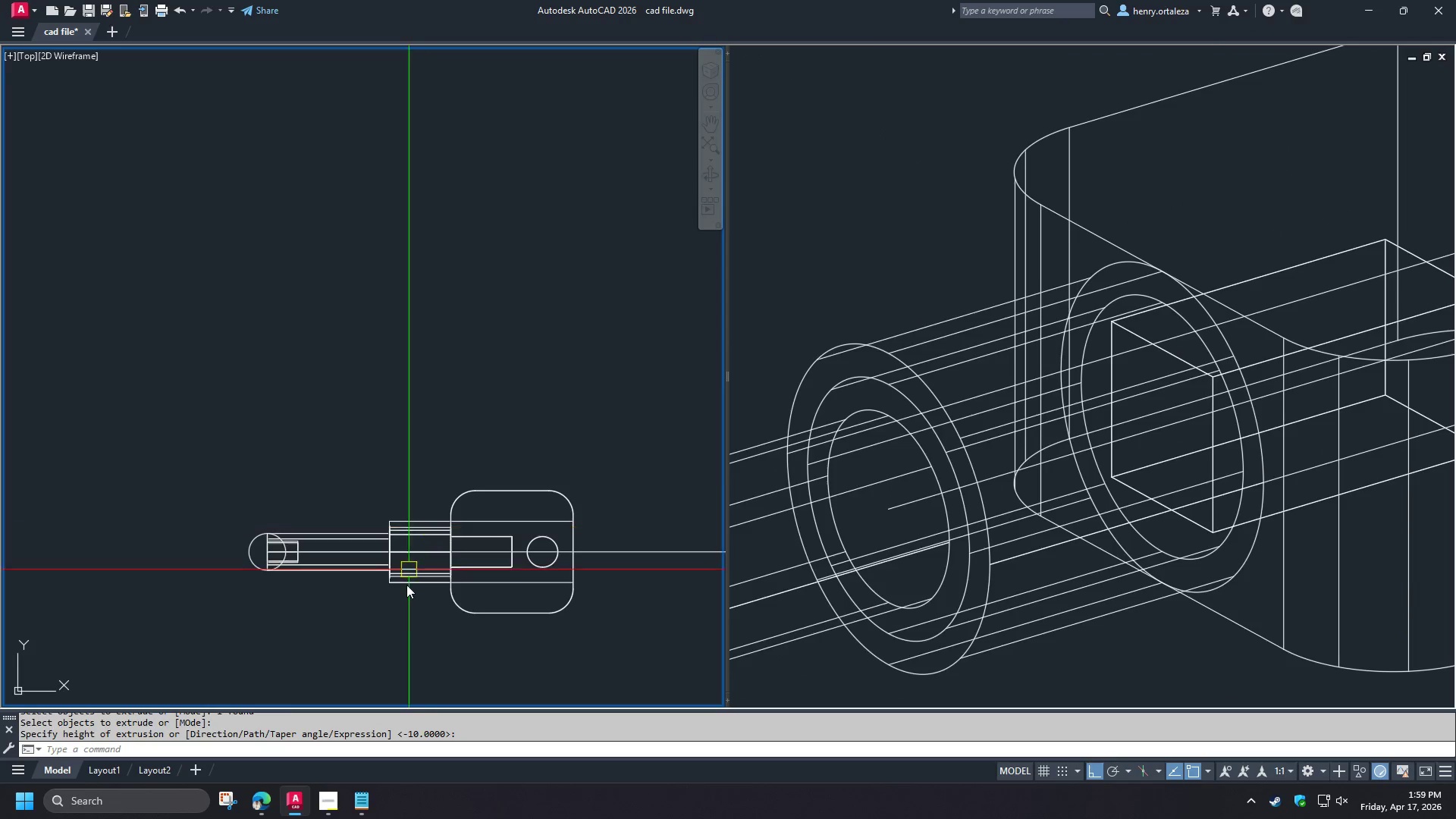 
key(S)
 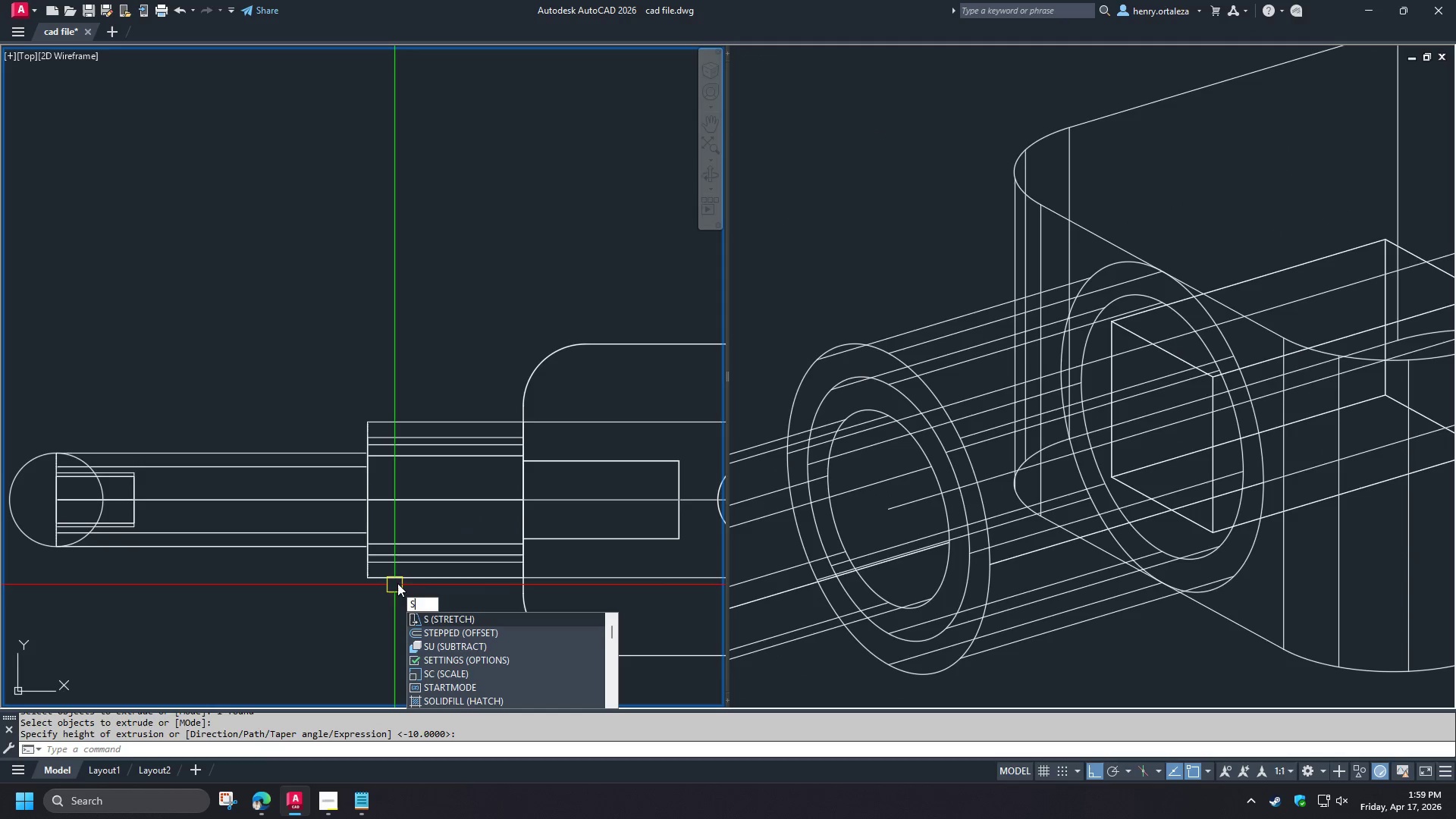 
scroll: coordinate [404, 585], scroll_direction: up, amount: 2.0
 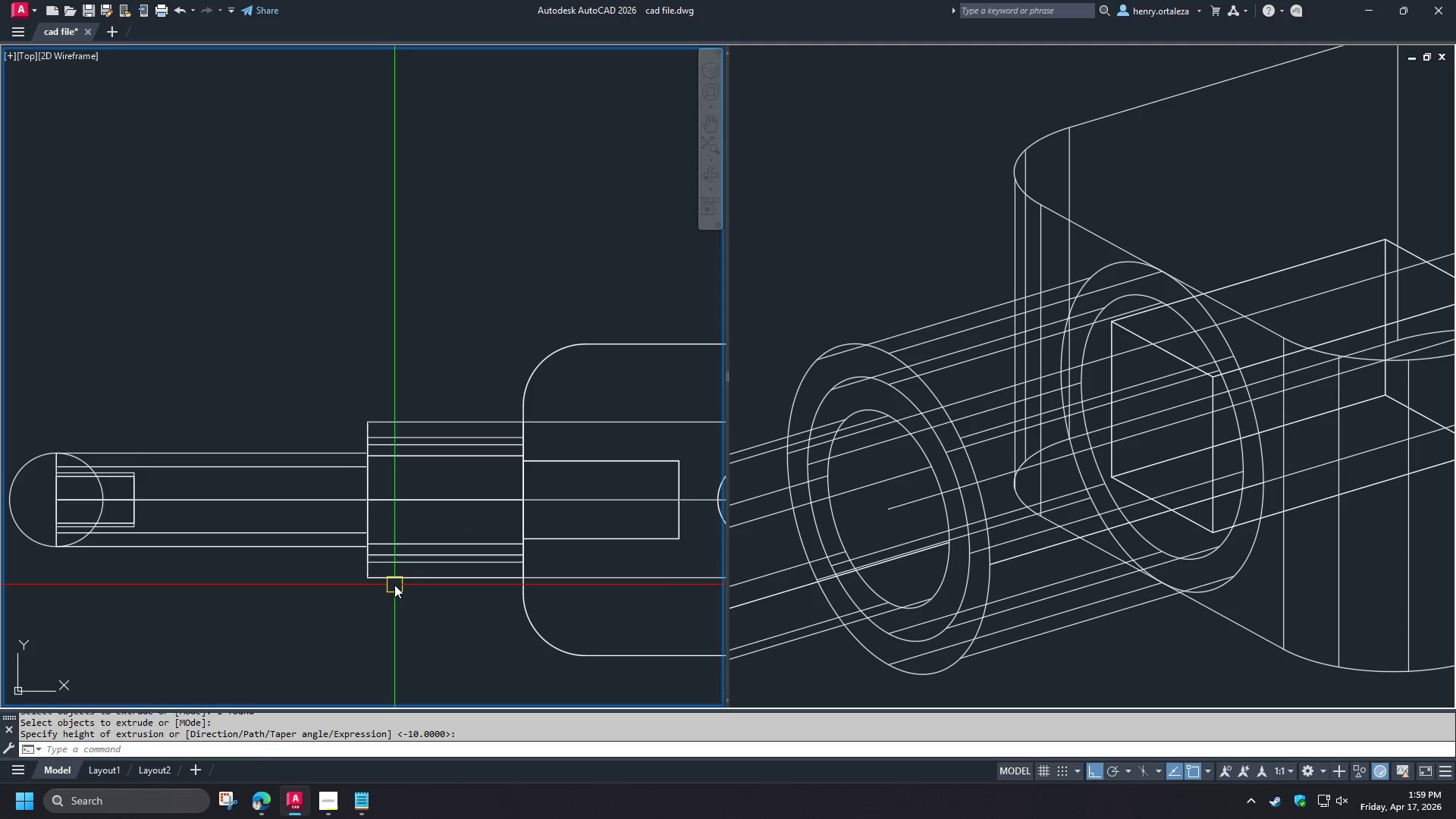 
key(L)
 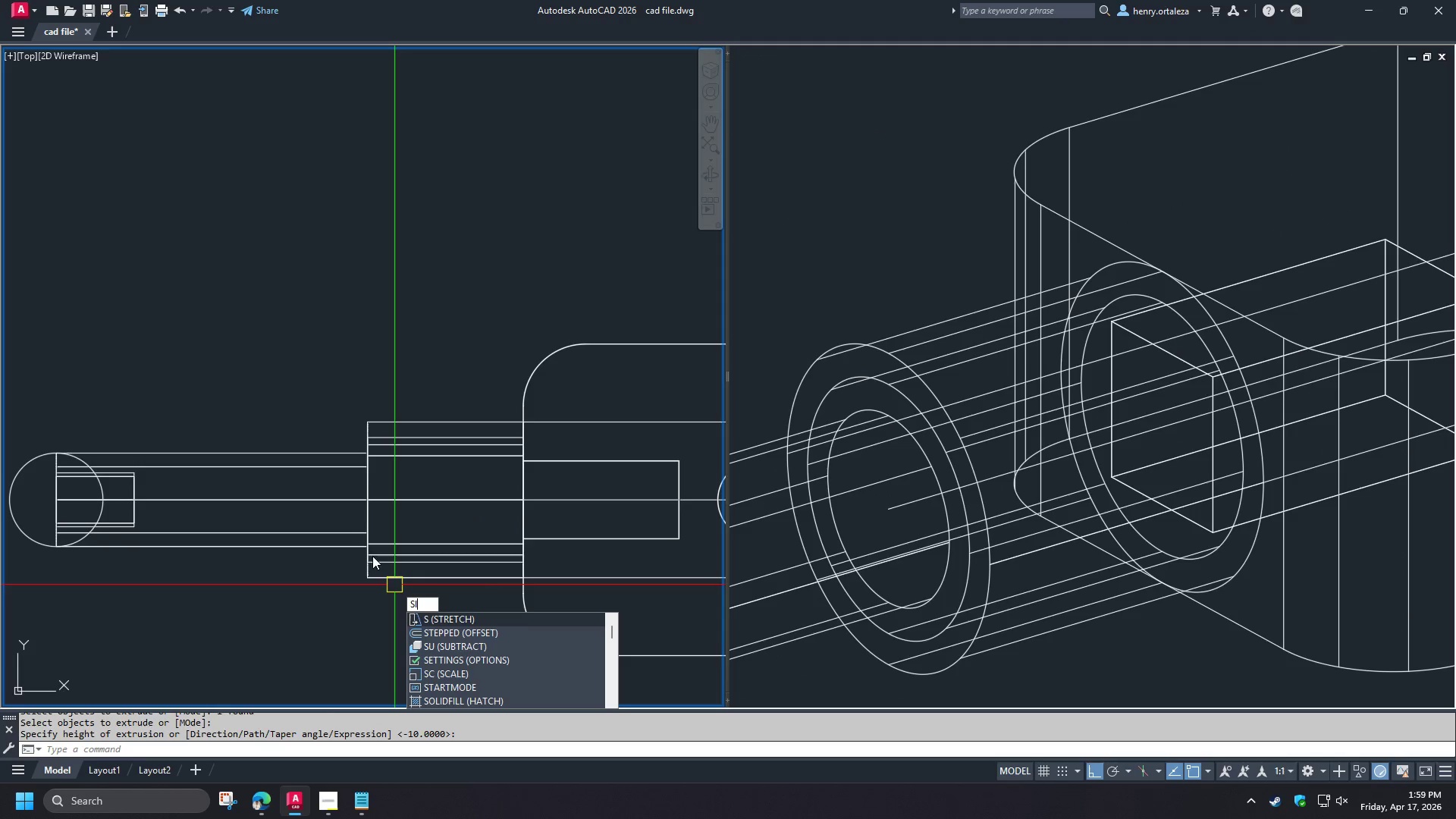 
hold_key(key=I, duration=10.17)
 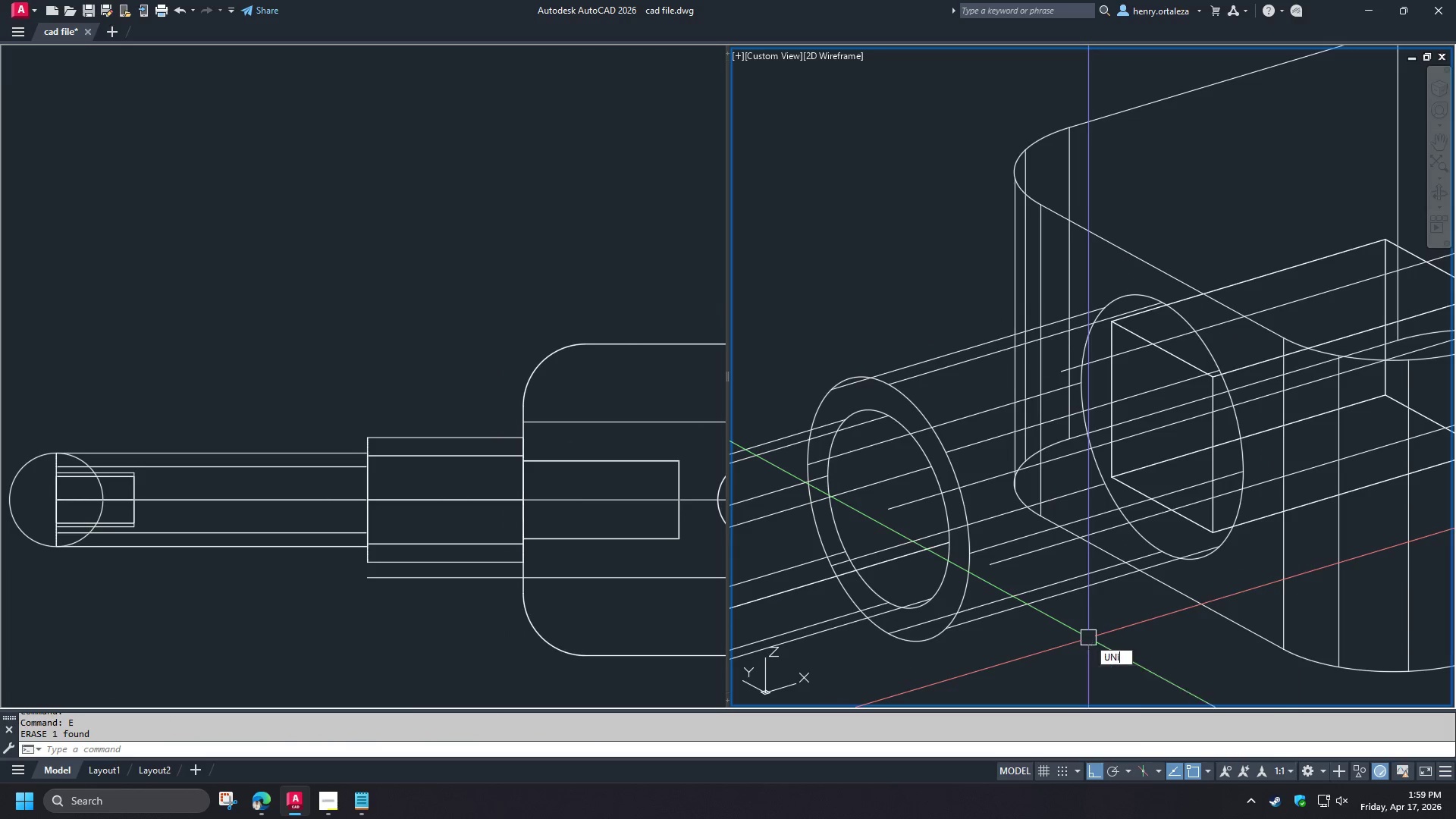 
key(Space)
 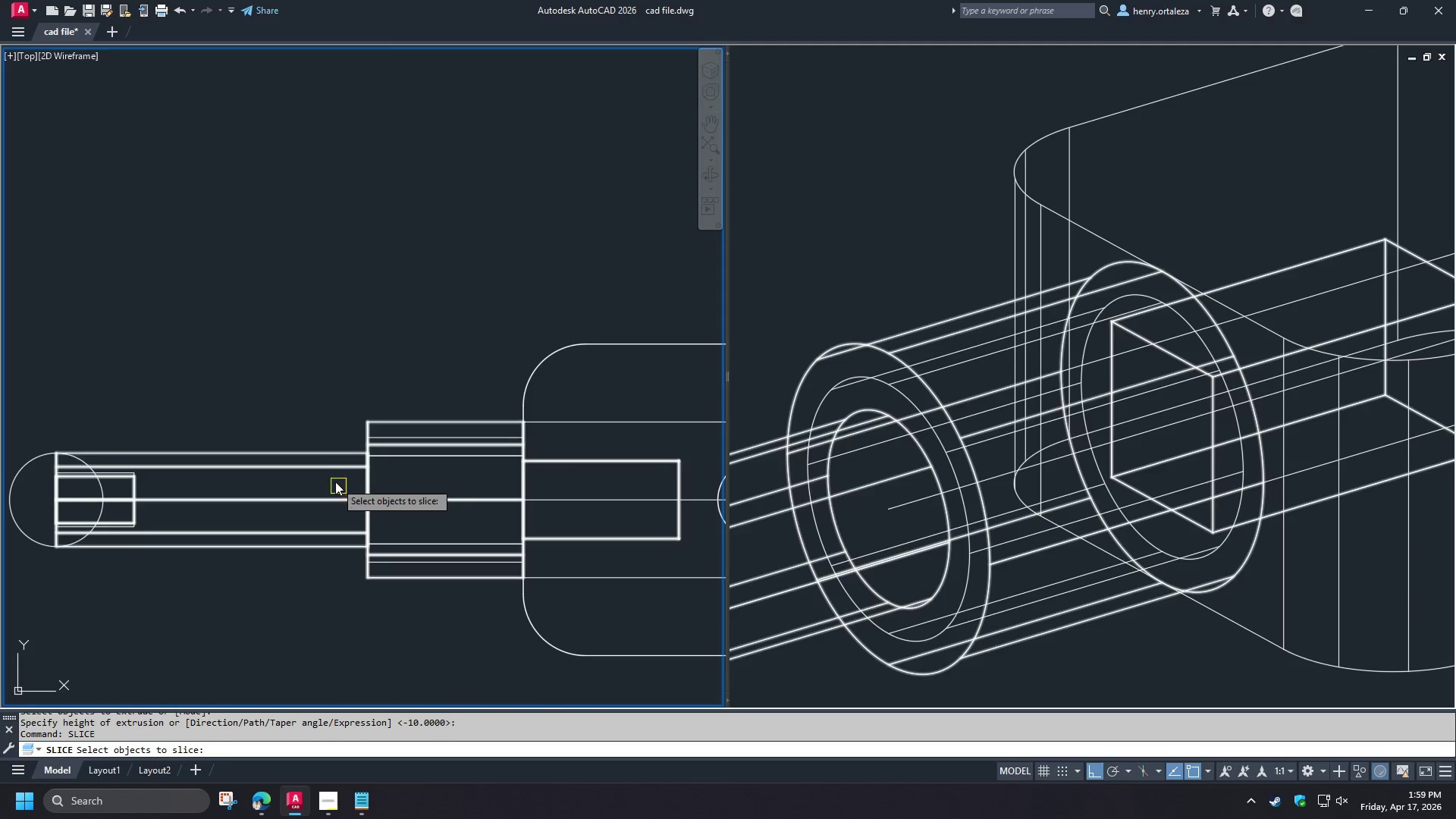 
left_click([324, 462])
 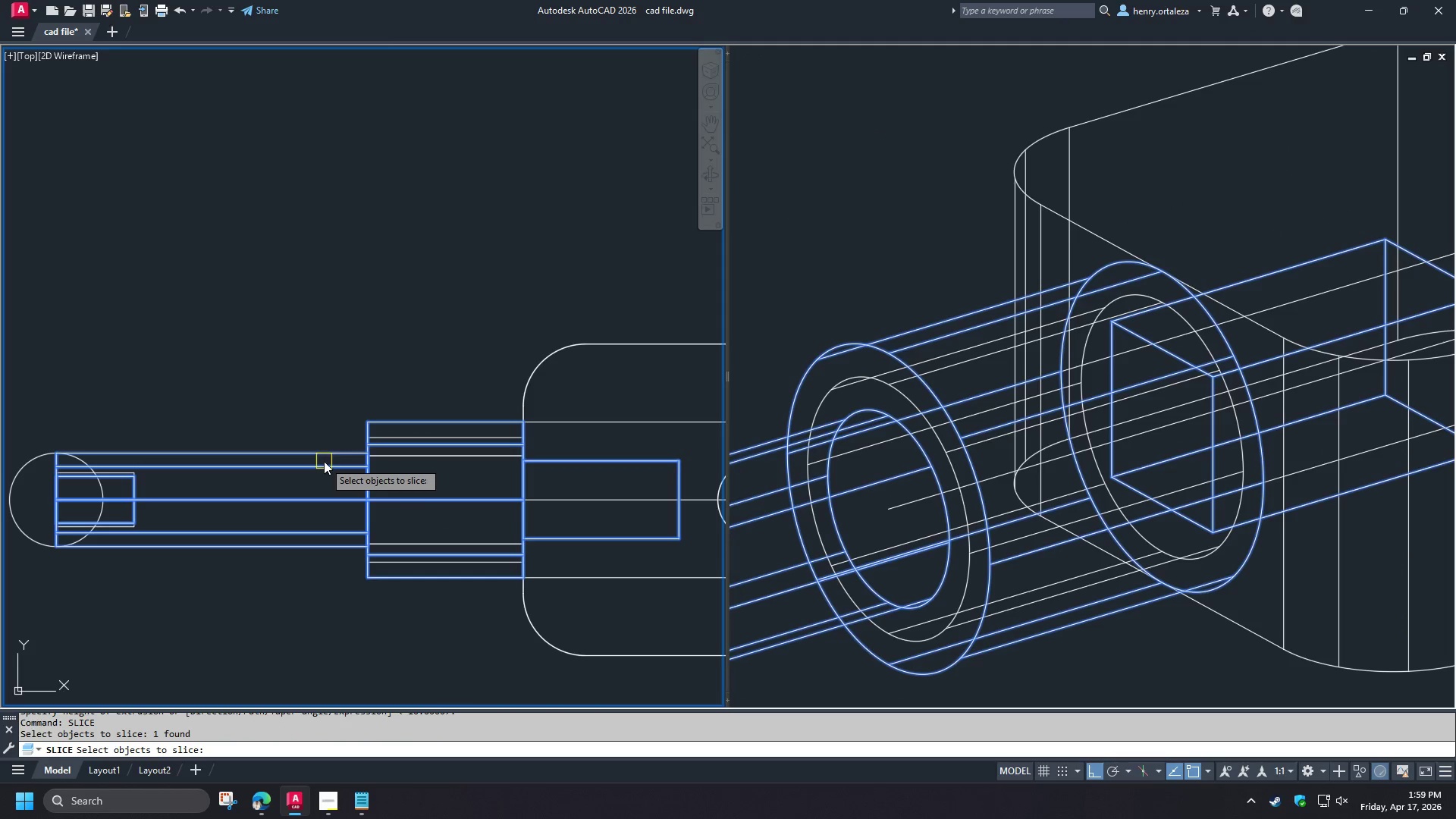 
key(Space)
 